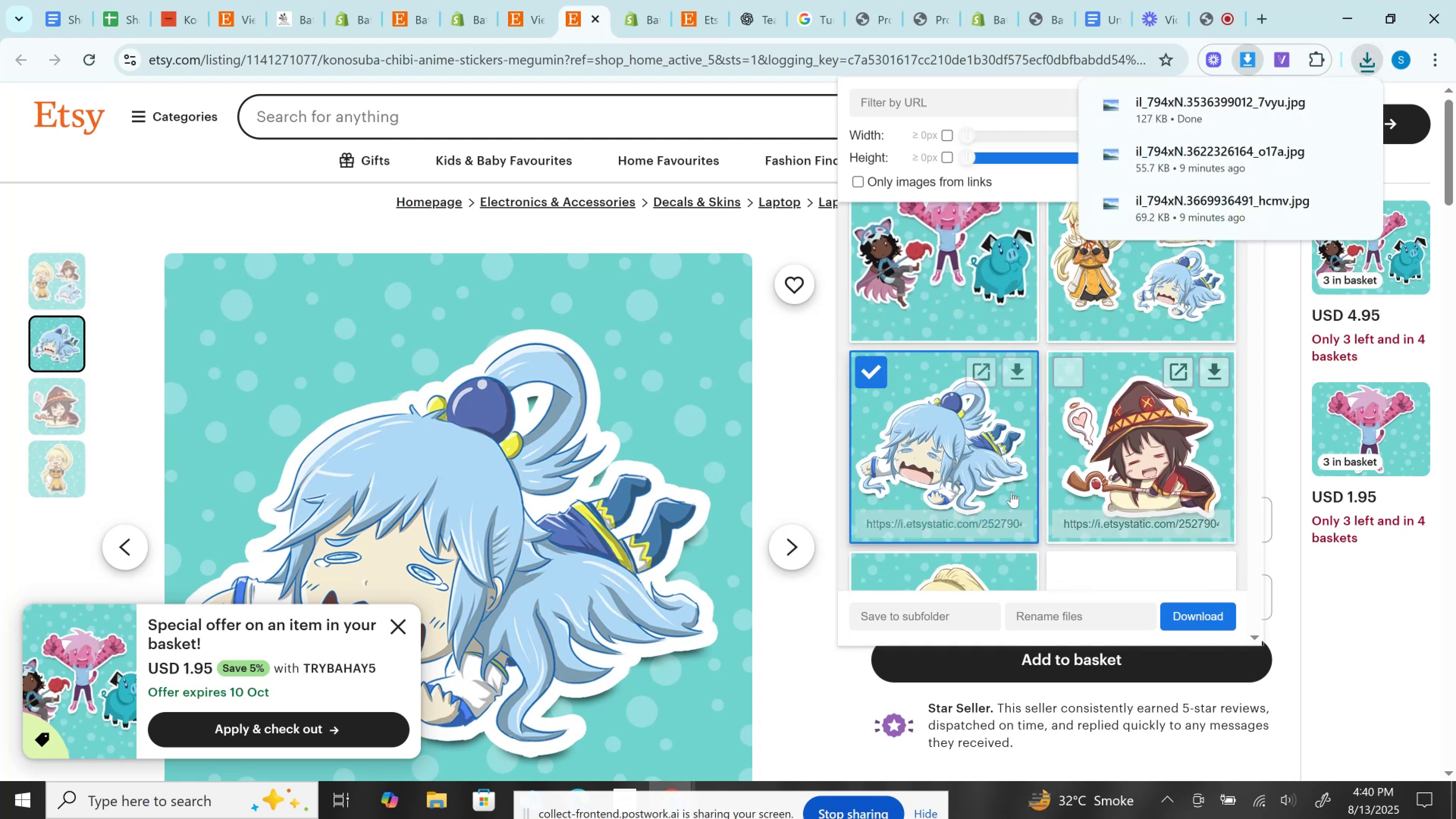 
scroll: coordinate [1011, 491], scroll_direction: down, amount: 2.0
 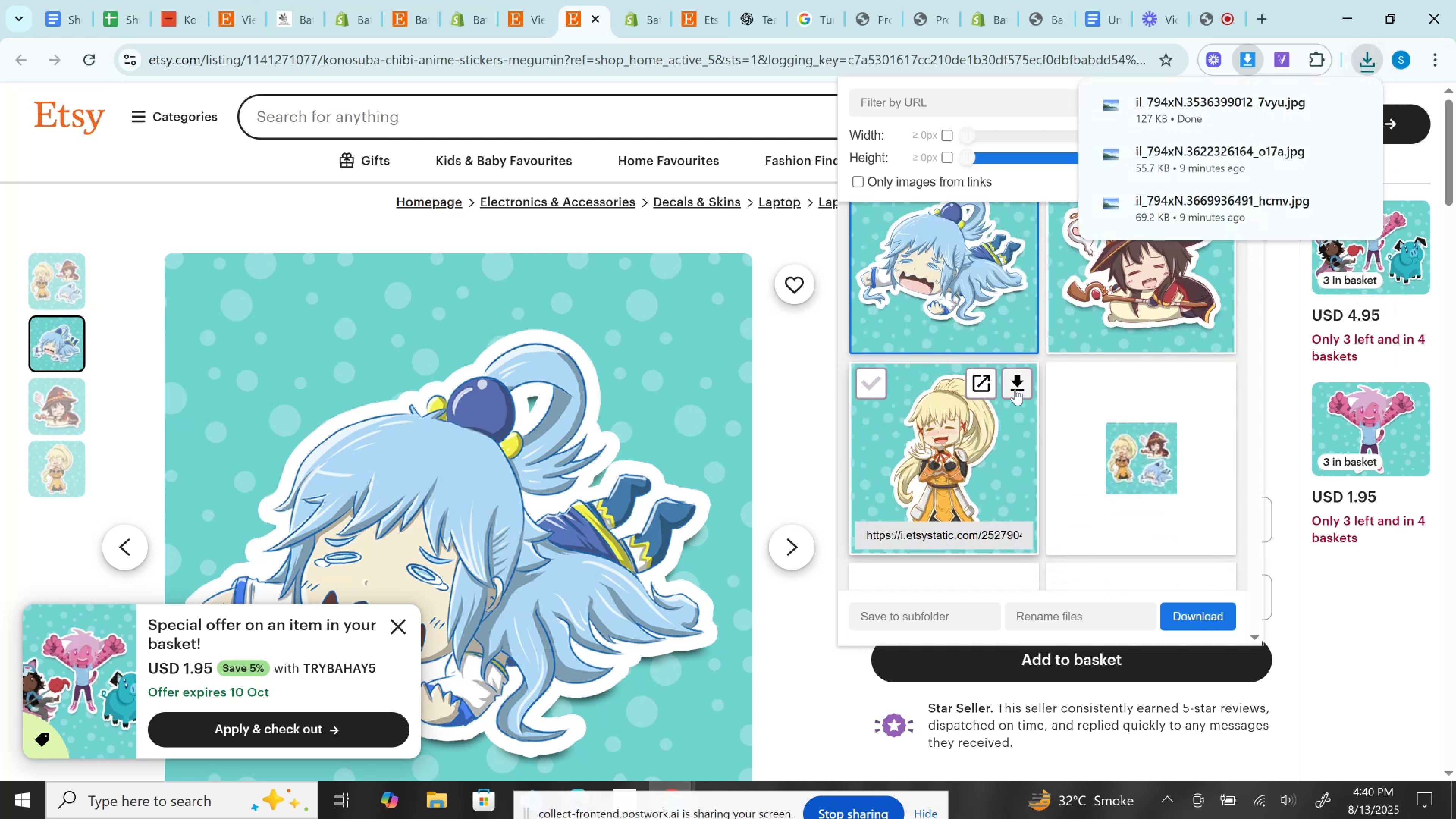 
left_click([1015, 389])
 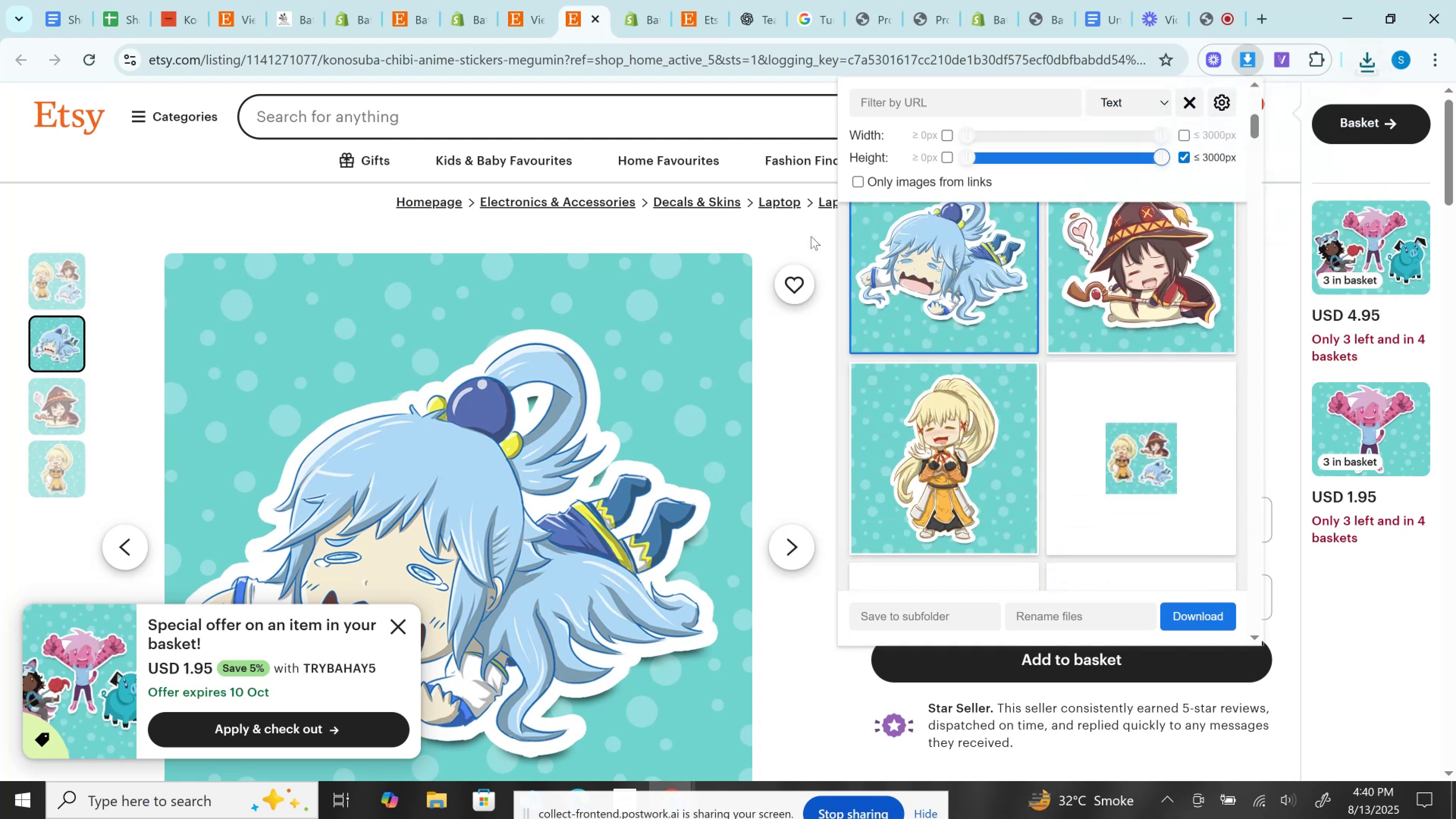 
left_click([814, 236])
 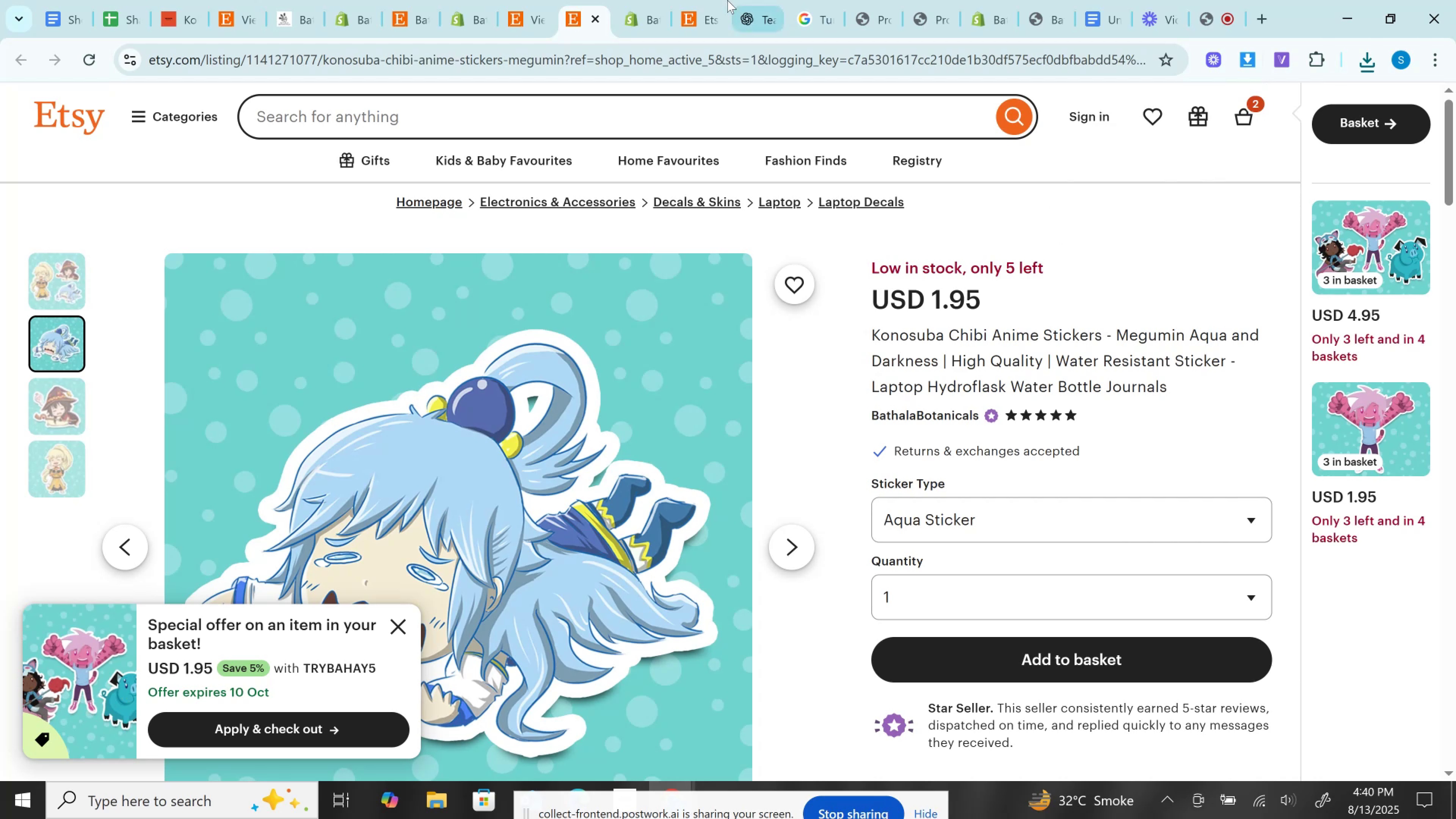 
left_click([650, 0])
 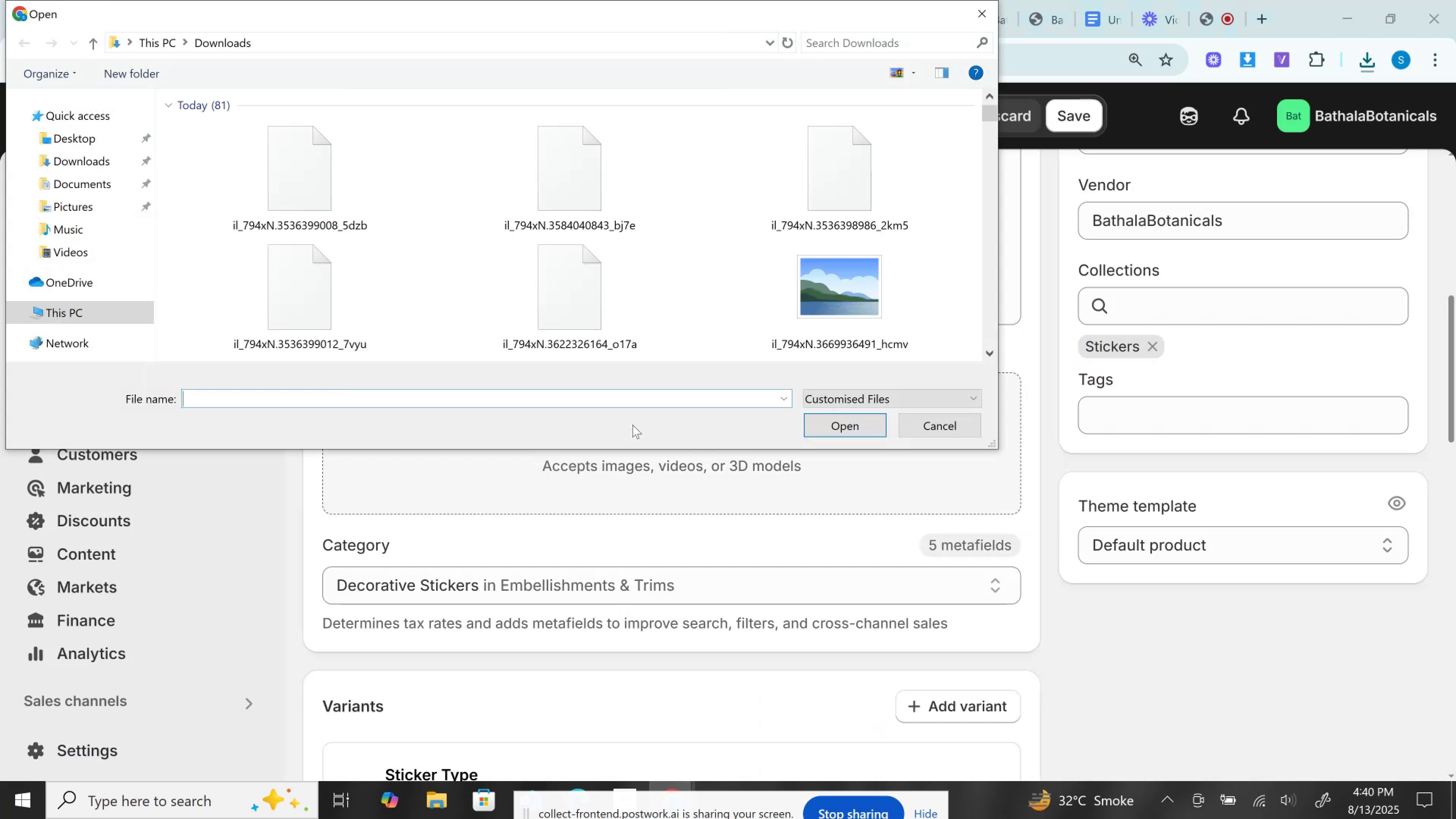 
hold_key(key=ControlLeft, duration=1.5)
left_click([354, 174])
 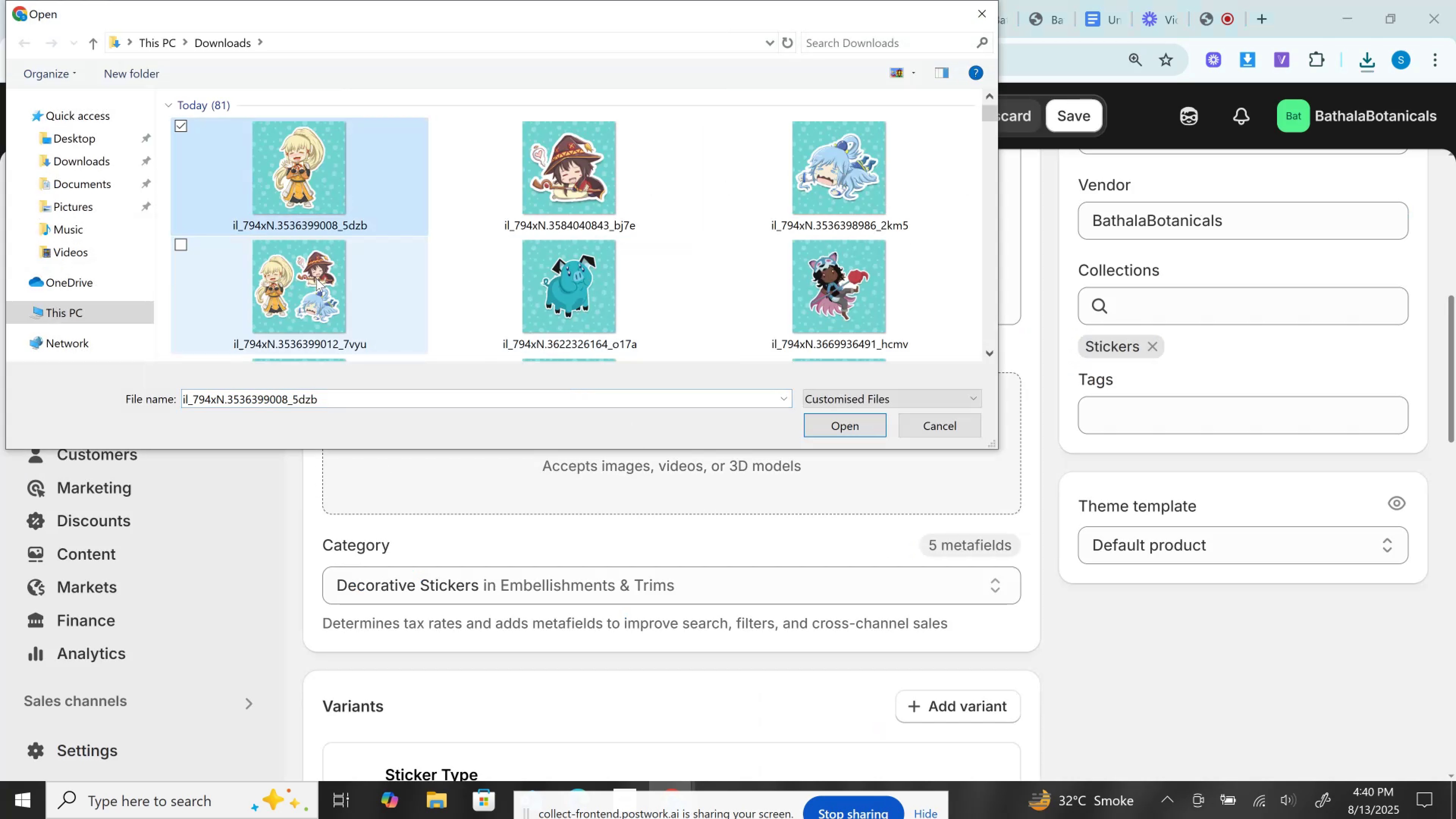 
double_click([316, 278])
 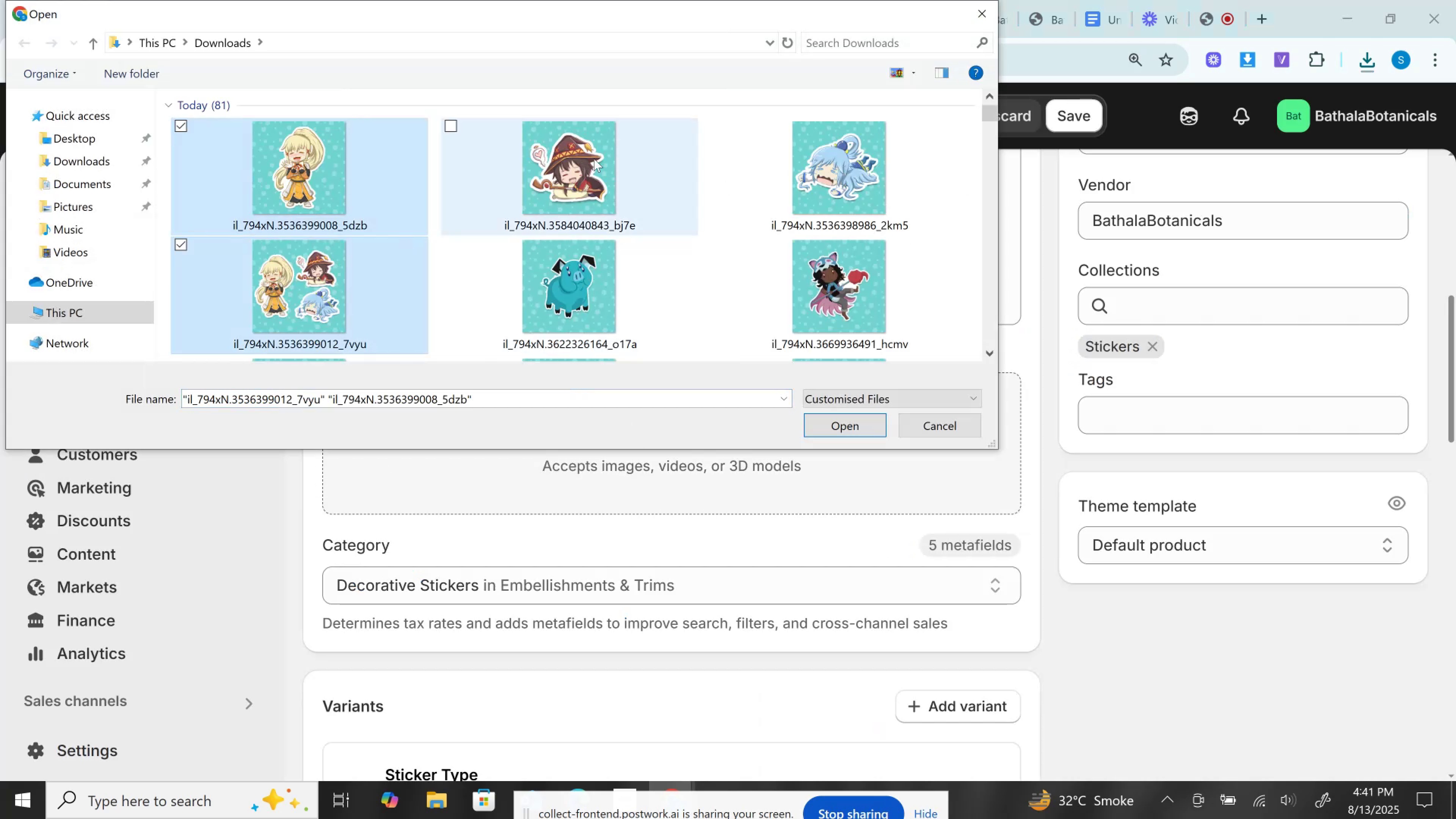 
left_click([595, 159])
 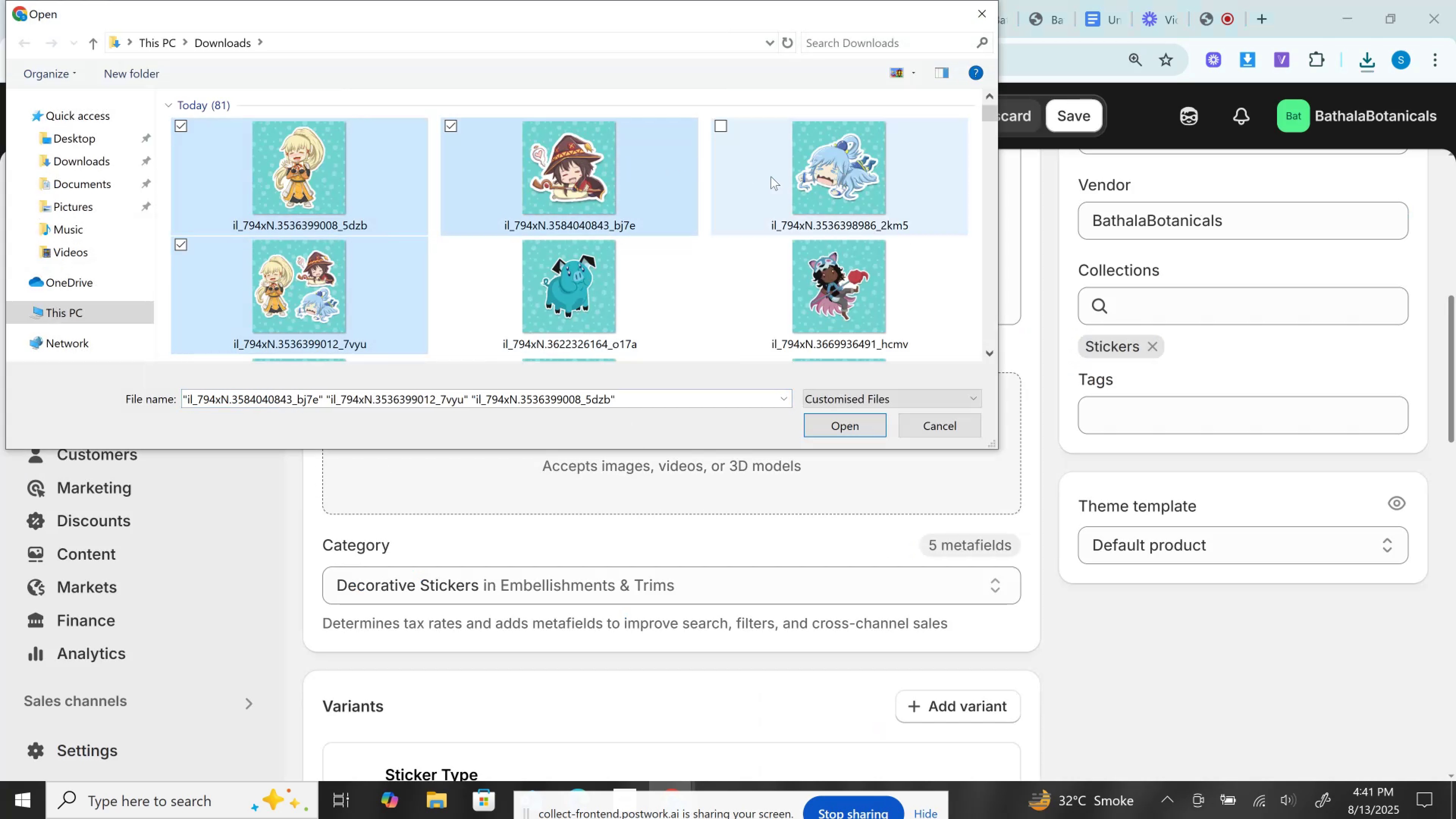 
hold_key(key=ControlLeft, duration=0.33)
double_click([800, 180])
 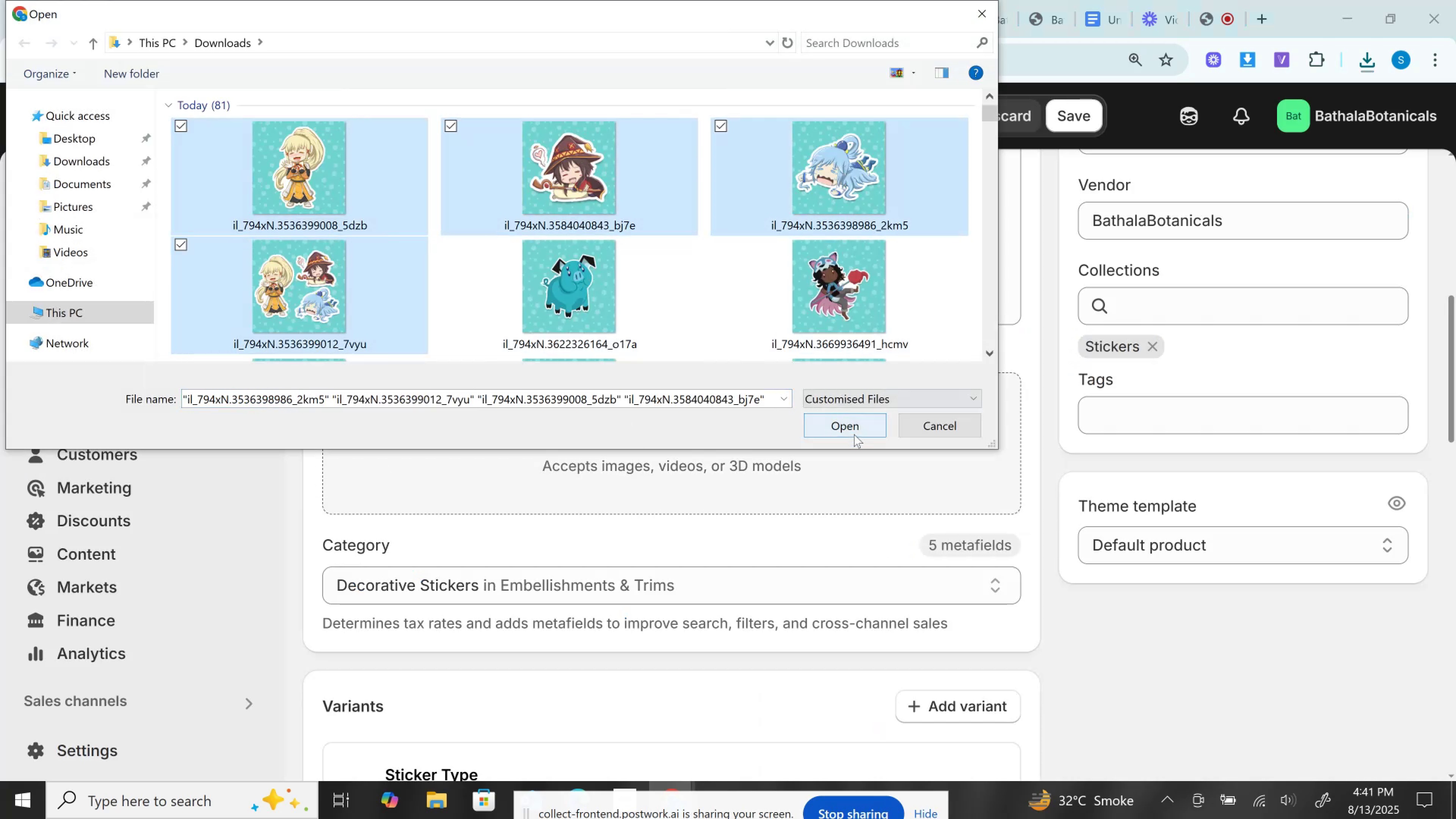 
left_click([854, 434])
 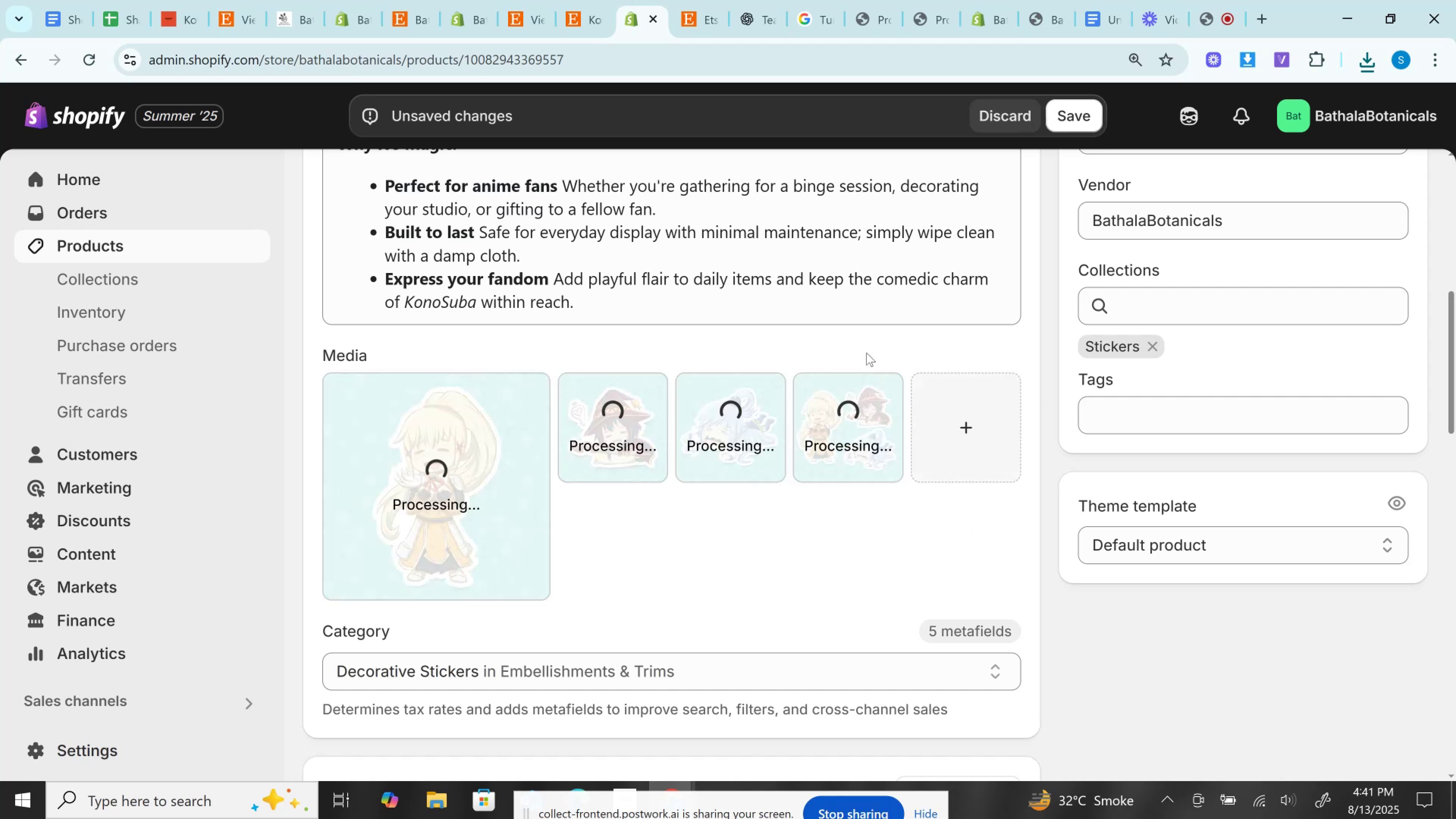 
left_click_drag(start_coordinate=[855, 431], to_coordinate=[428, 471])
 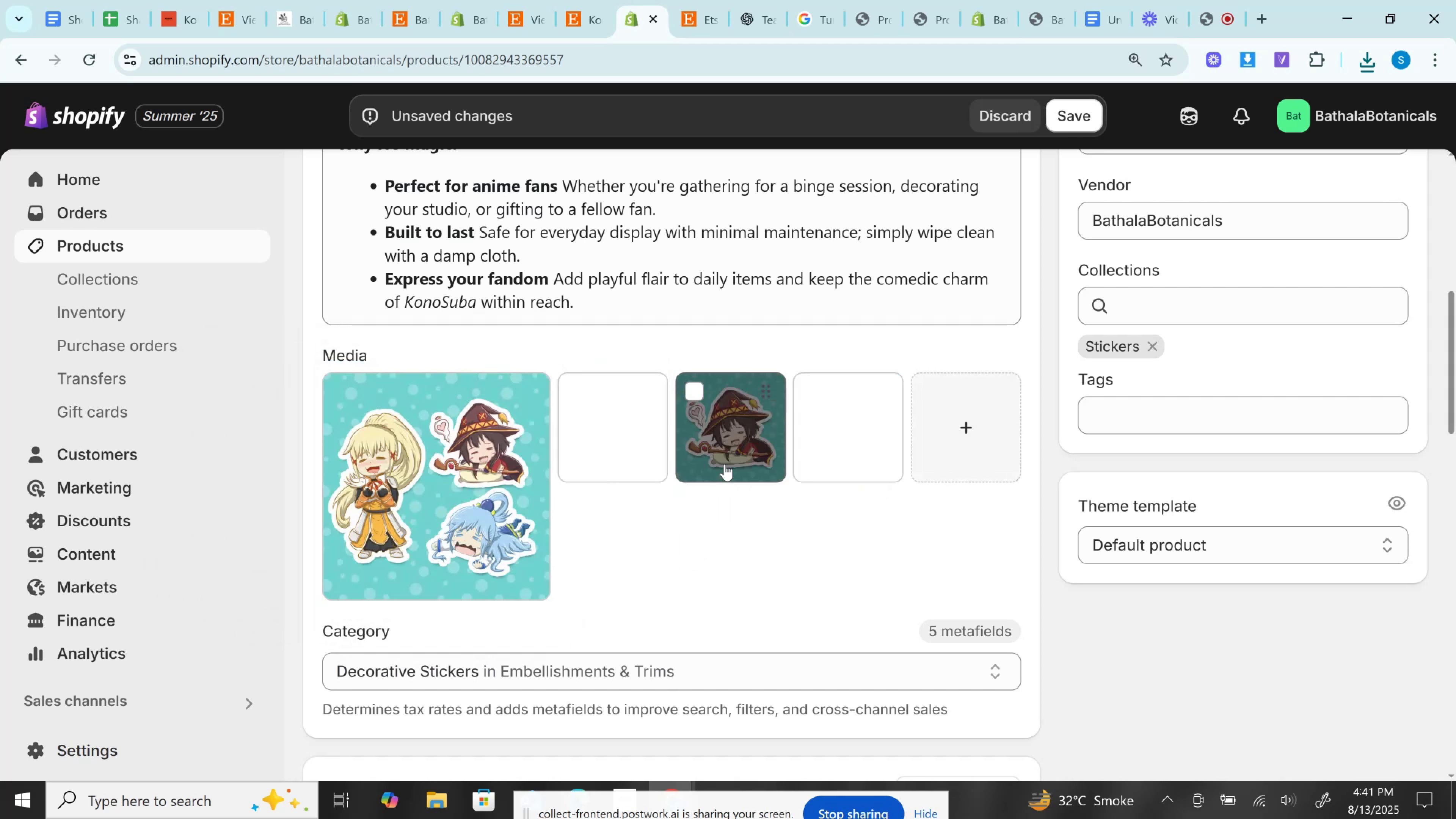 
scroll: coordinate [725, 463], scroll_direction: down, amount: 5.0
 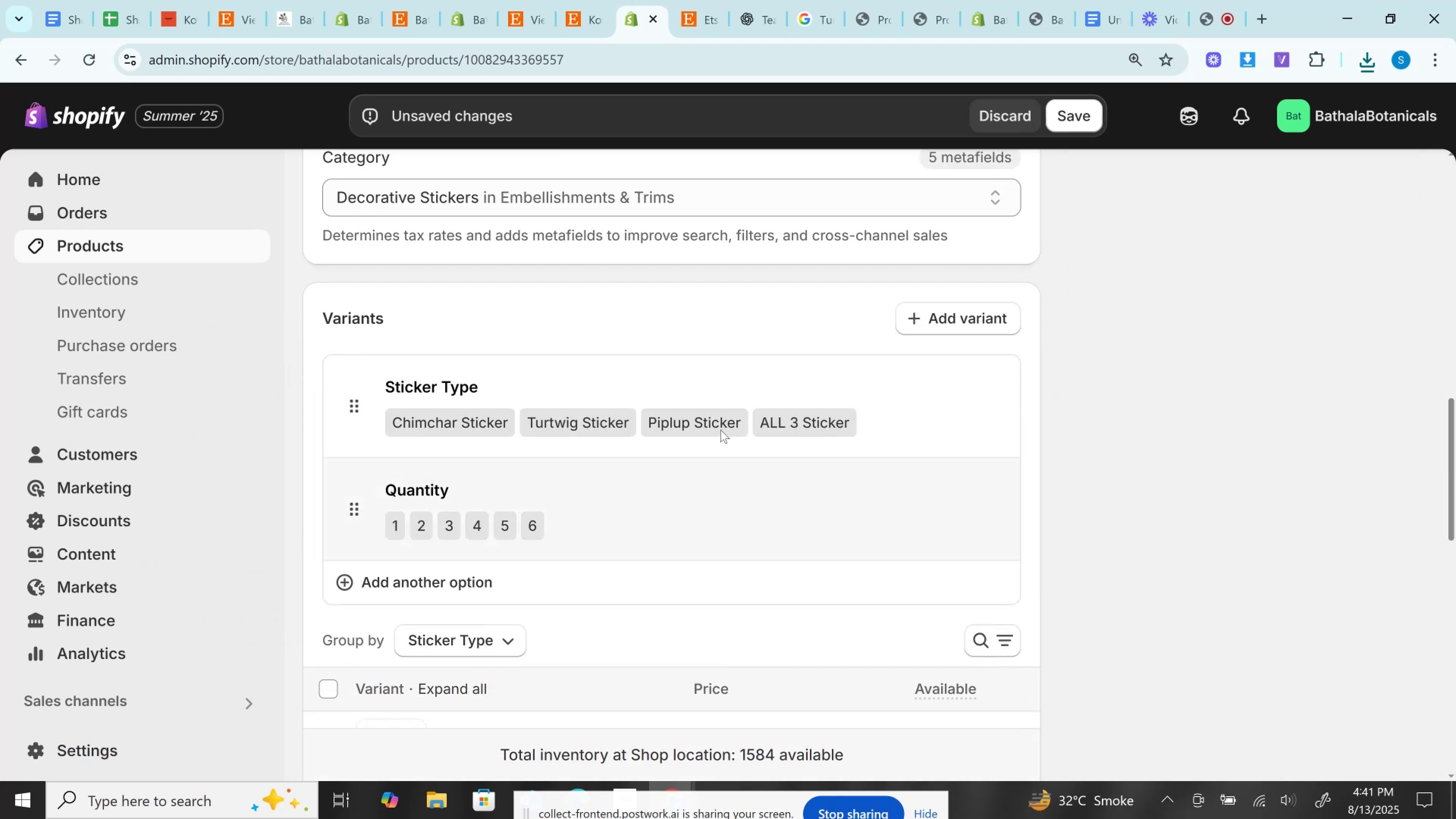 
left_click([739, 397])
 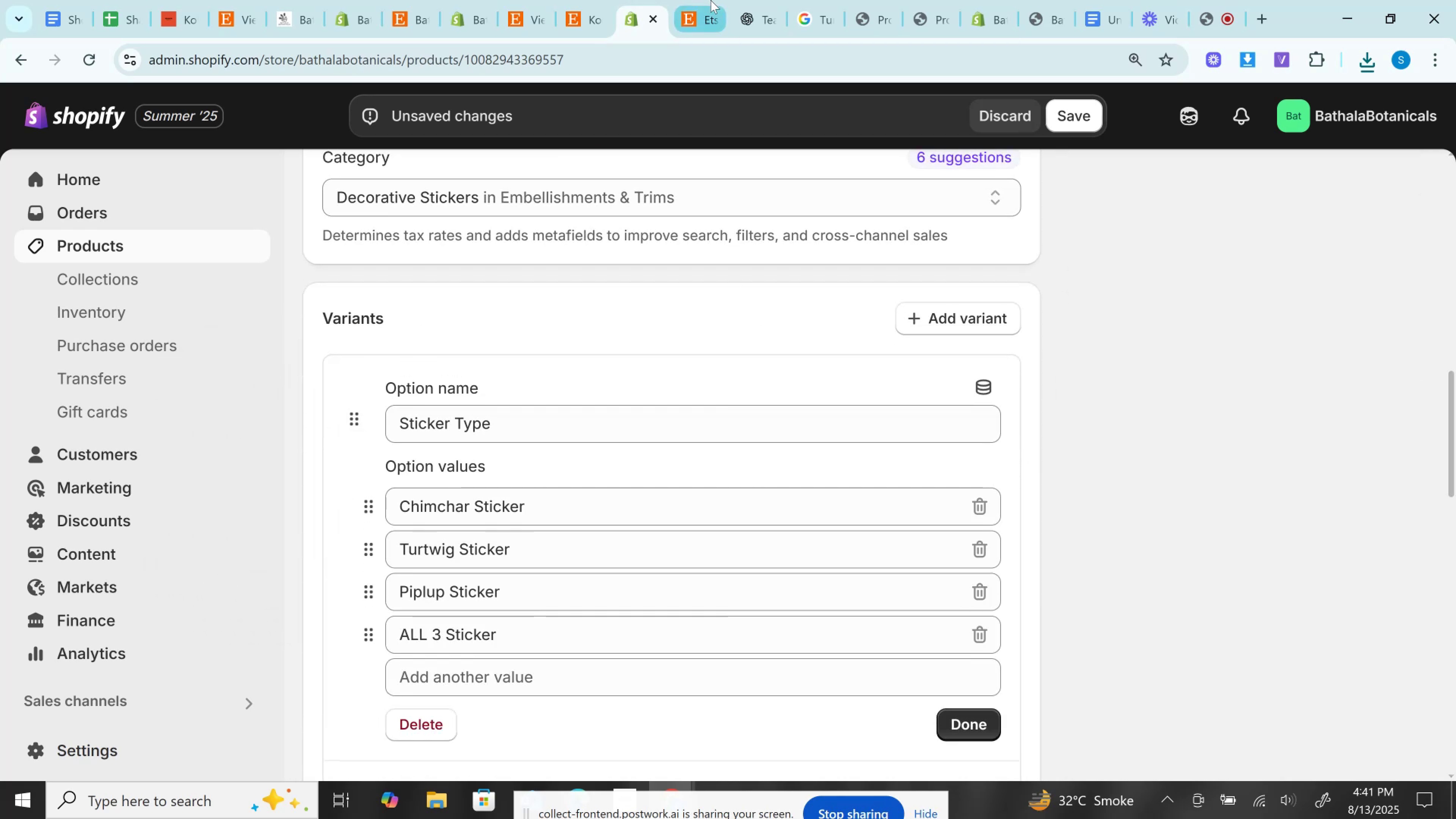 
left_click([711, 0])
 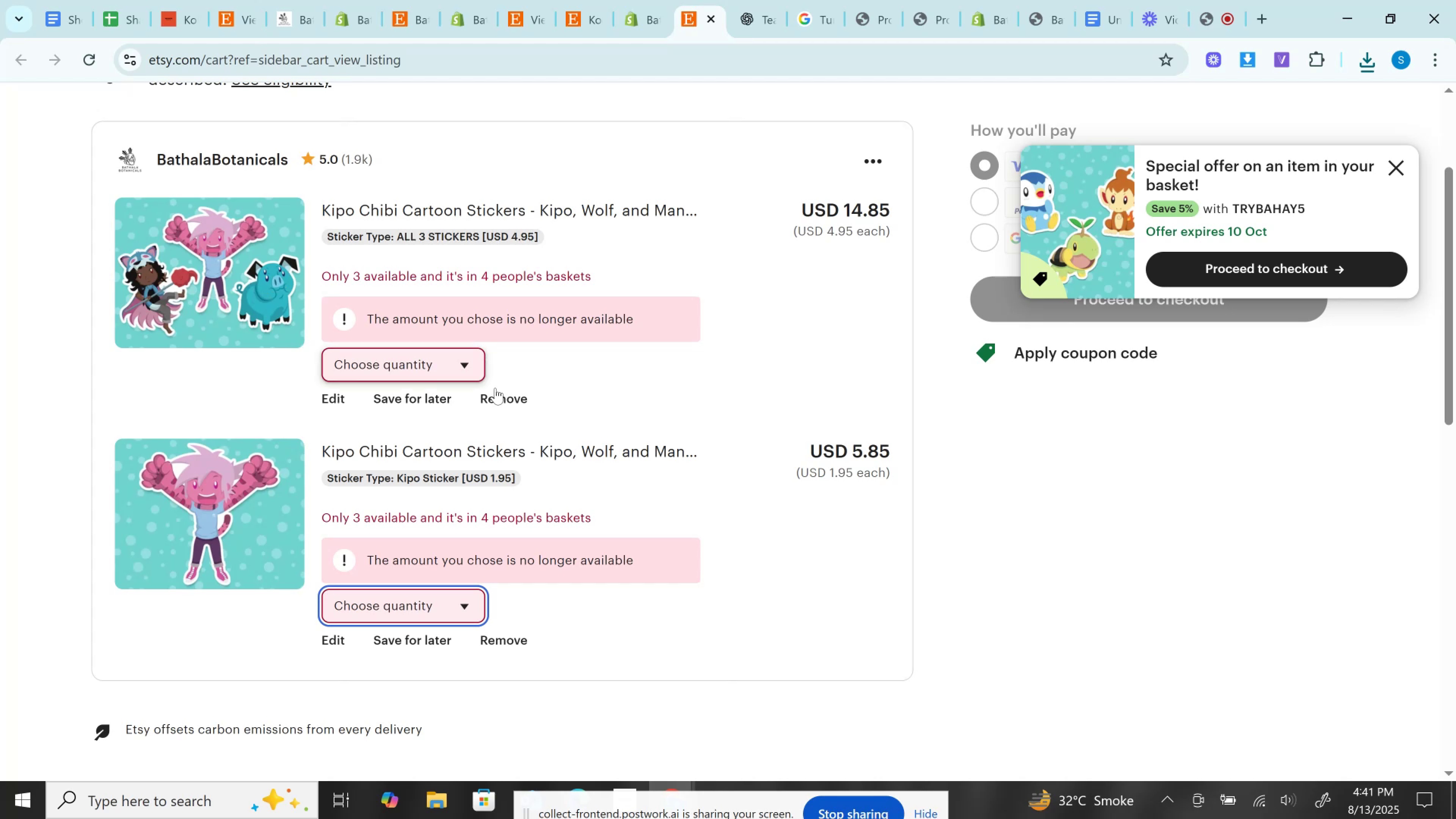 
left_click([502, 392])
 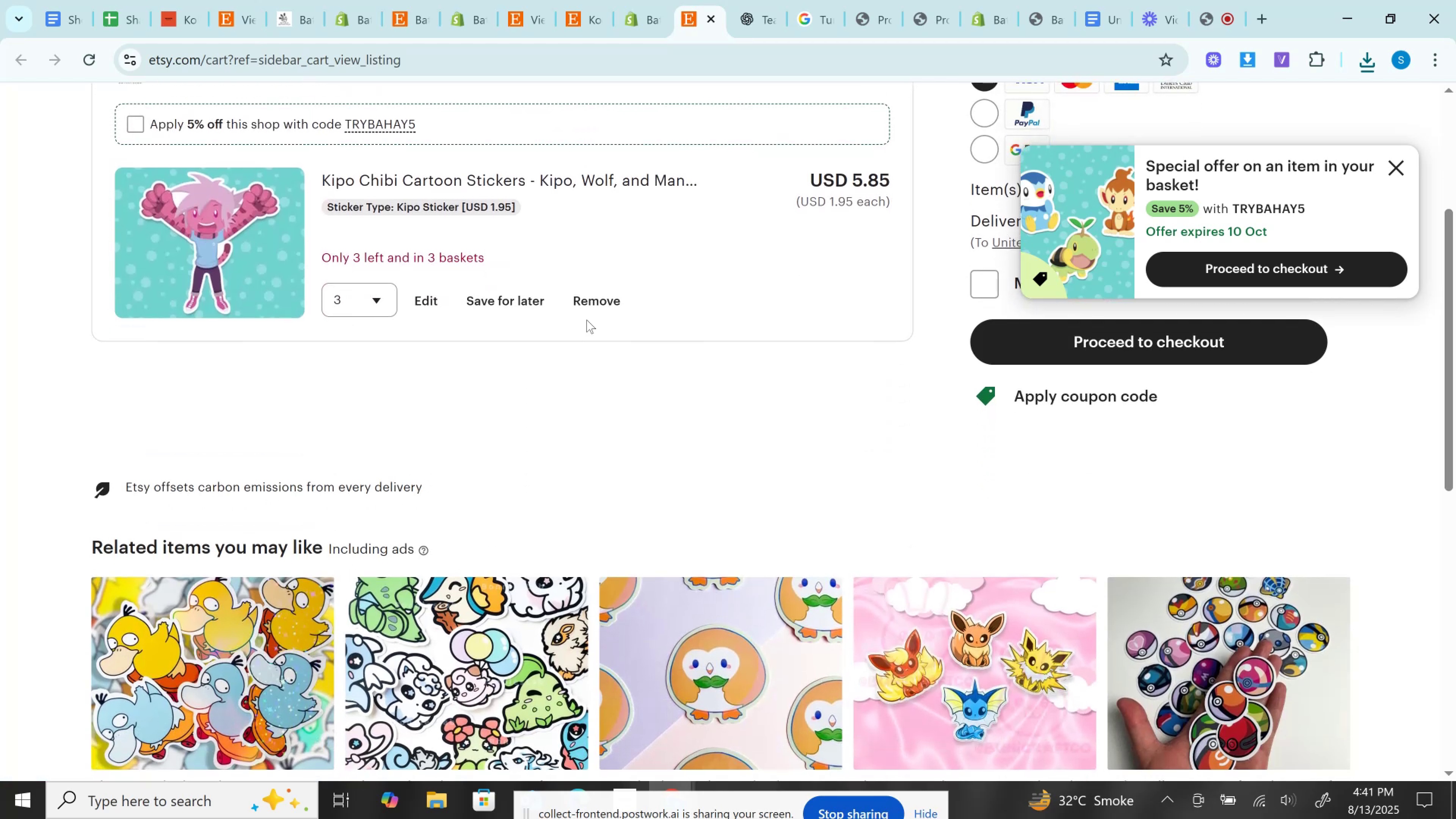 
scroll: coordinate [610, 308], scroll_direction: up, amount: 2.0
 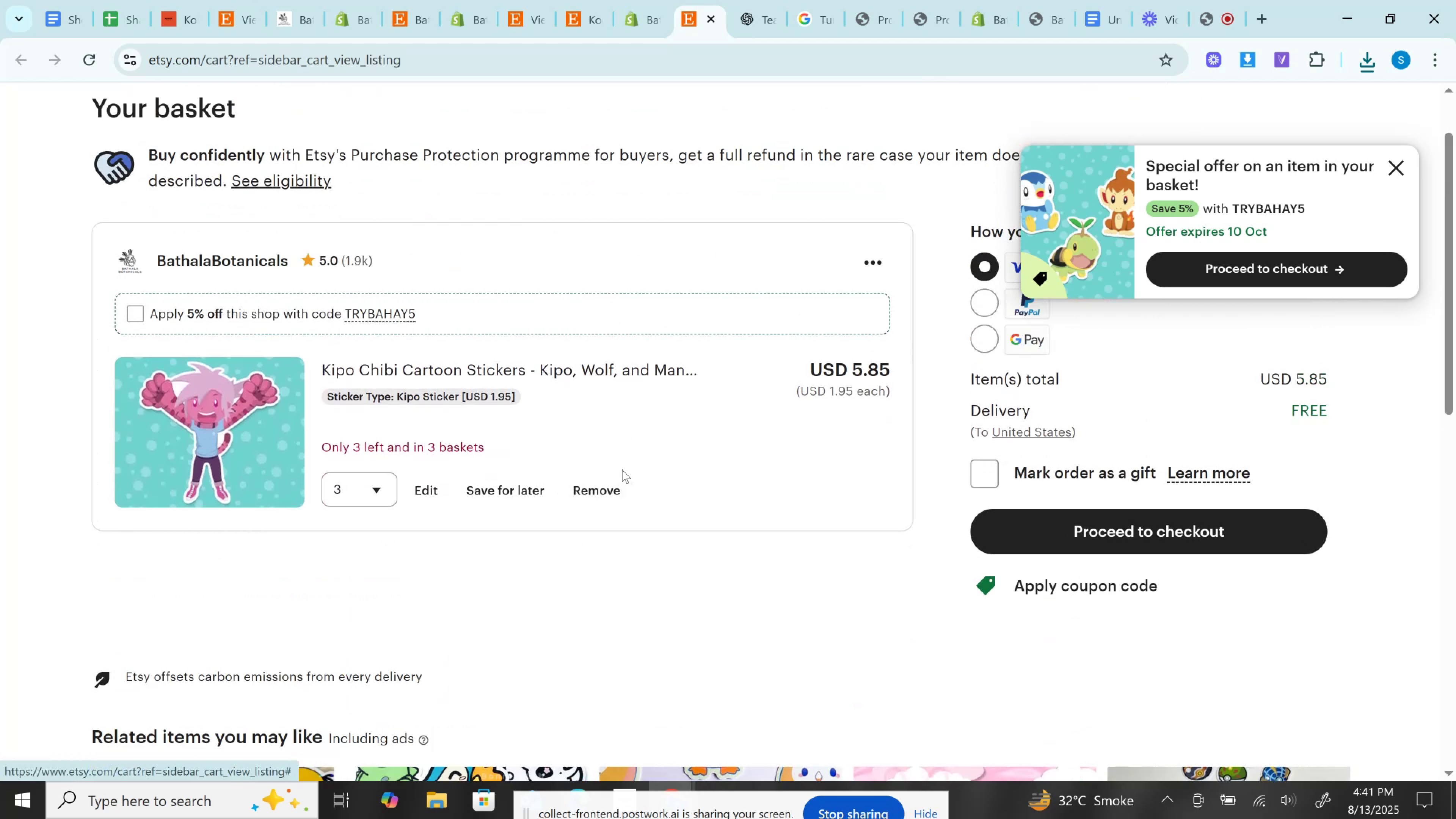 
left_click([610, 484])
 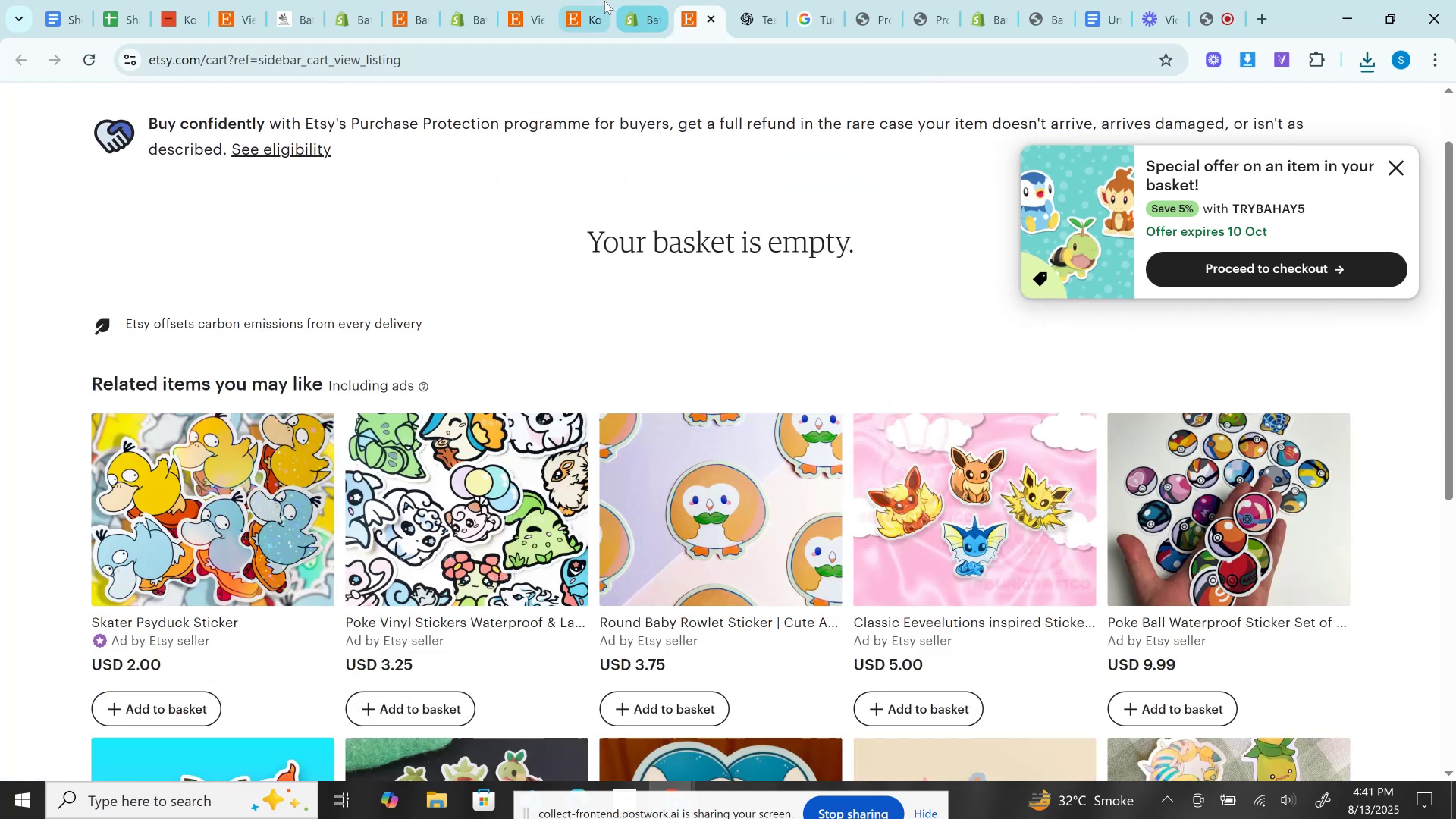 
left_click([594, 0])
 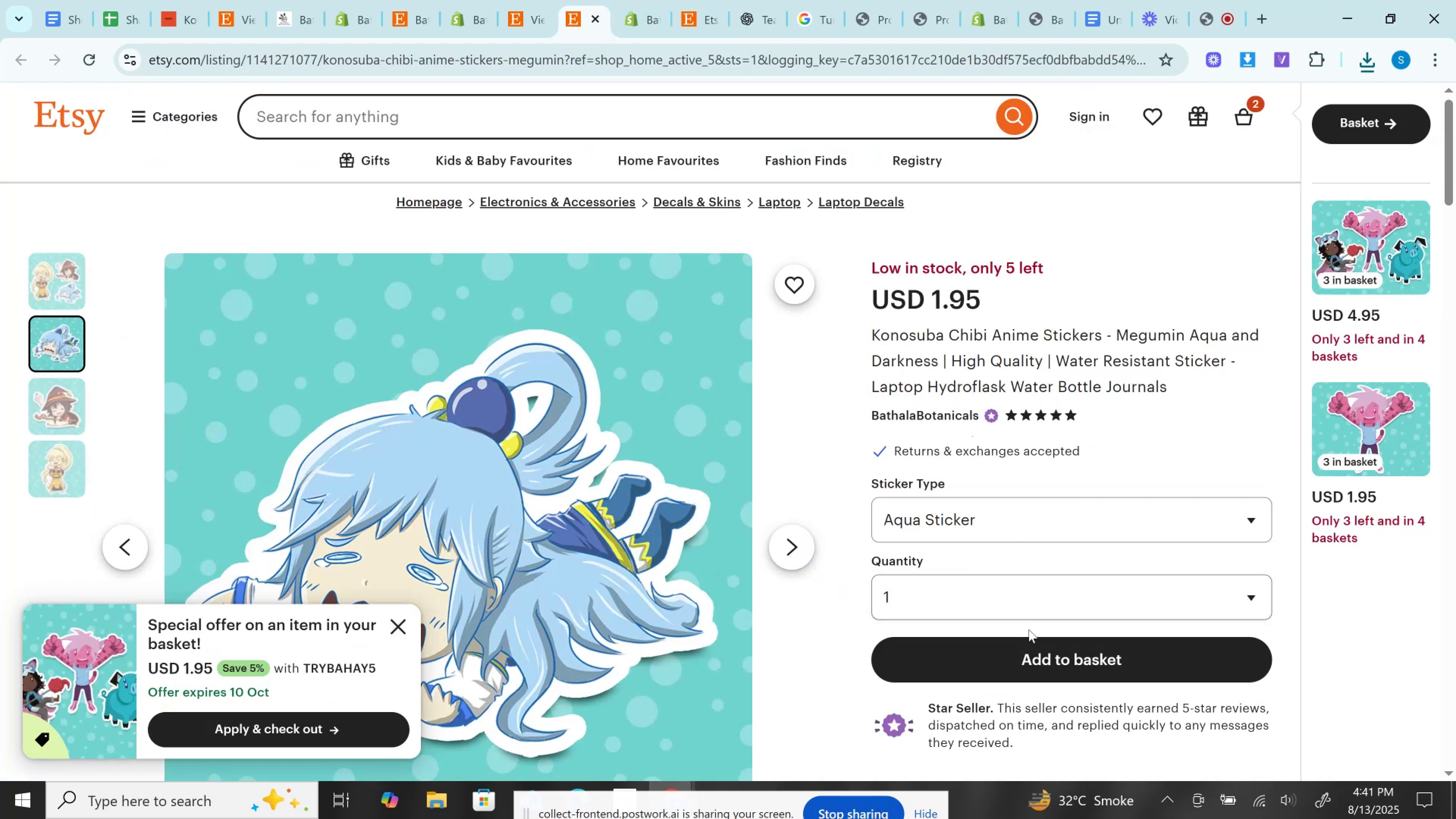 
left_click([1031, 635])
 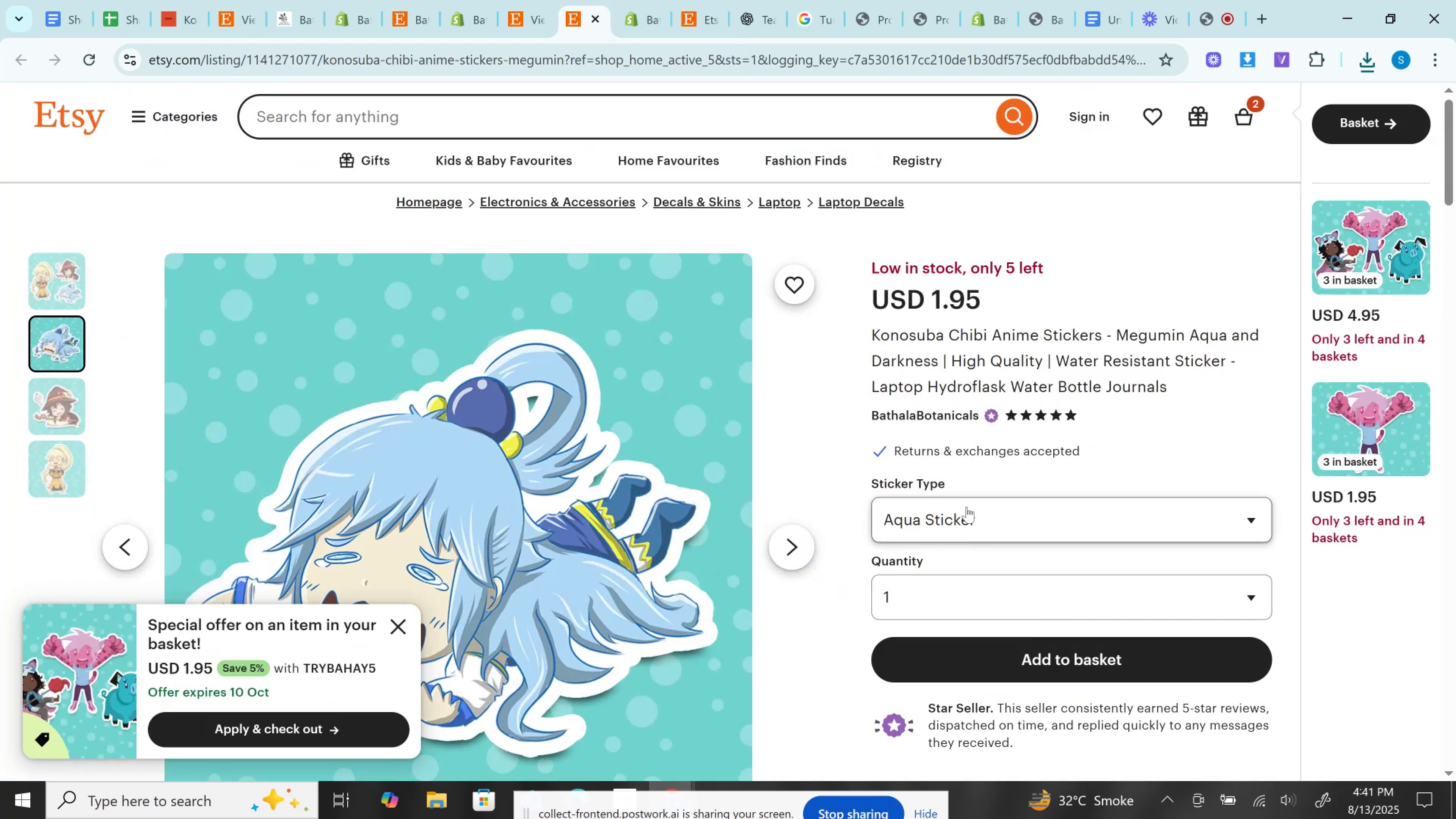 
left_click([966, 519])
 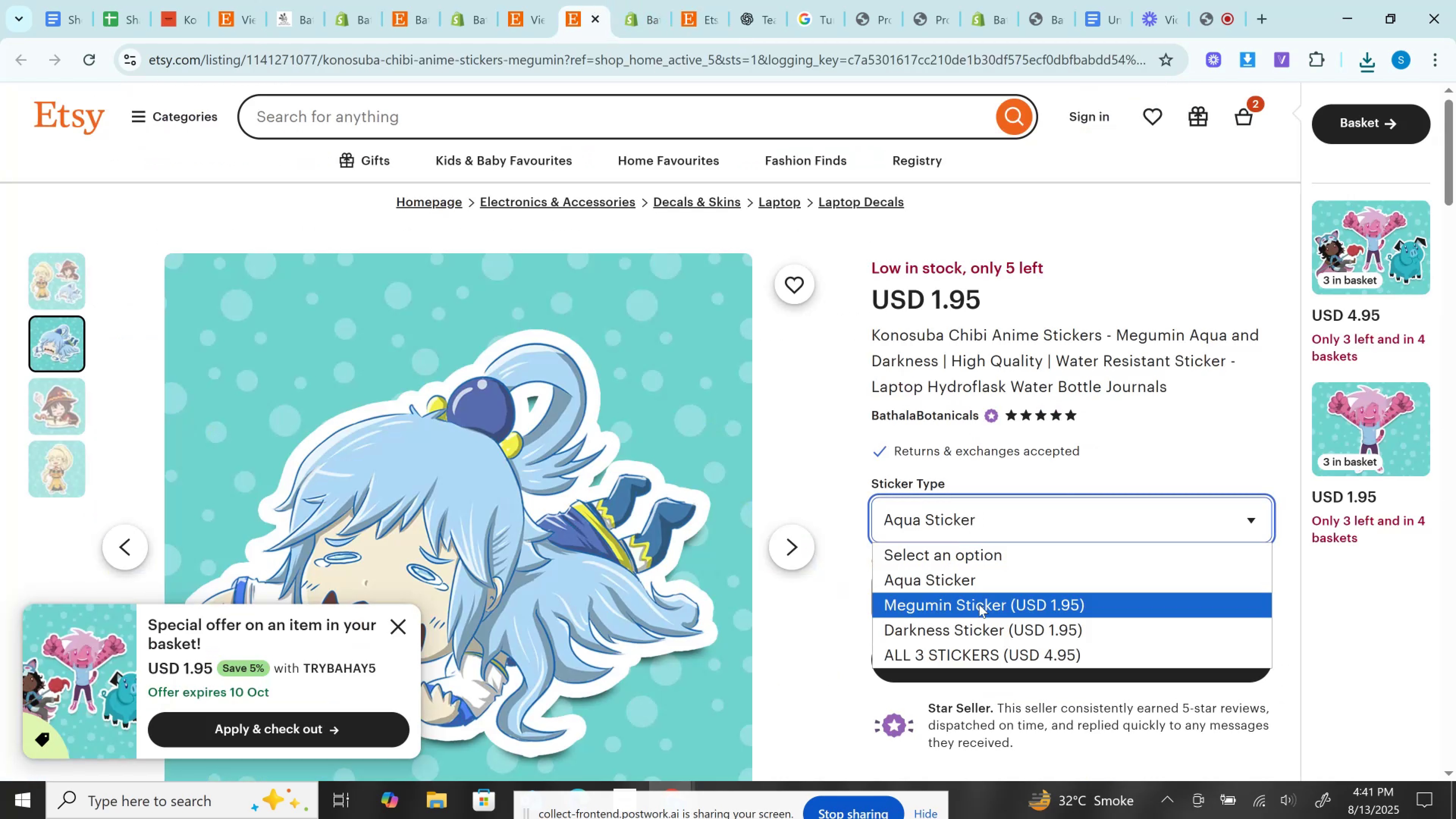 
left_click([979, 604])
 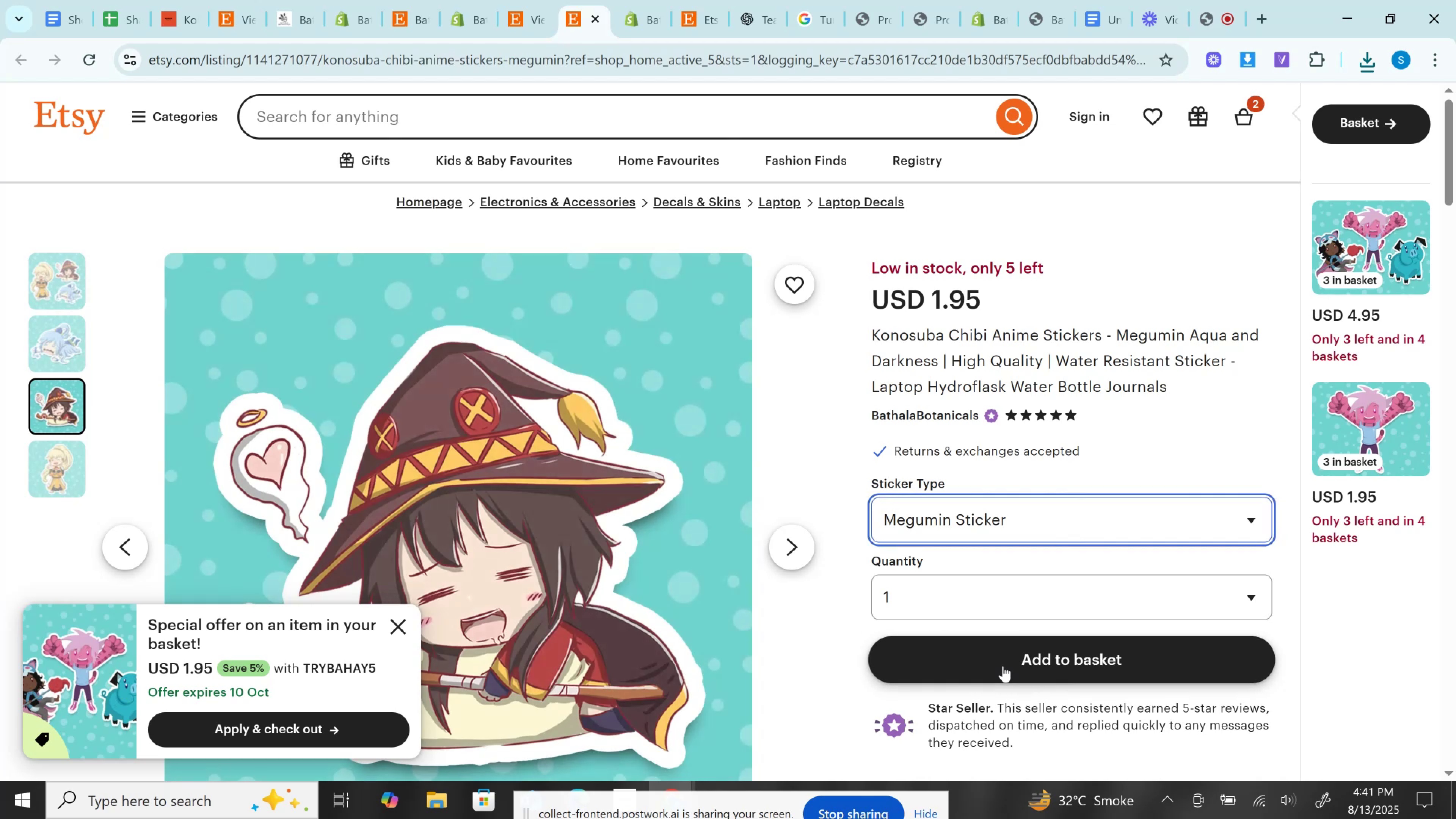 
left_click([1003, 666])
 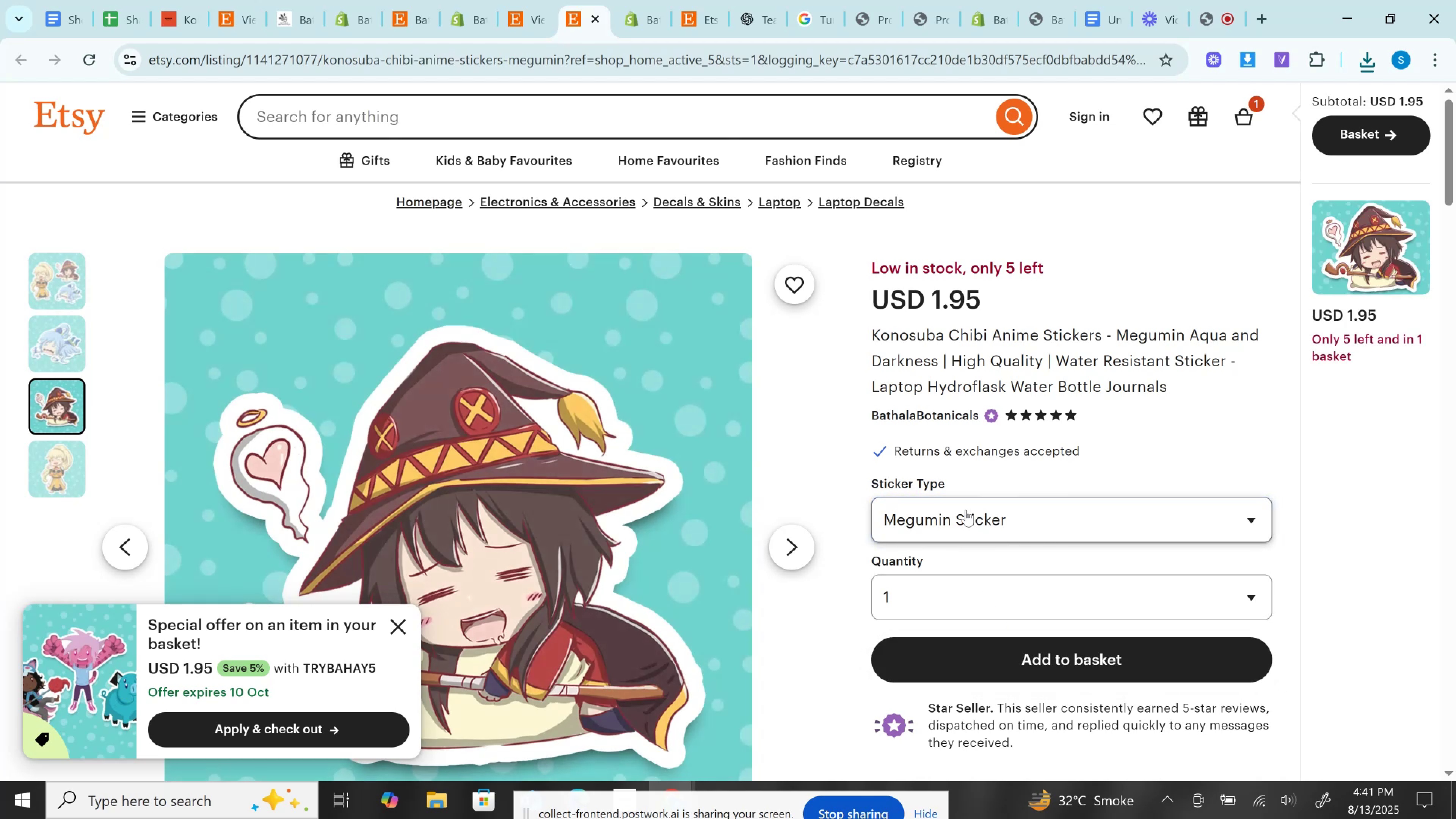 
left_click([966, 510])
 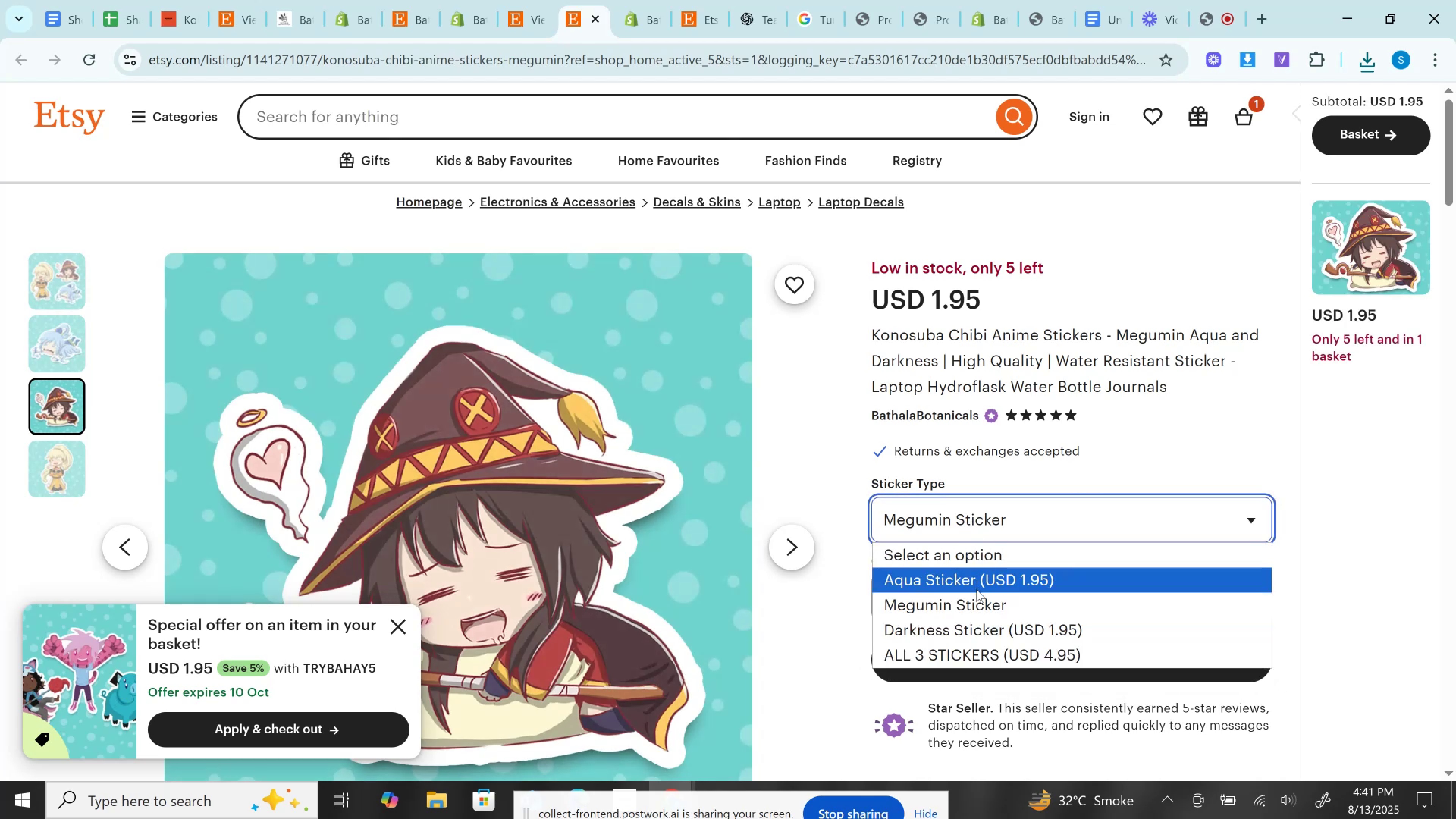 
left_click([976, 589])
 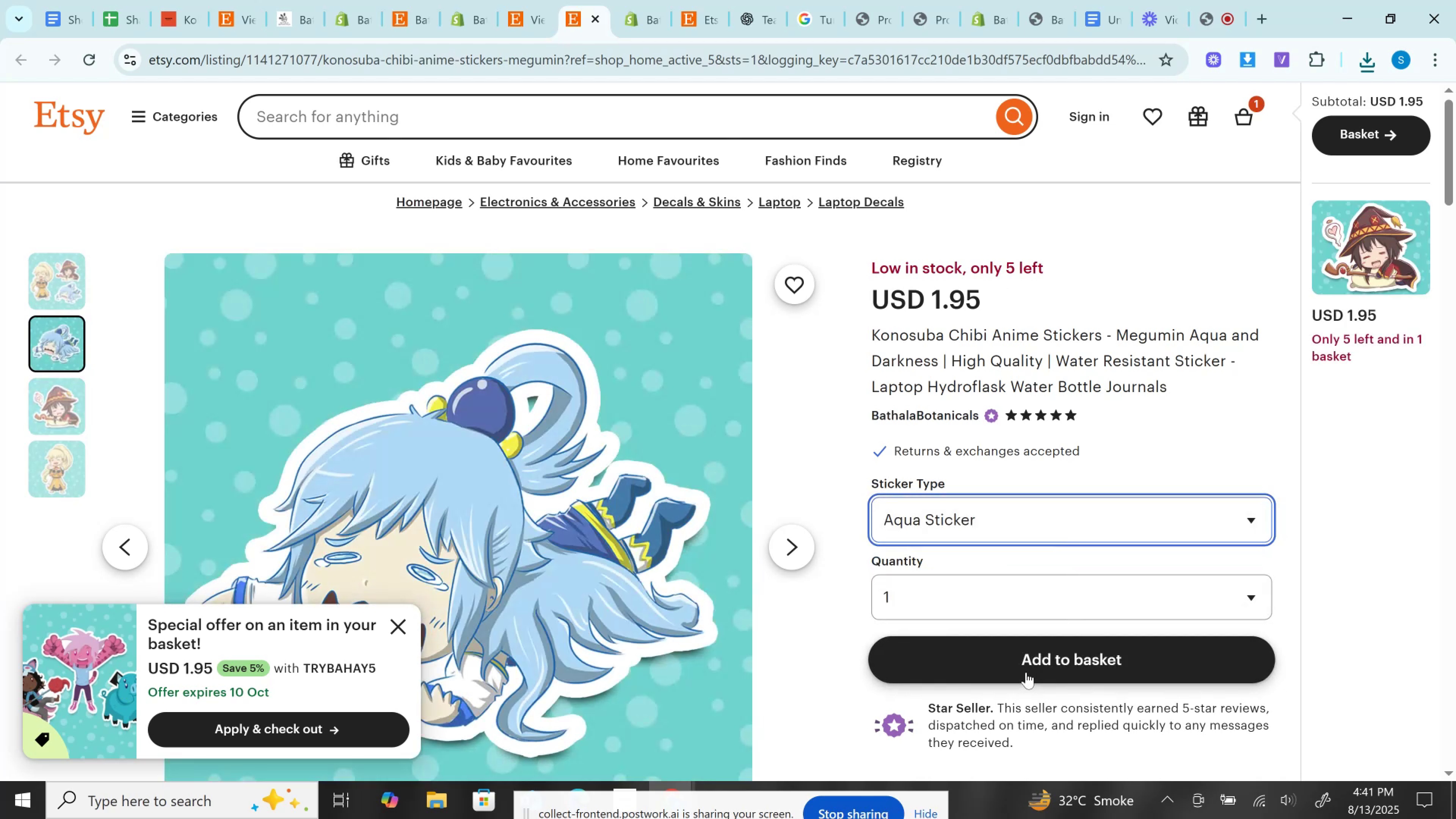 
left_click([1026, 672])
 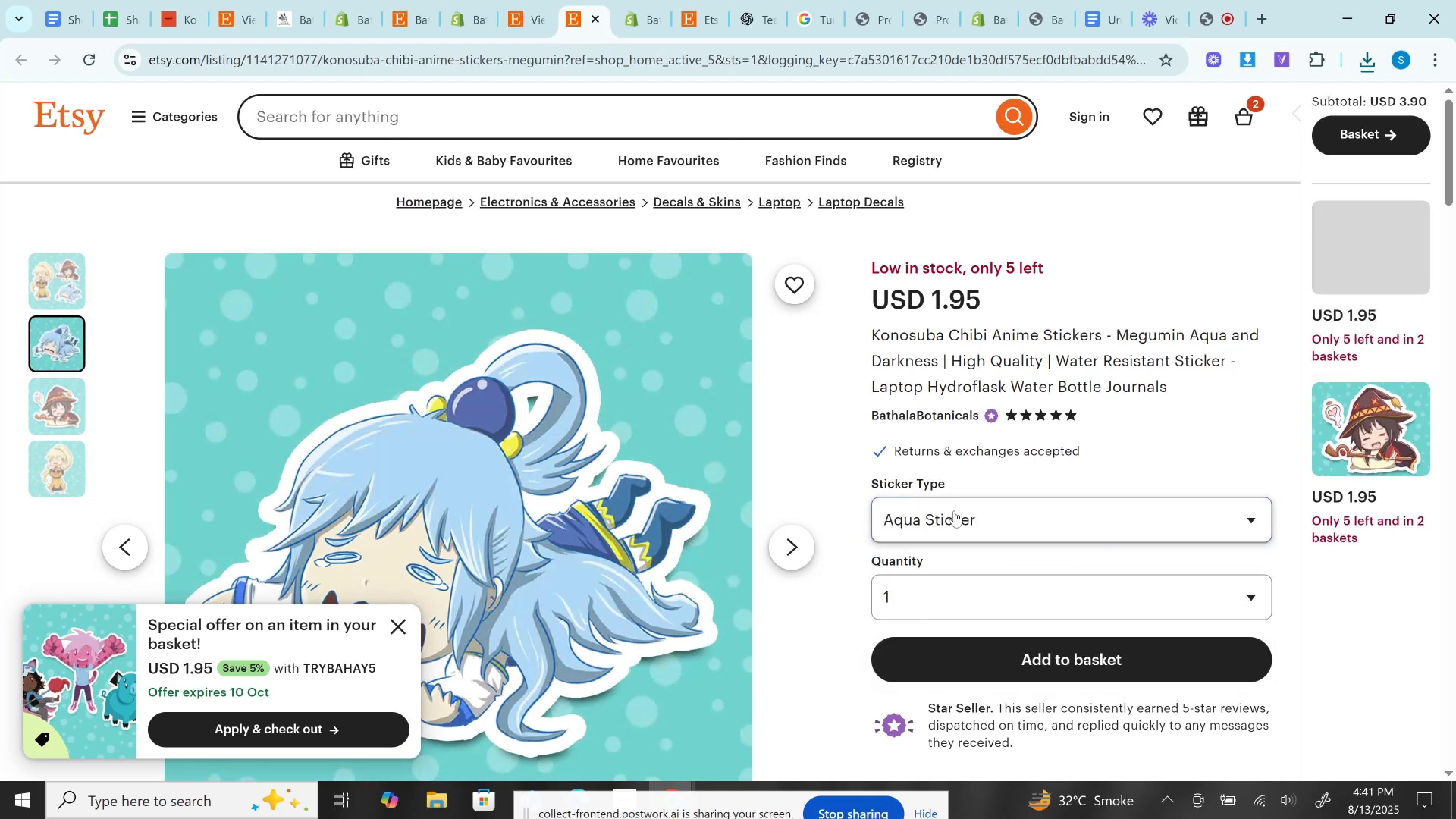 
left_click([954, 511])
 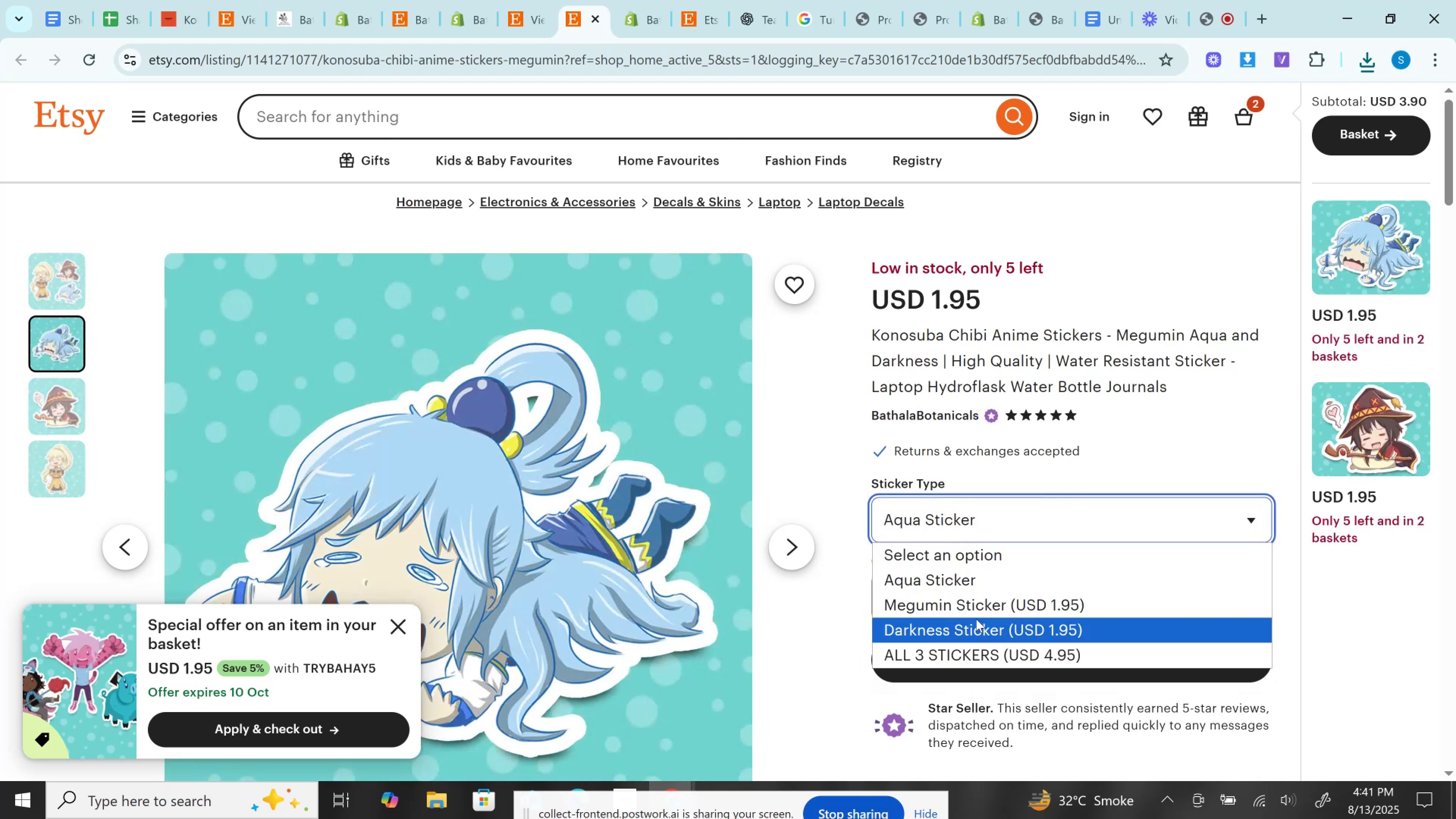 
left_click([976, 627])
 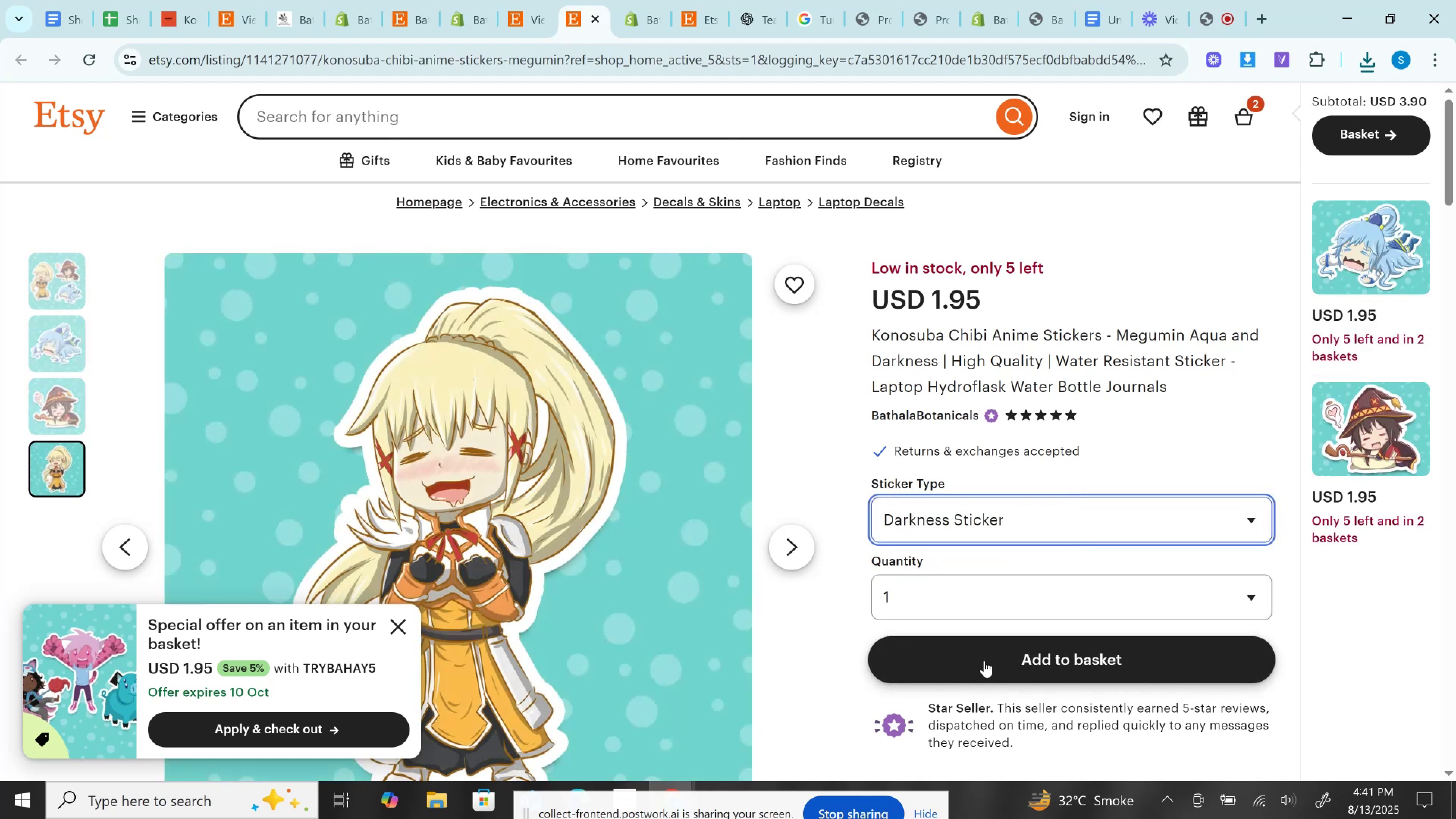 
left_click([986, 664])
 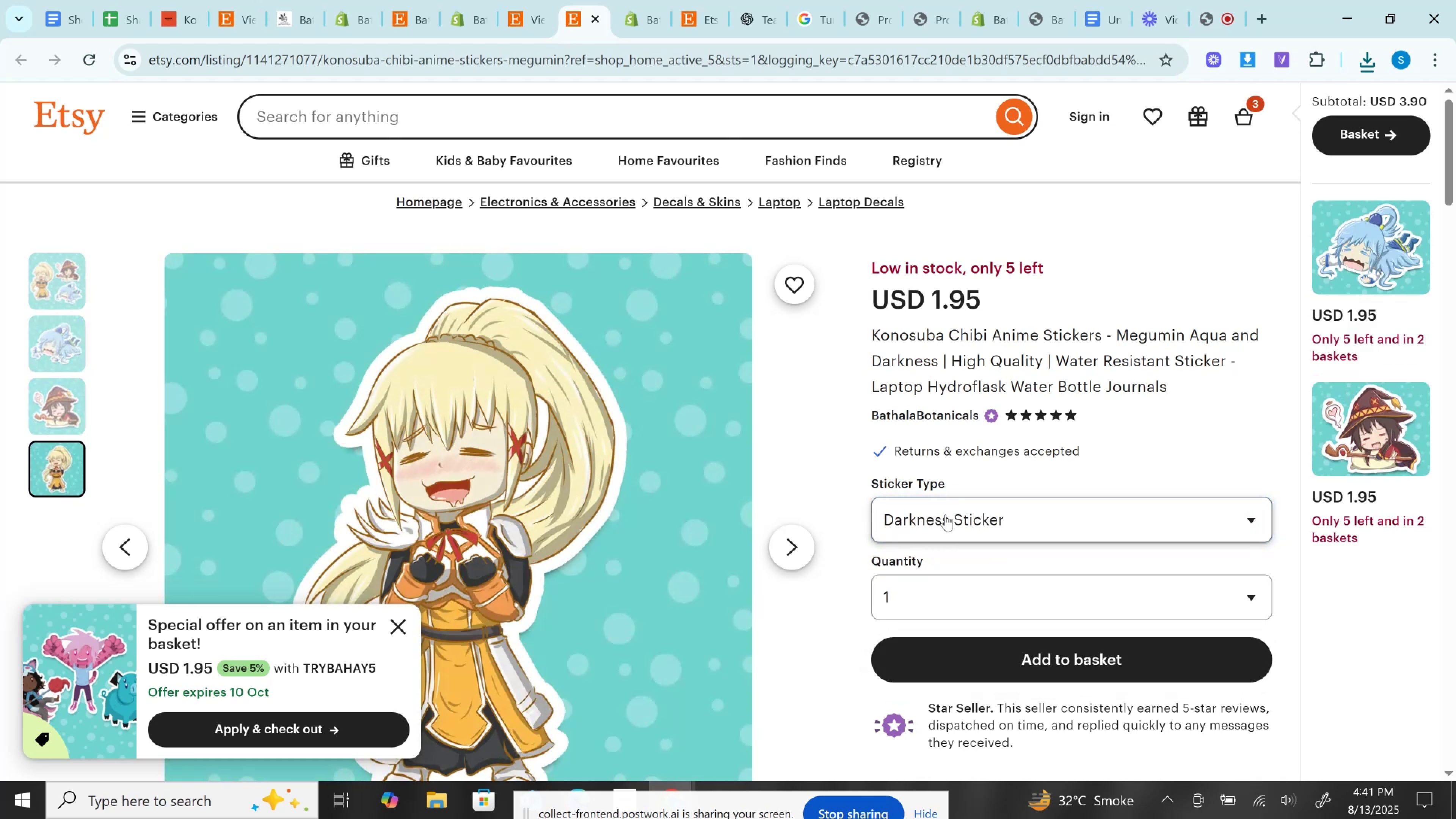 
left_click([945, 515])
 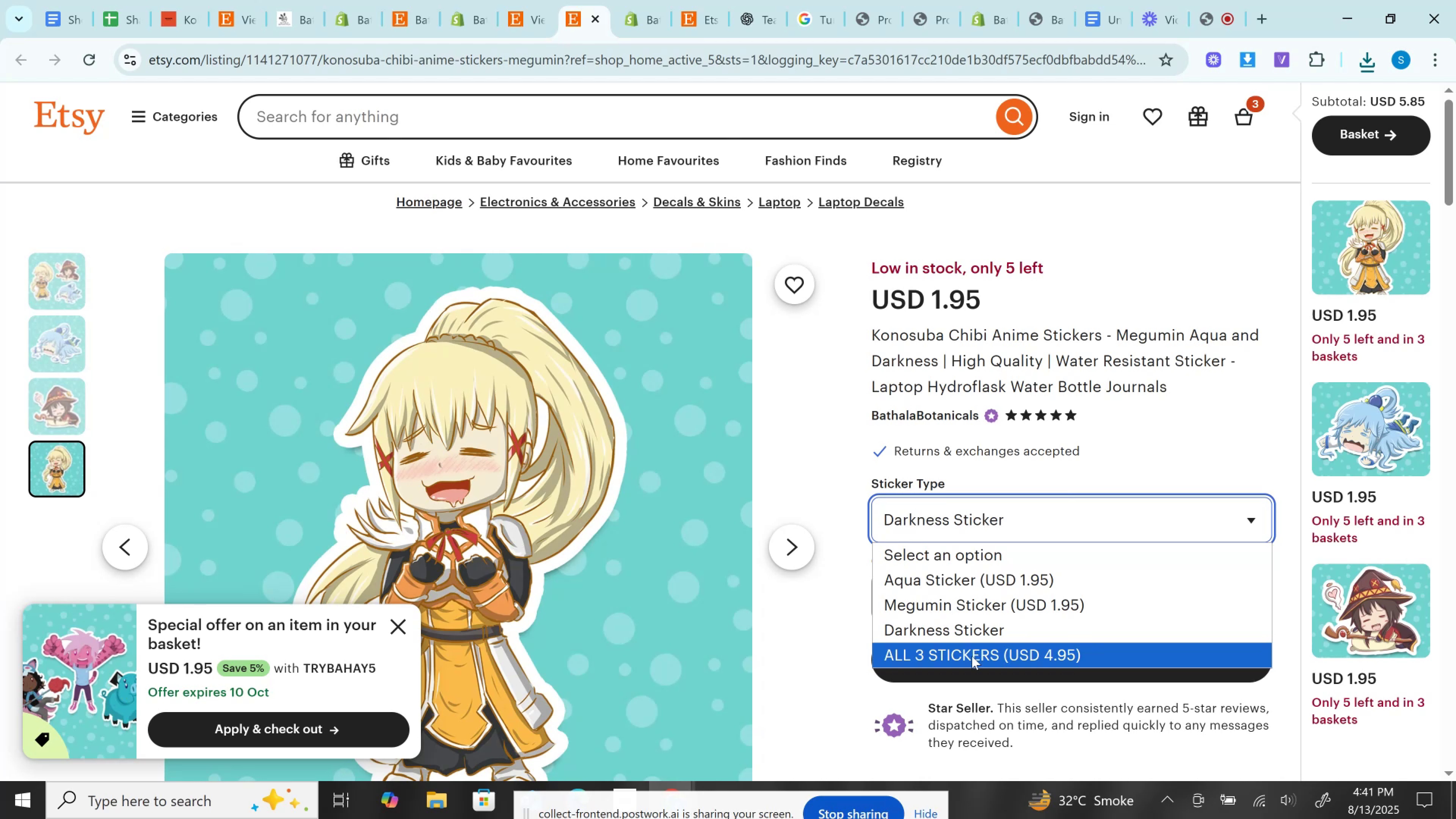 
left_click([973, 659])
 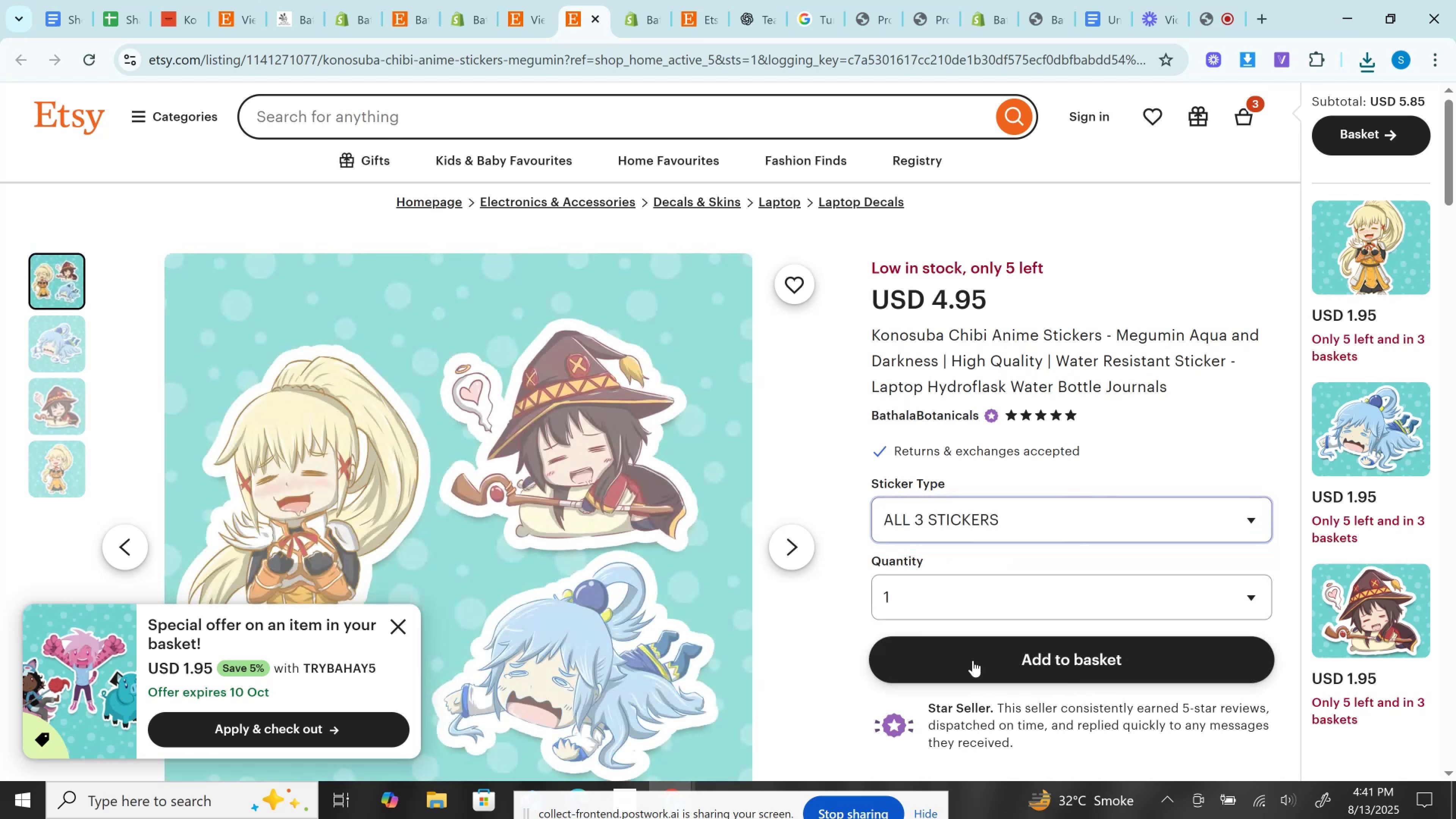 
left_click([973, 661])
 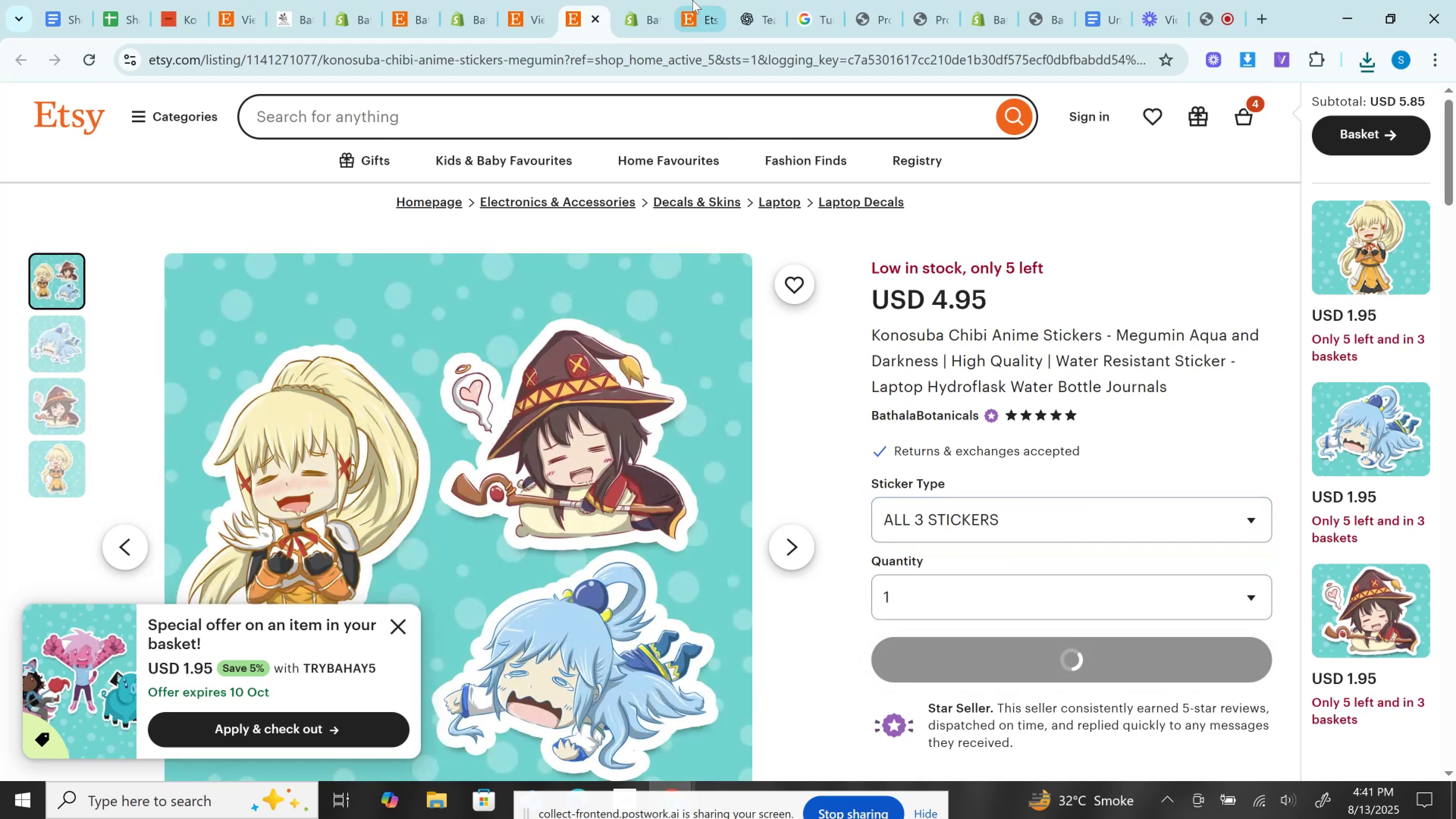 
left_click([692, 0])
 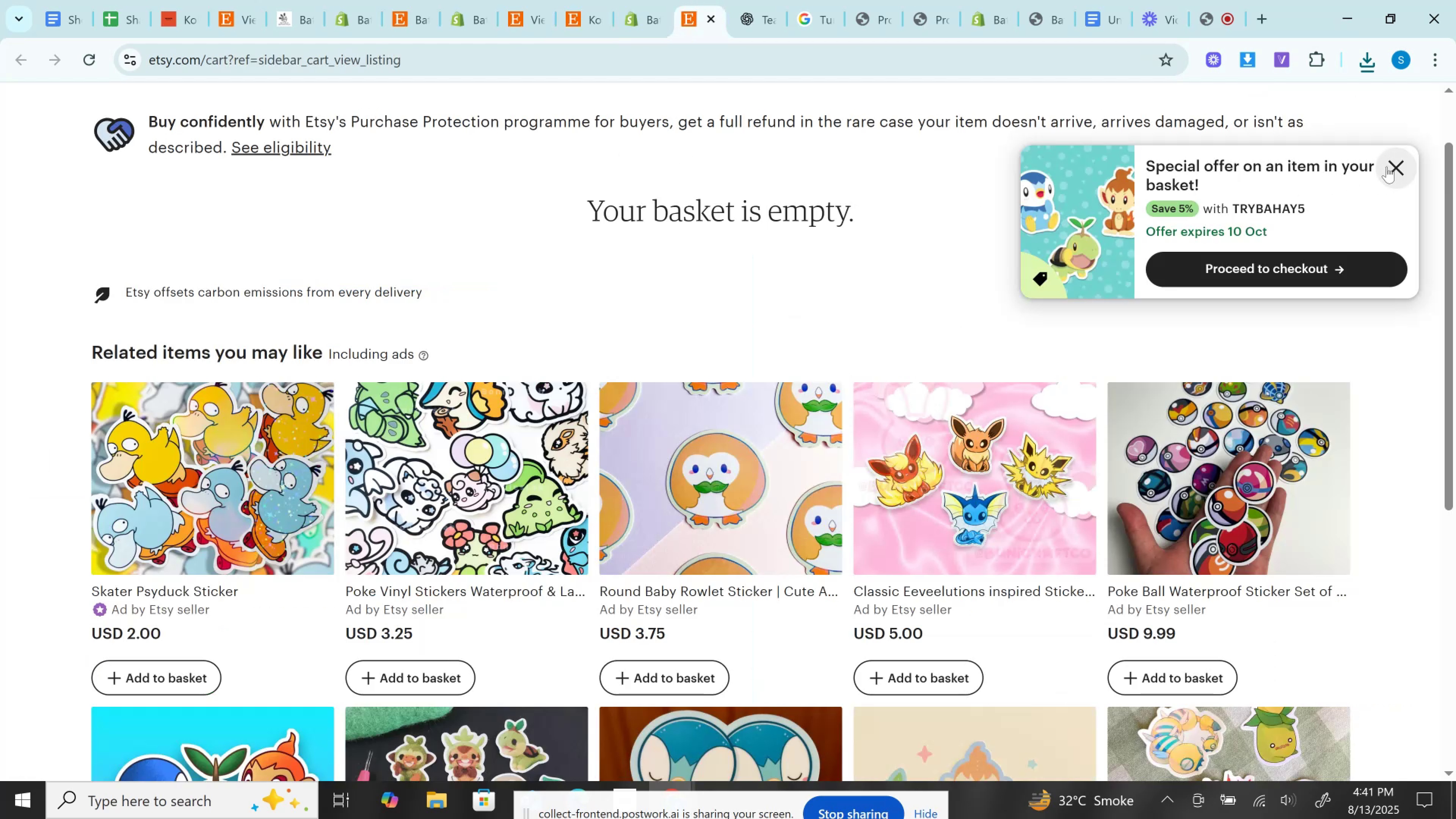 
left_click([1394, 160])
 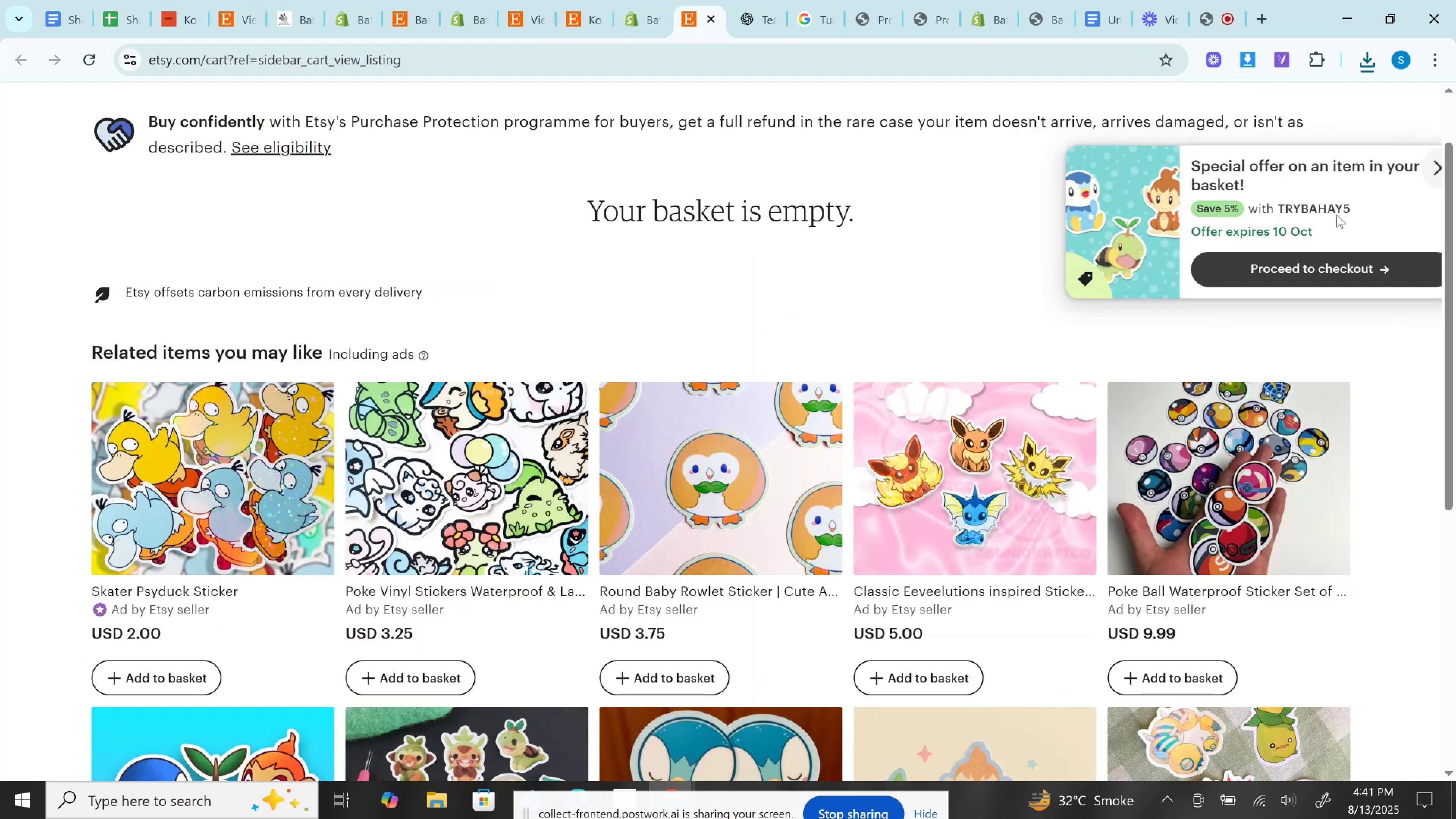 
scroll: coordinate [1300, 217], scroll_direction: up, amount: 7.0
 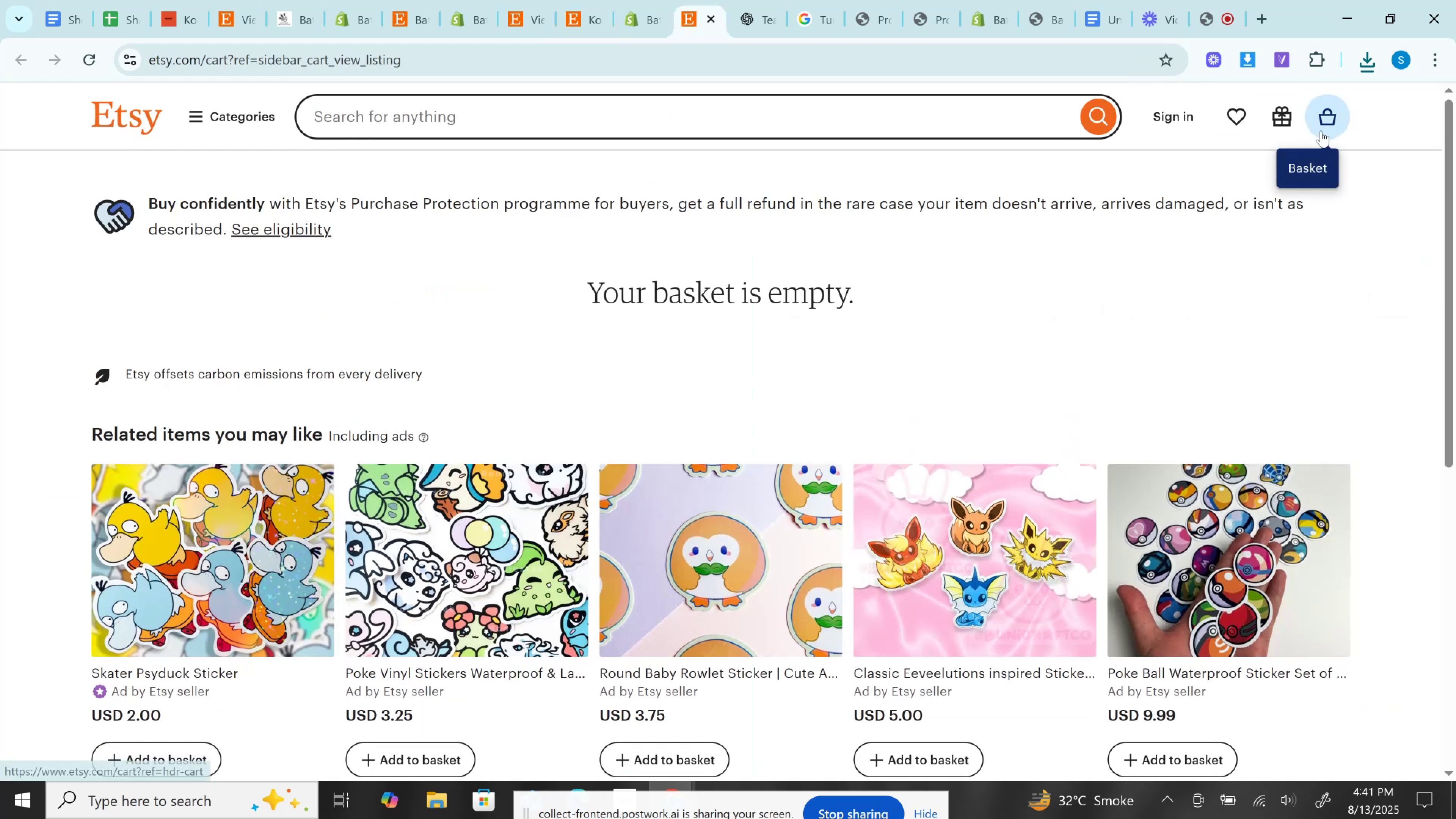 
left_click([1321, 131])
 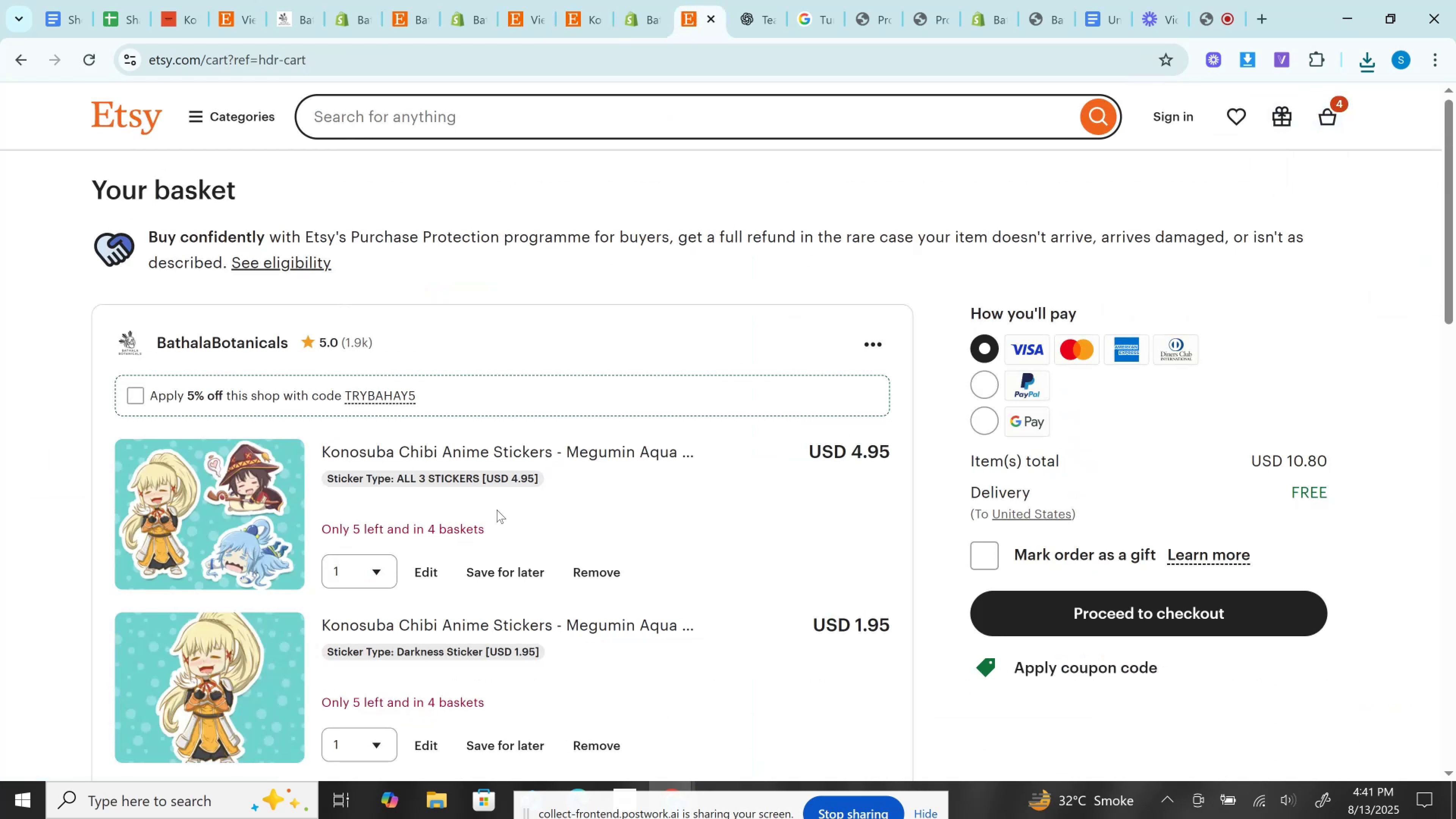 
wait(5.3)
 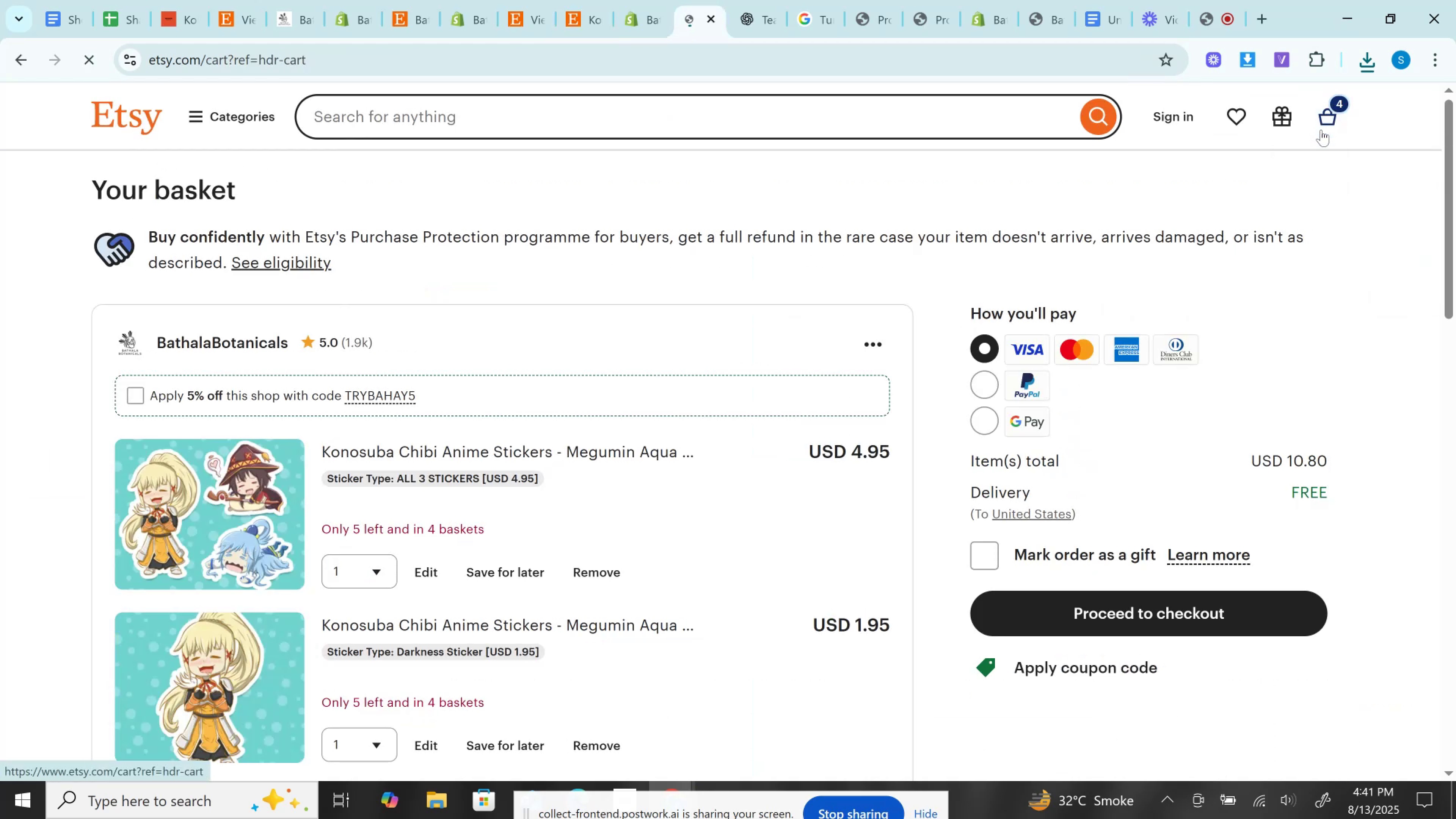 
scroll: coordinate [497, 467], scroll_direction: down, amount: 4.0
 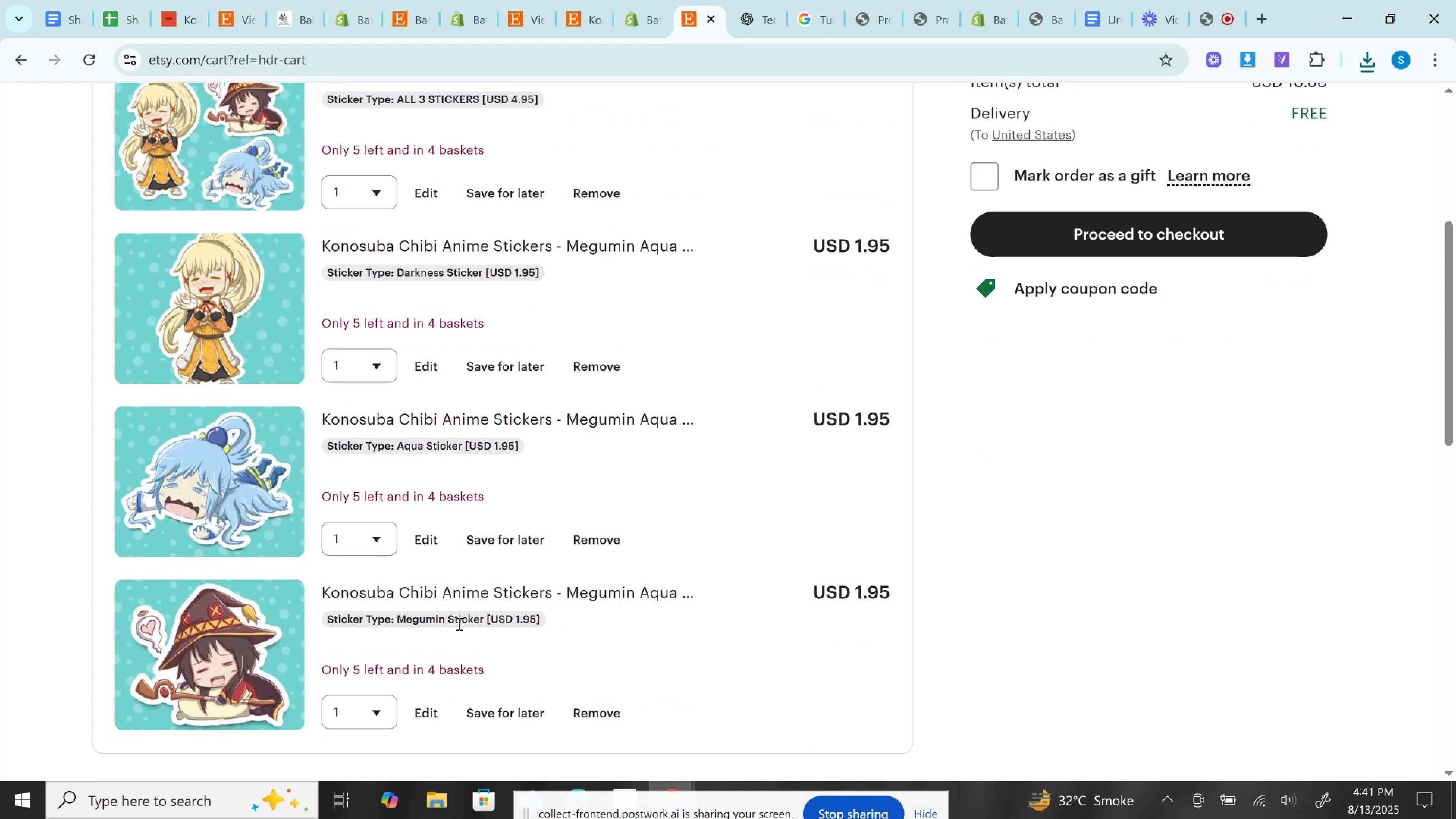 
left_click_drag(start_coordinate=[485, 609], to_coordinate=[403, 615])
 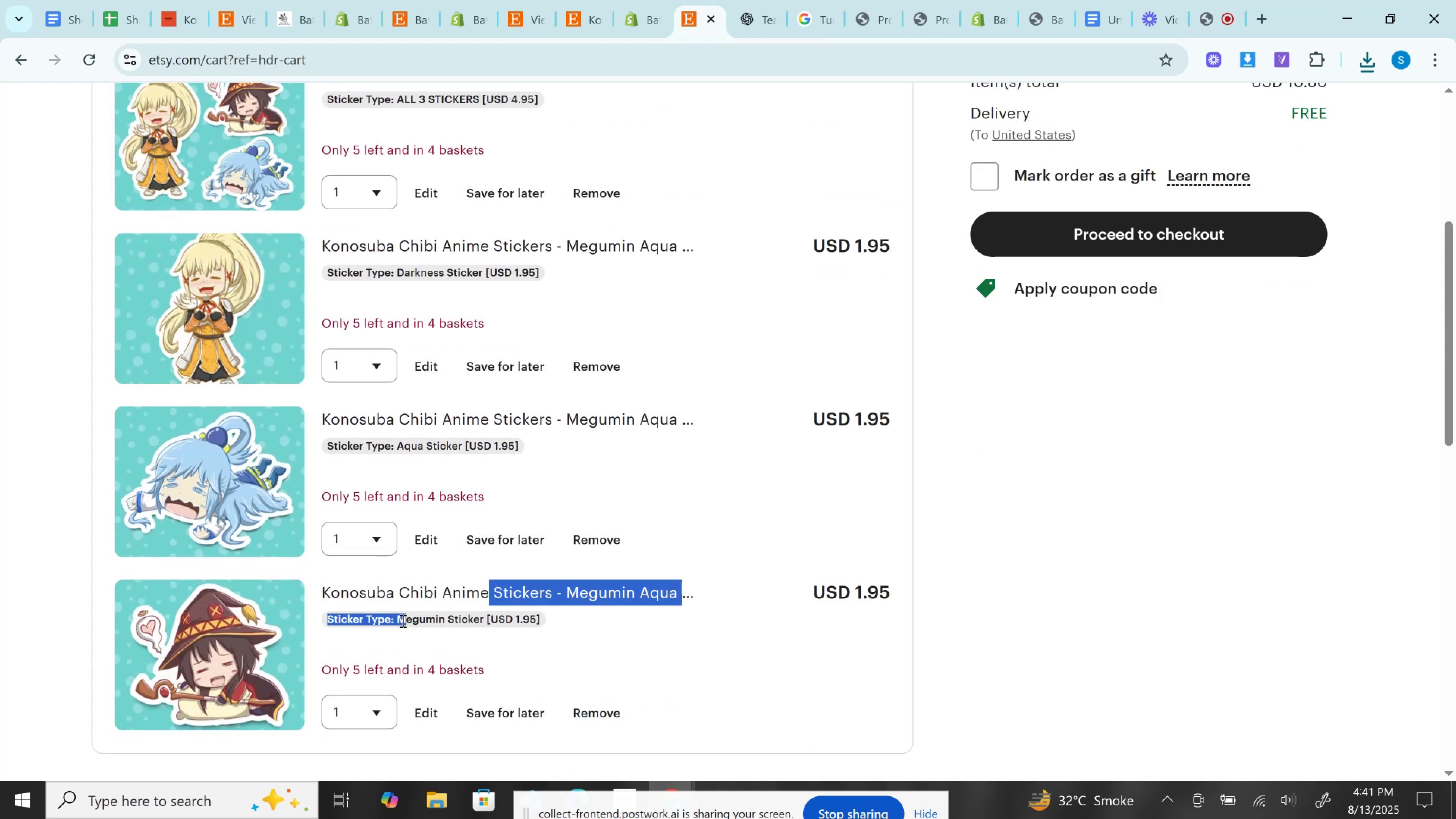 
left_click([402, 621])
 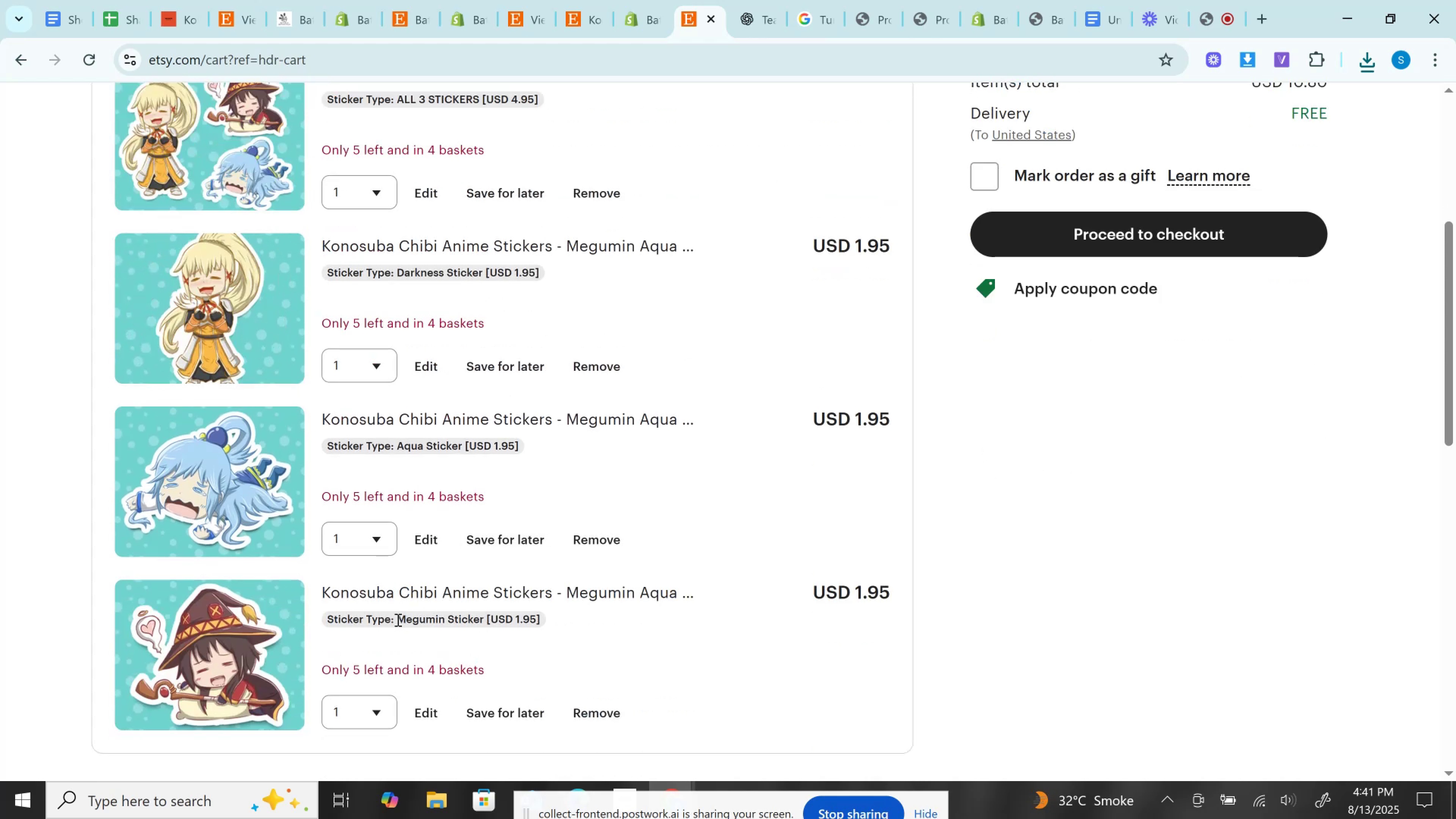 
left_click_drag(start_coordinate=[397, 620], to_coordinate=[450, 624])
 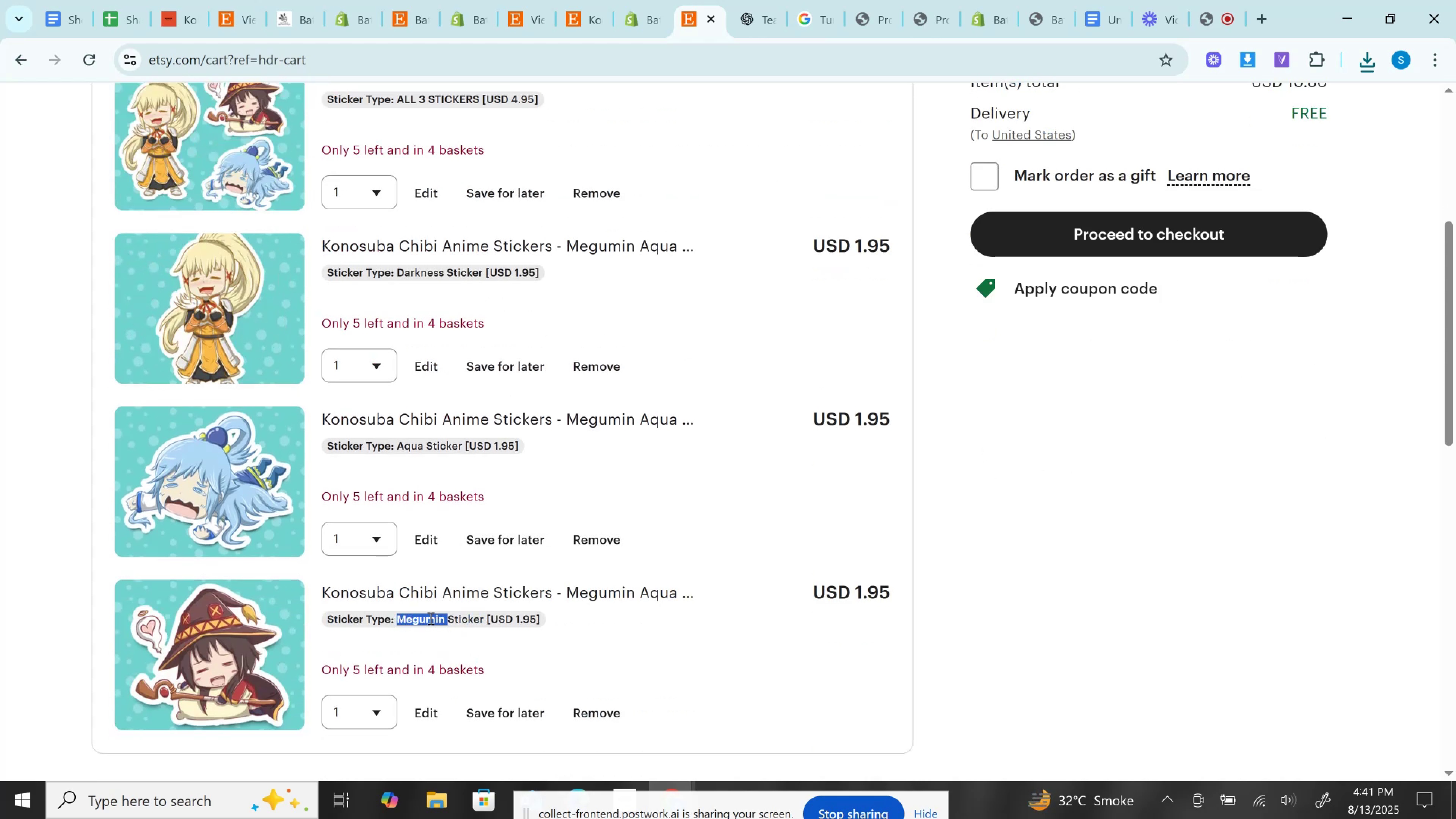 
left_click([430, 618])
 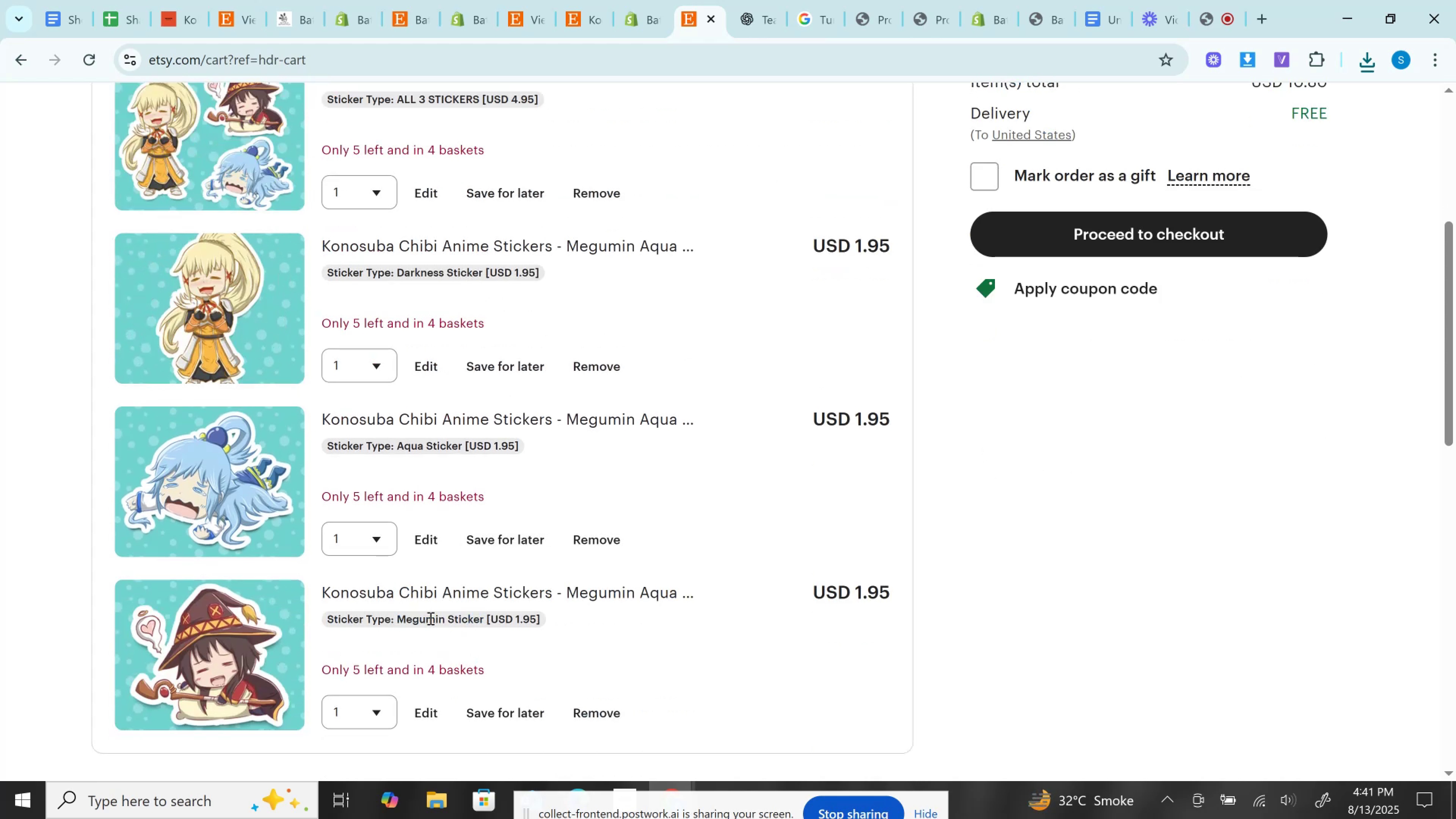 
double_click([430, 618])
 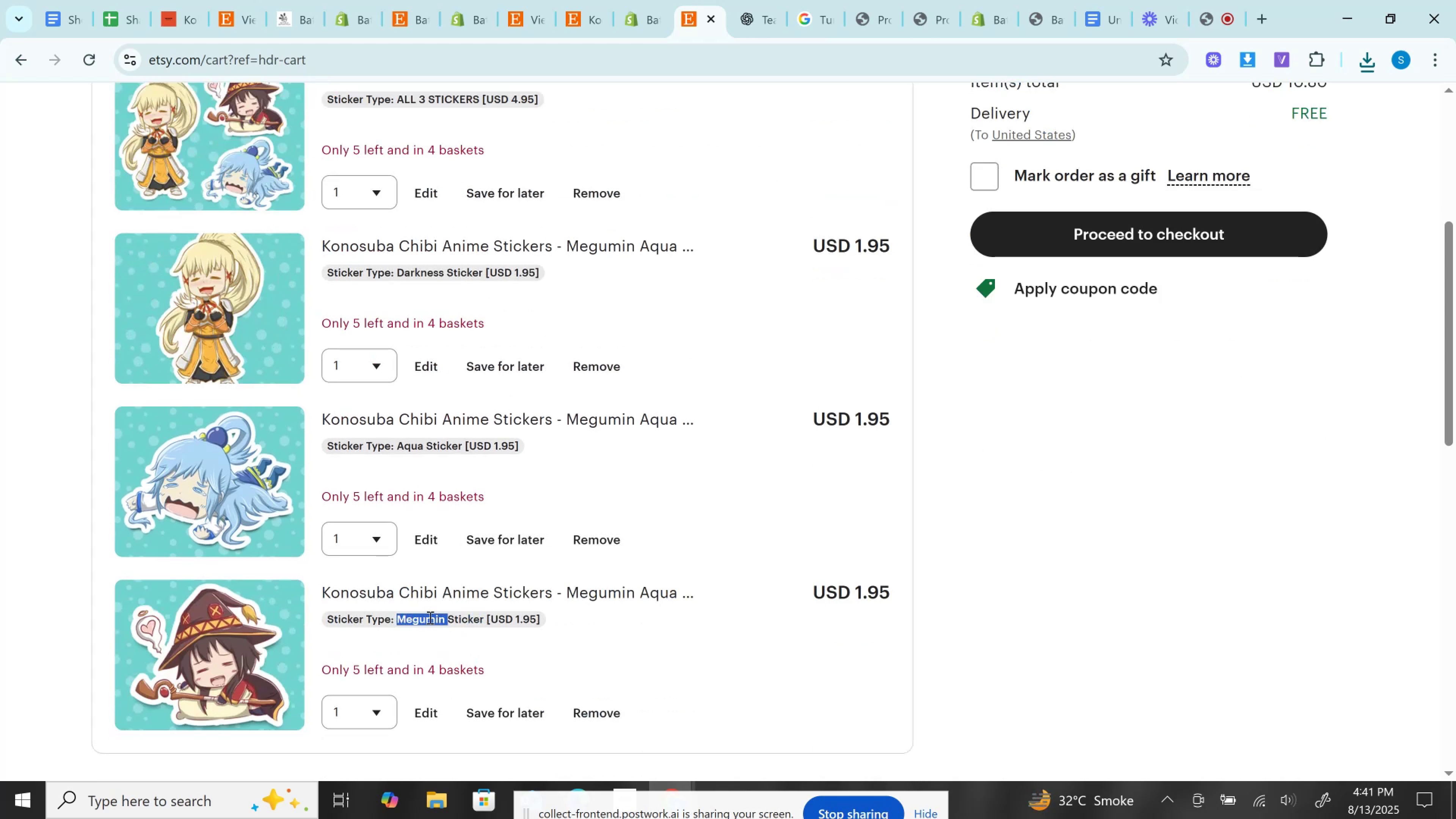 
key(Control+C)
 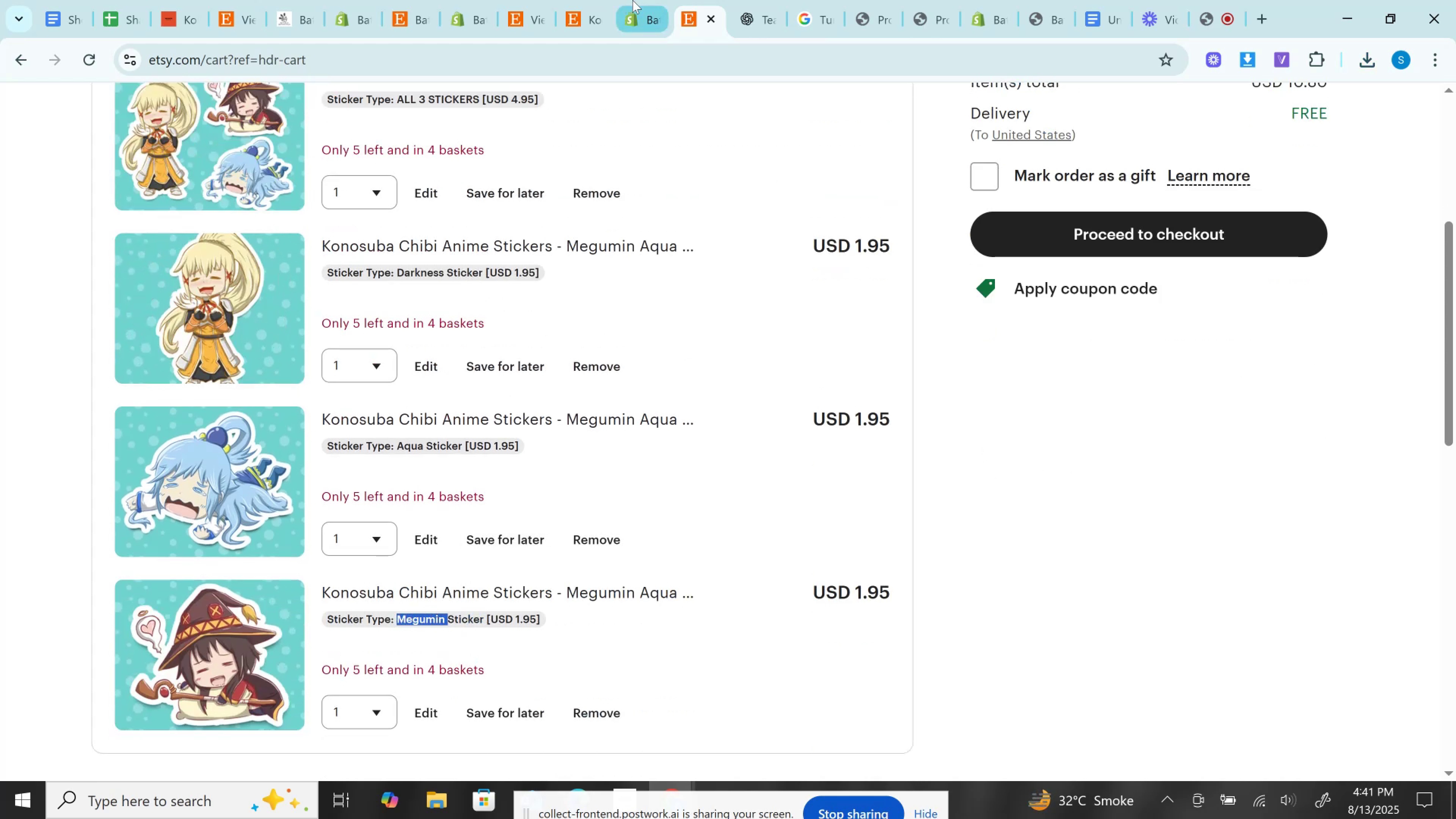 
left_click([634, 0])
 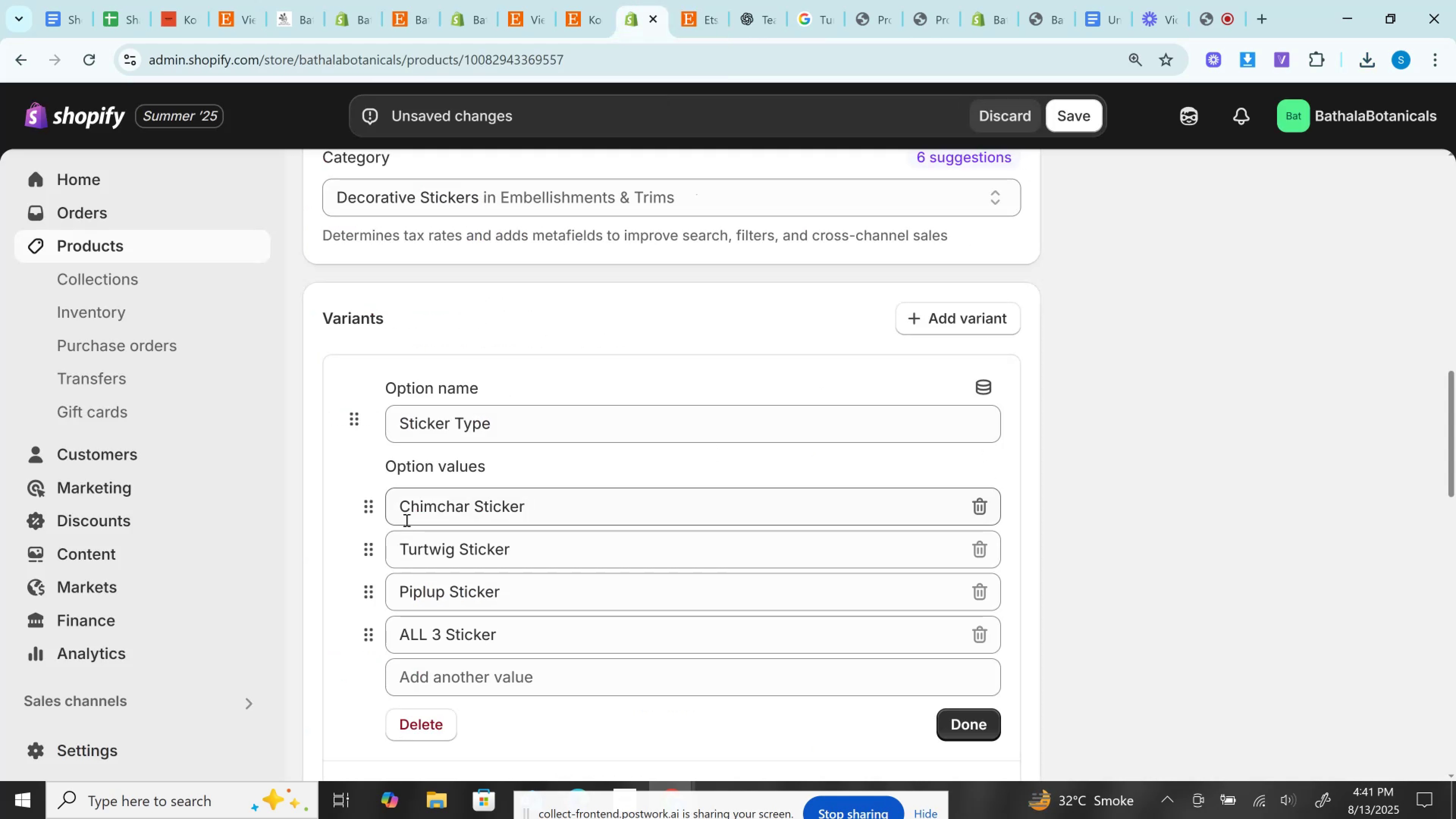 
left_click([427, 511])
 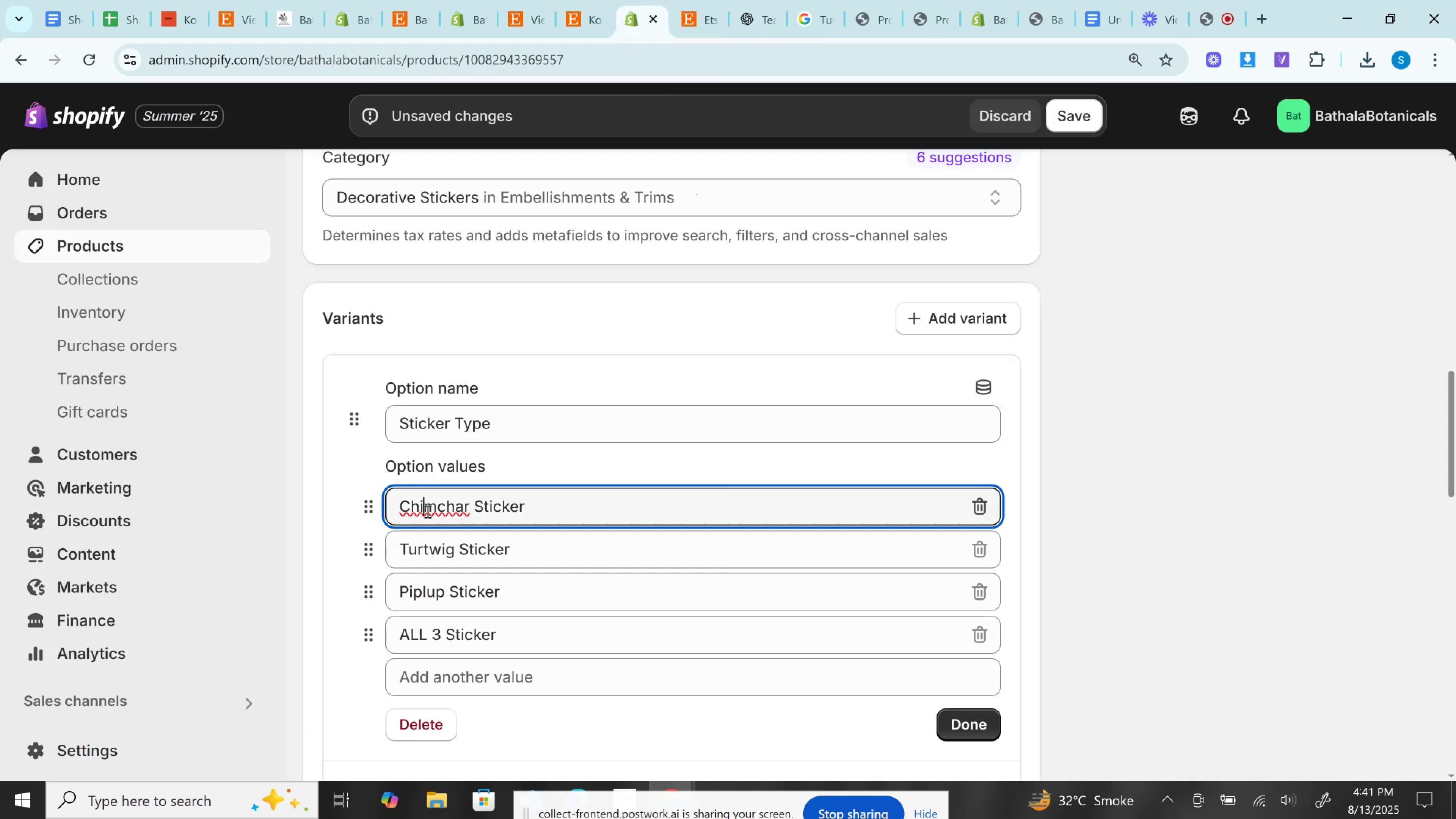 
key(Control+V)
 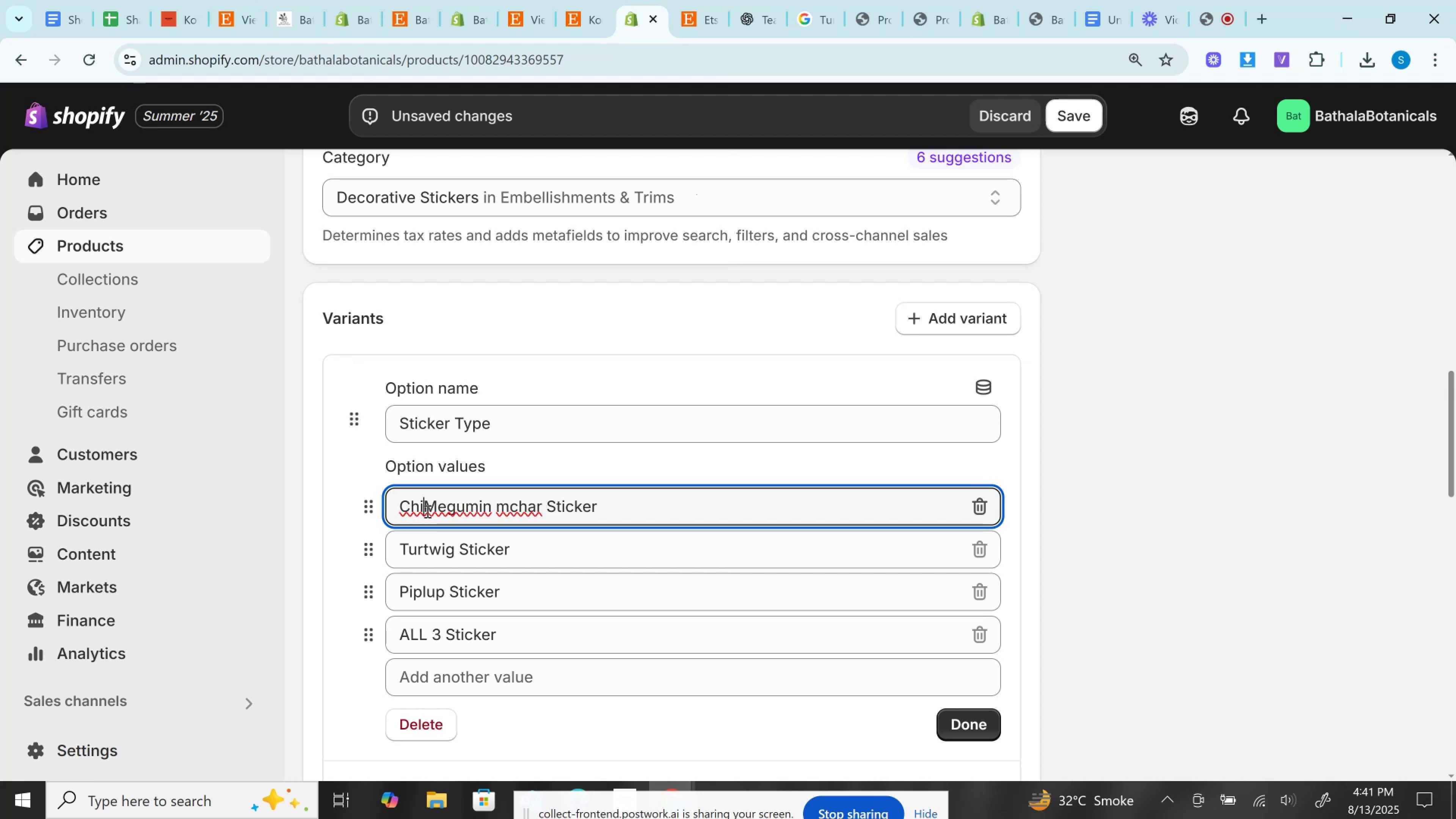 
double_click([427, 511])
 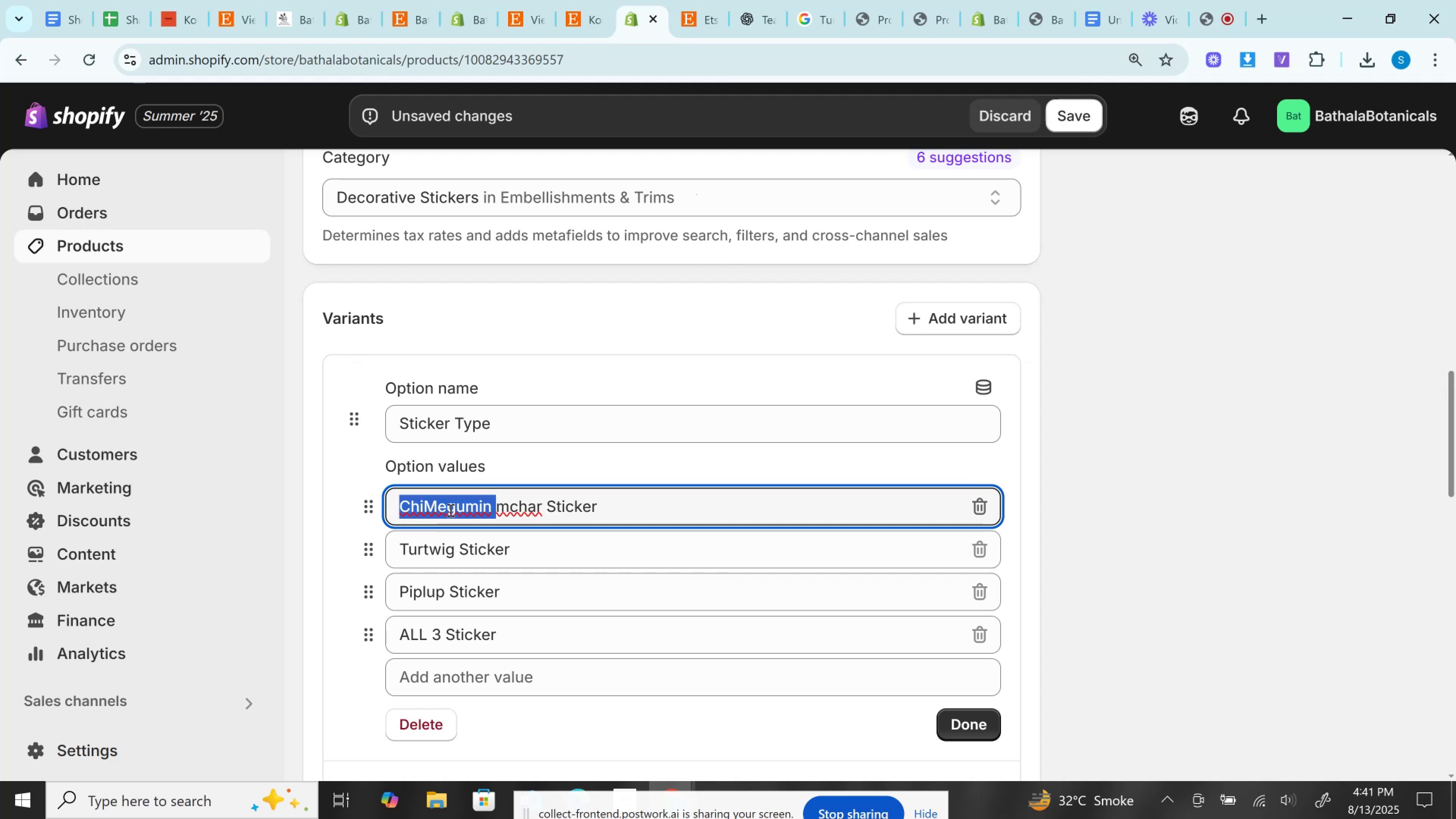 
key(Control+Z)
 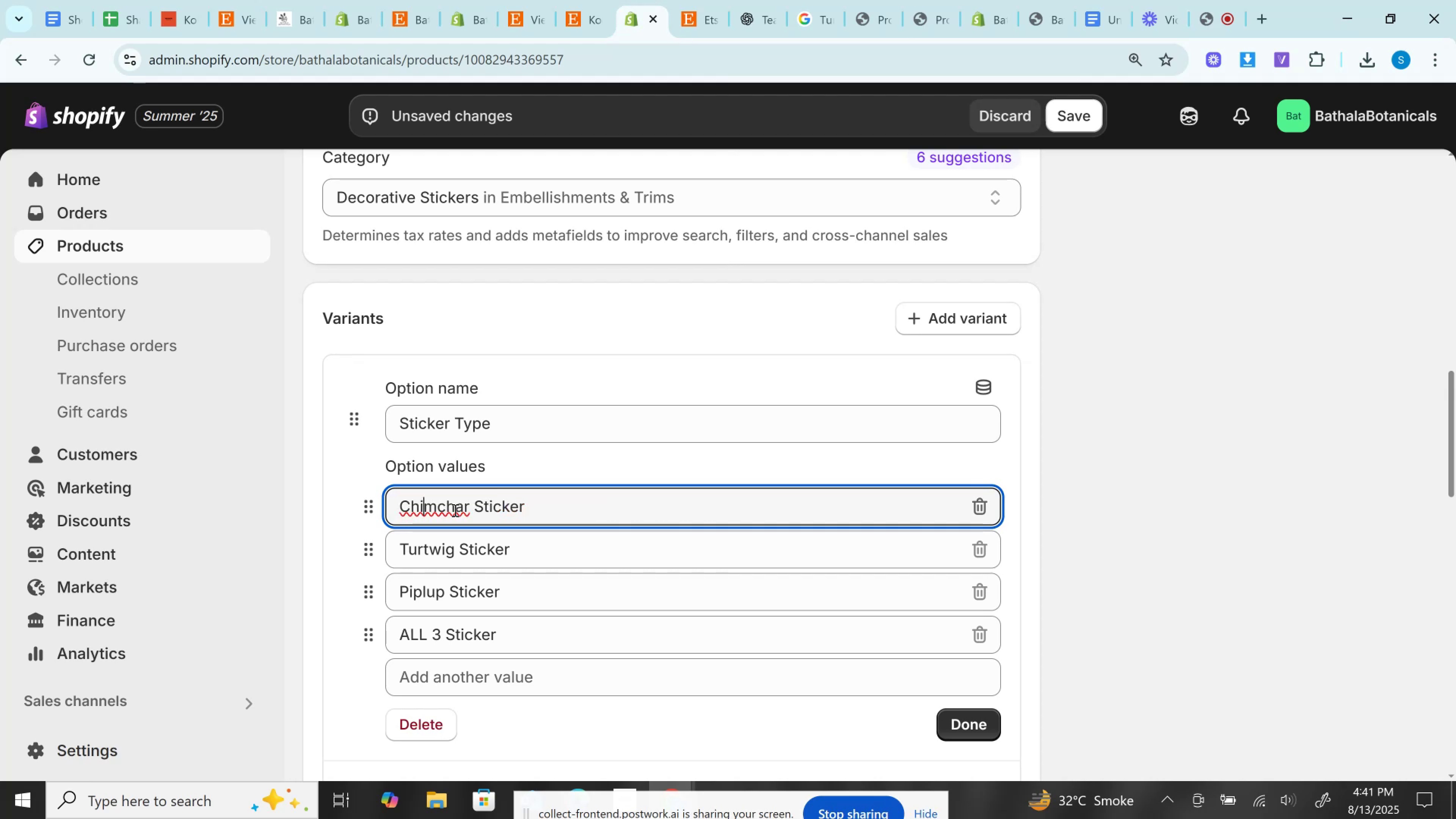 
left_click([454, 510])
 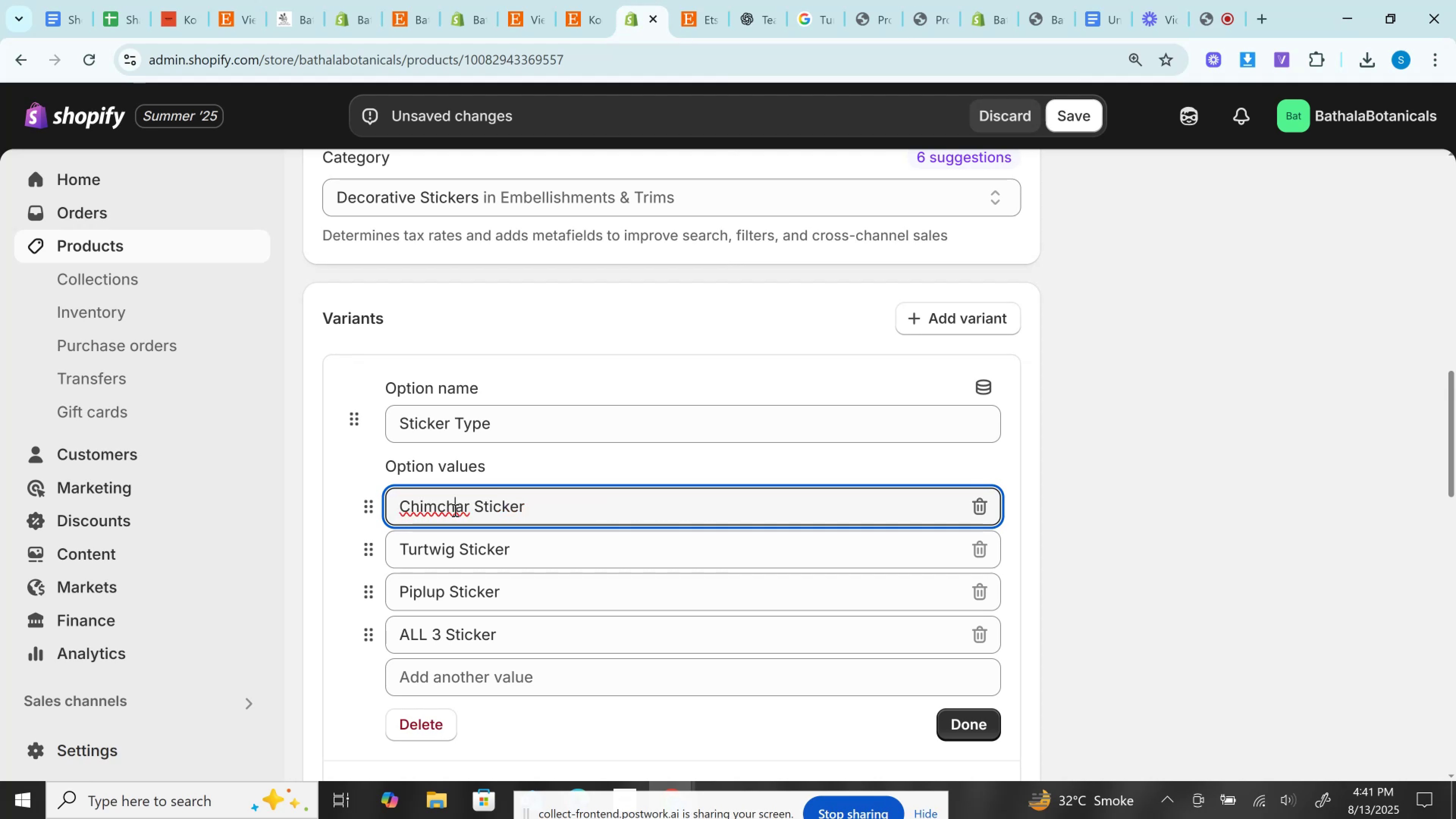 
double_click([454, 510])
 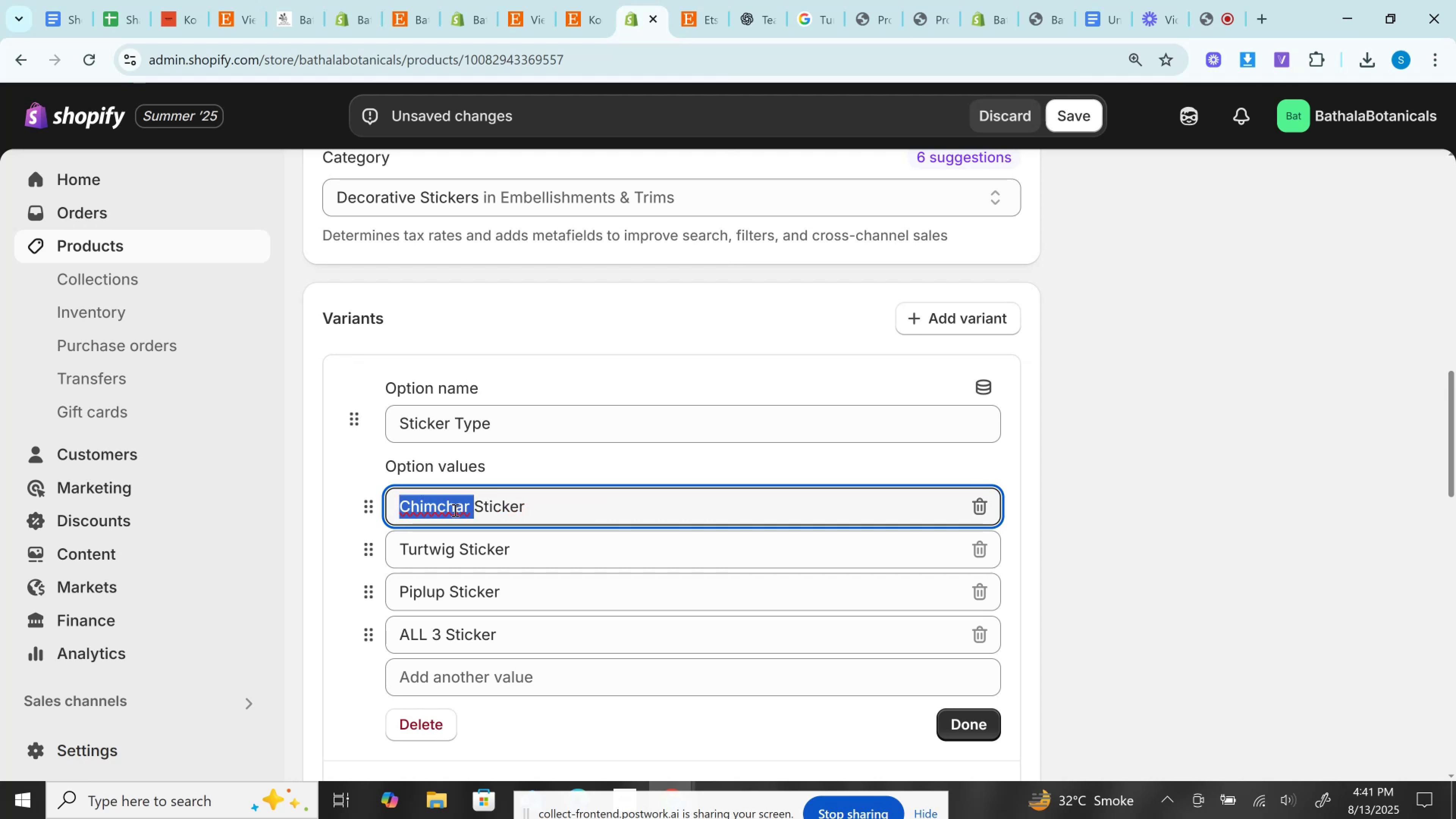 
key(Control+V)
 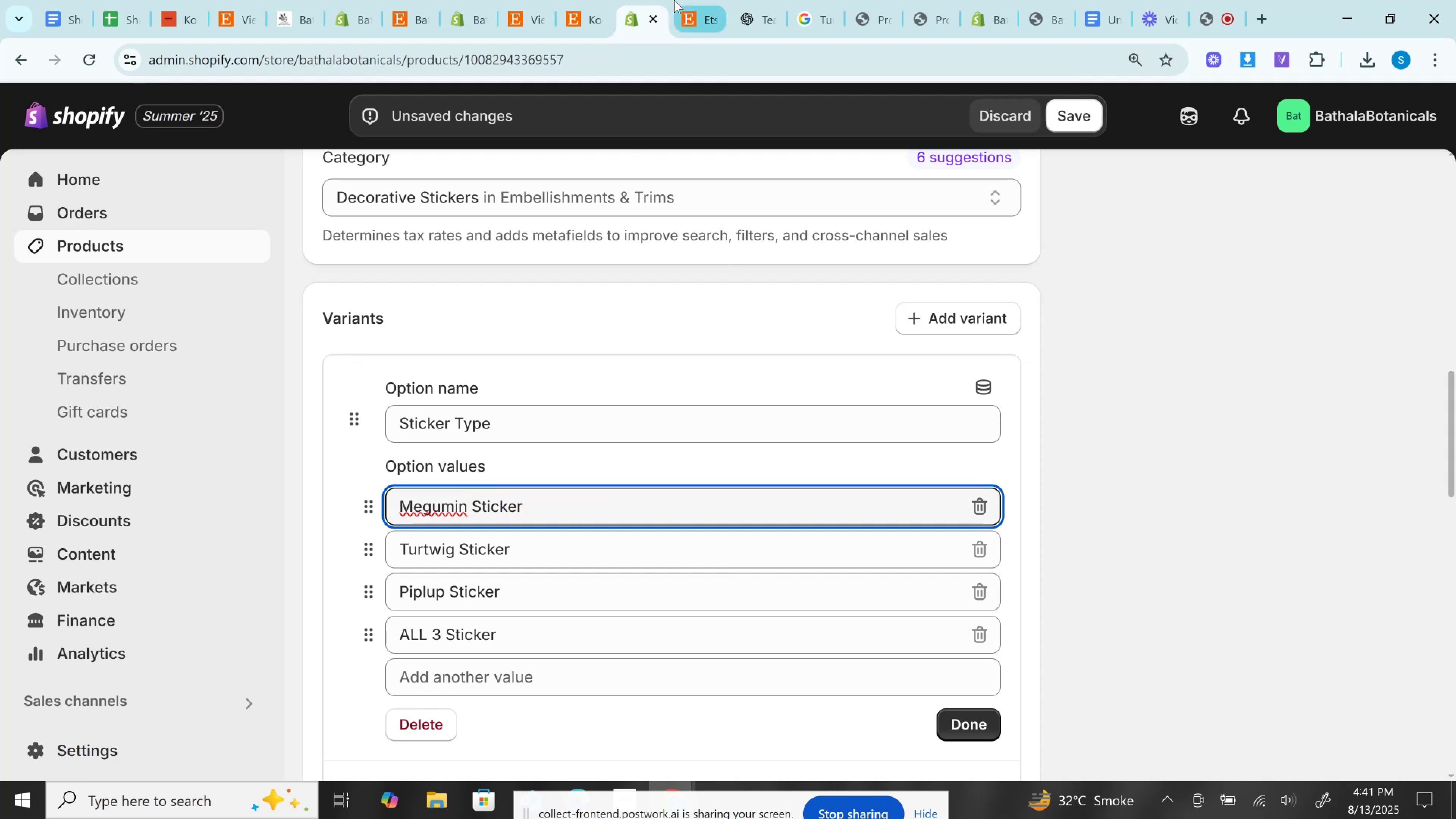 
left_click([697, 0])
 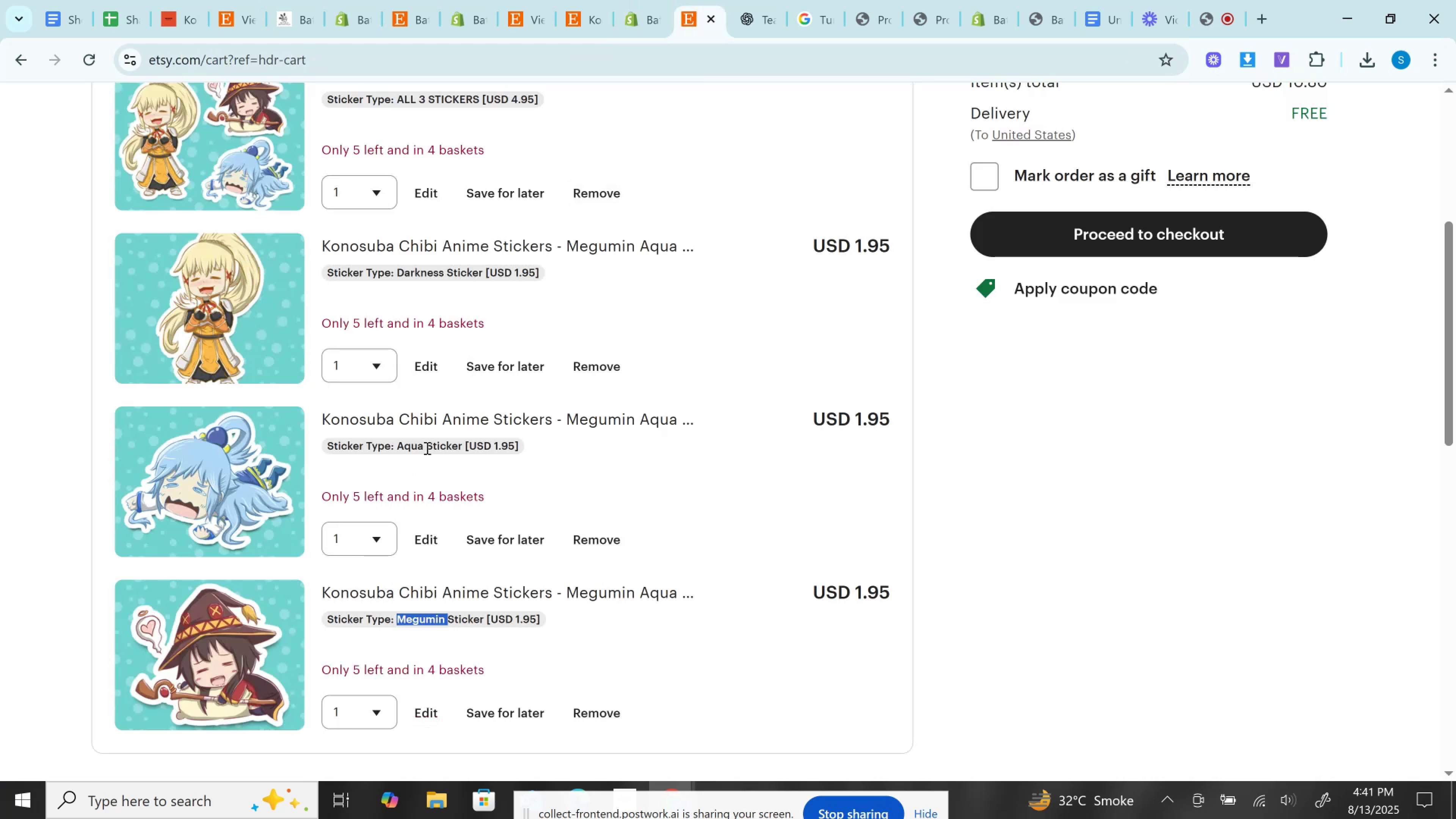 
left_click([409, 445])
 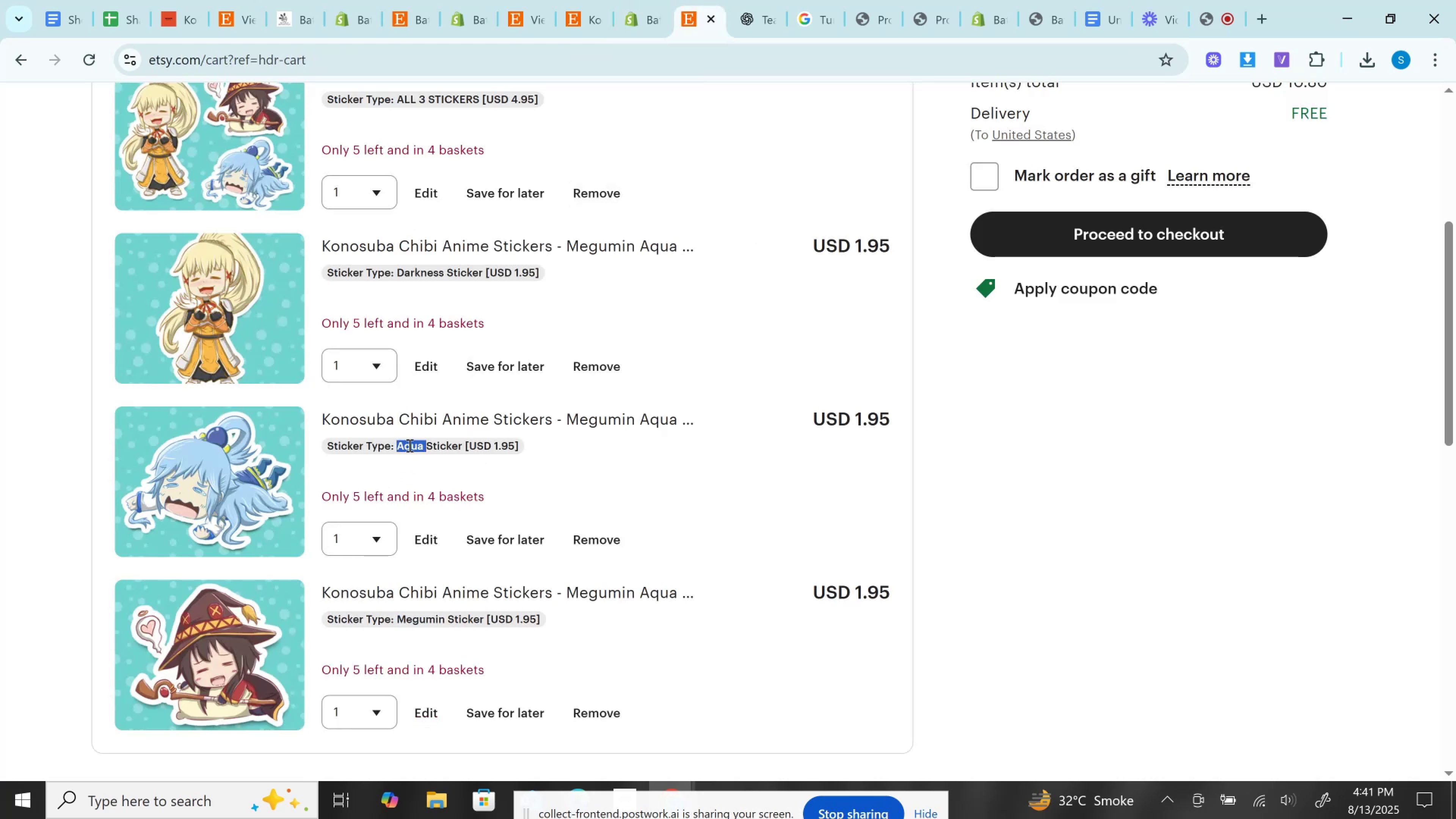 
double_click([409, 445])
 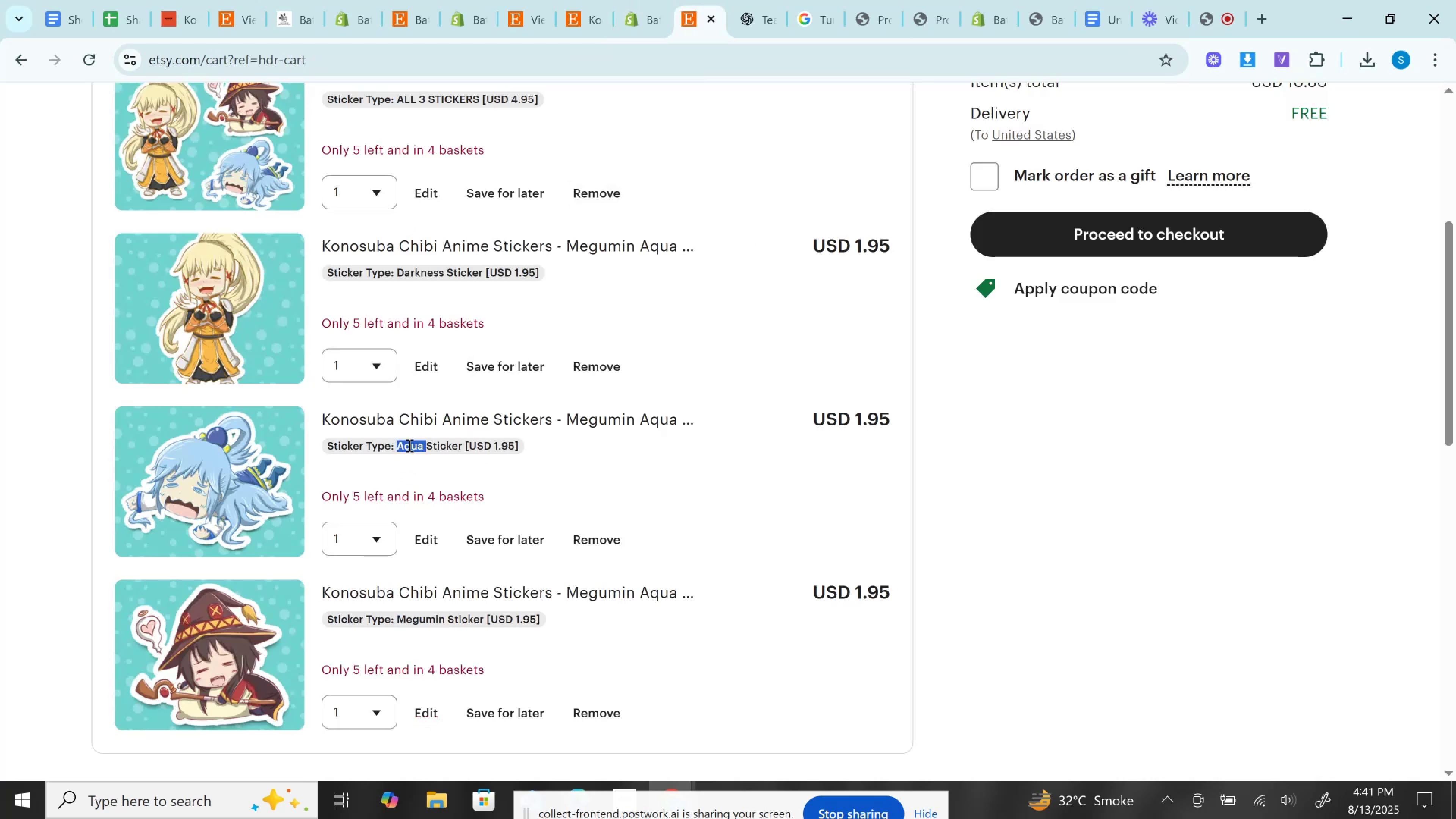 
key(Control+C)
 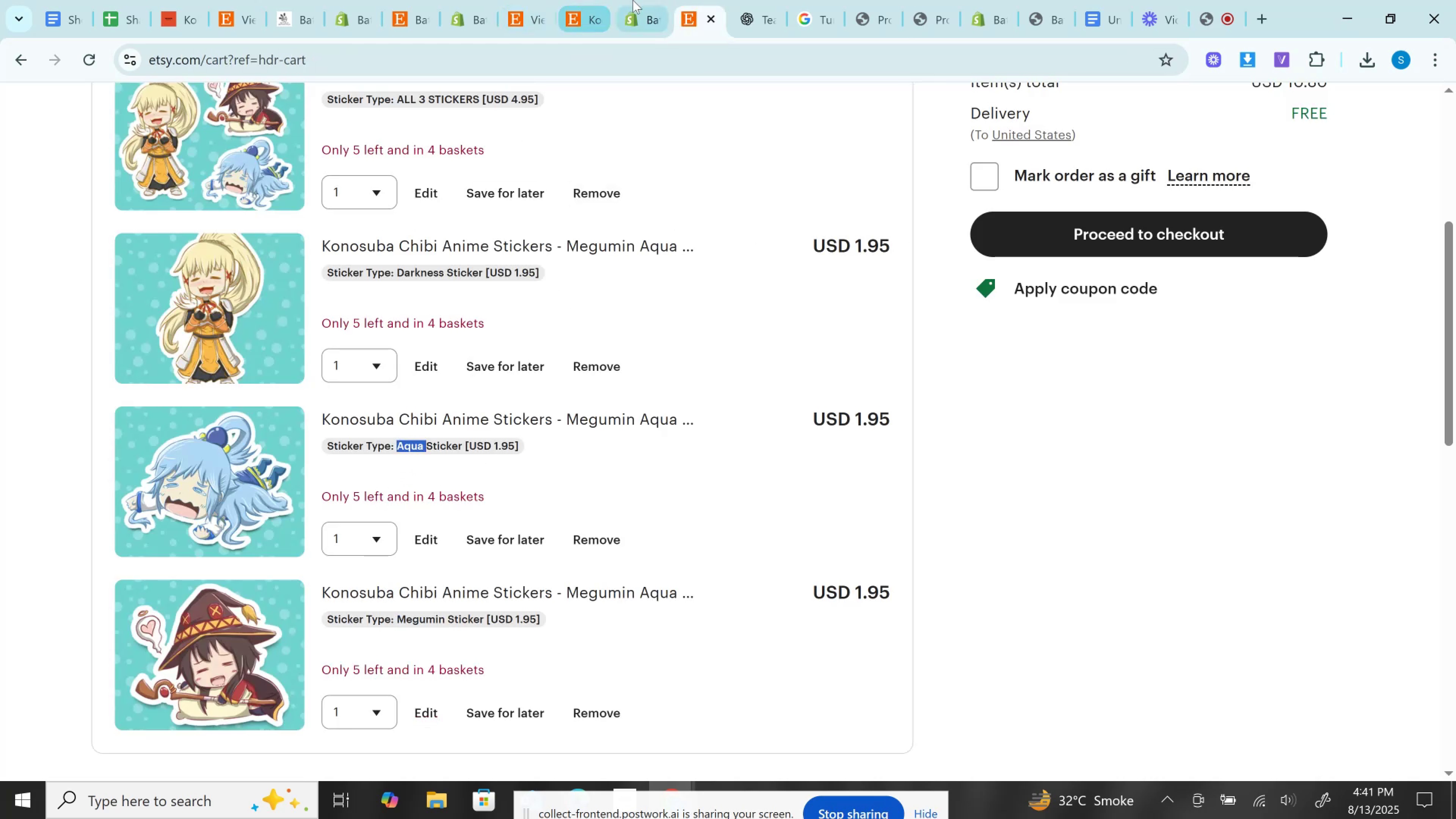 
left_click([633, 0])
 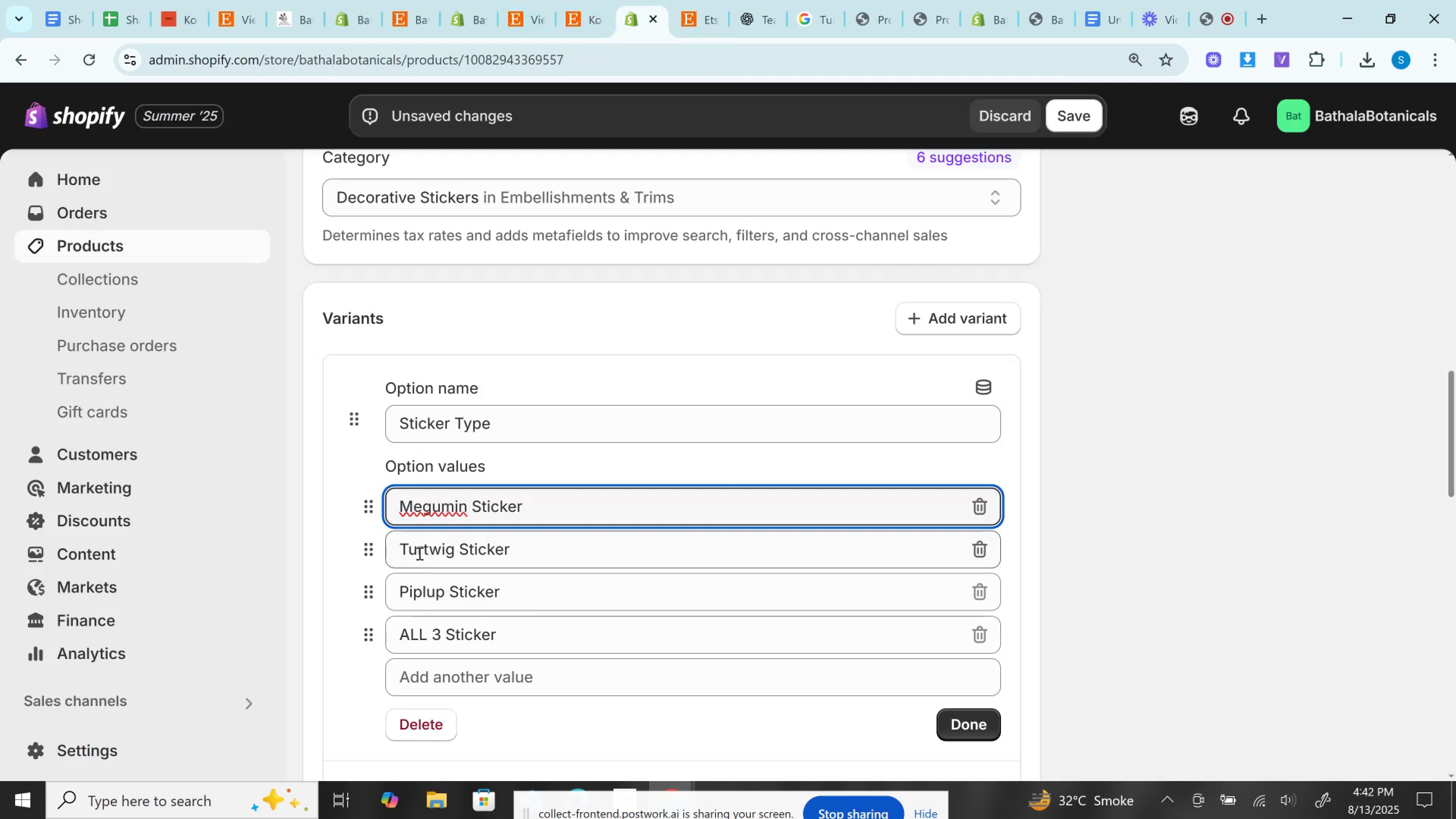 
left_click([419, 549])
 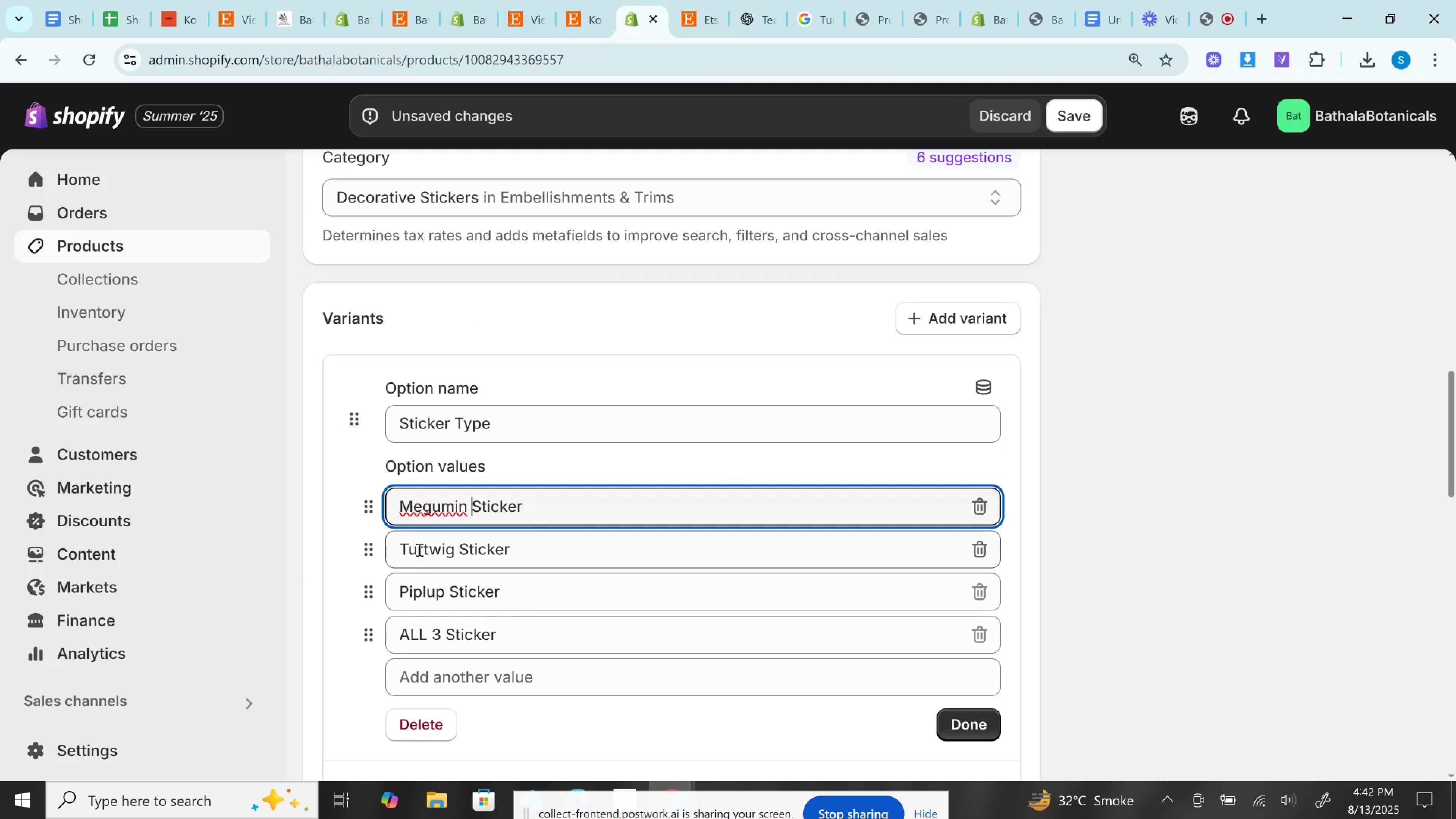 
double_click([419, 549])
 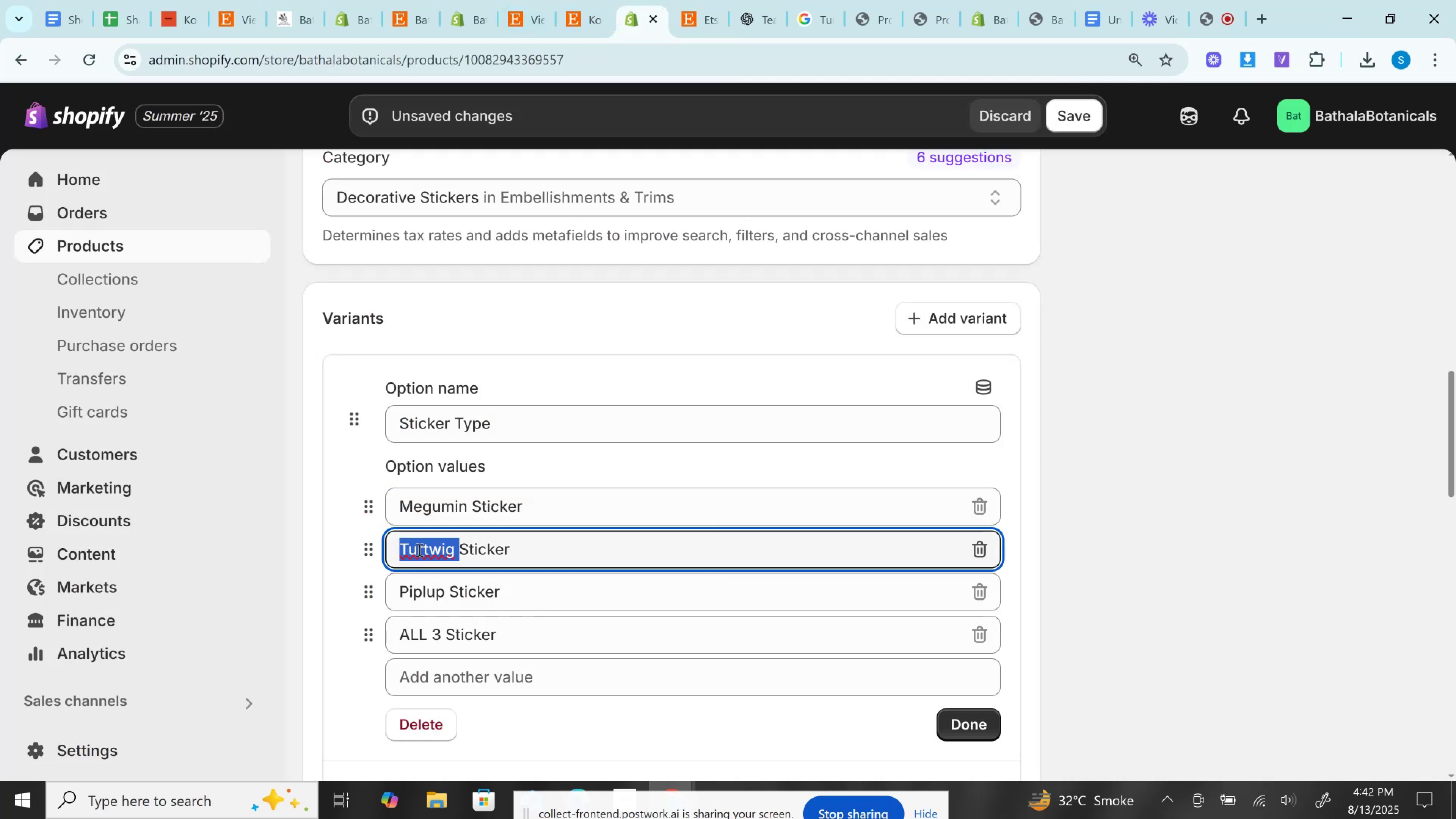 
key(Control+V)
 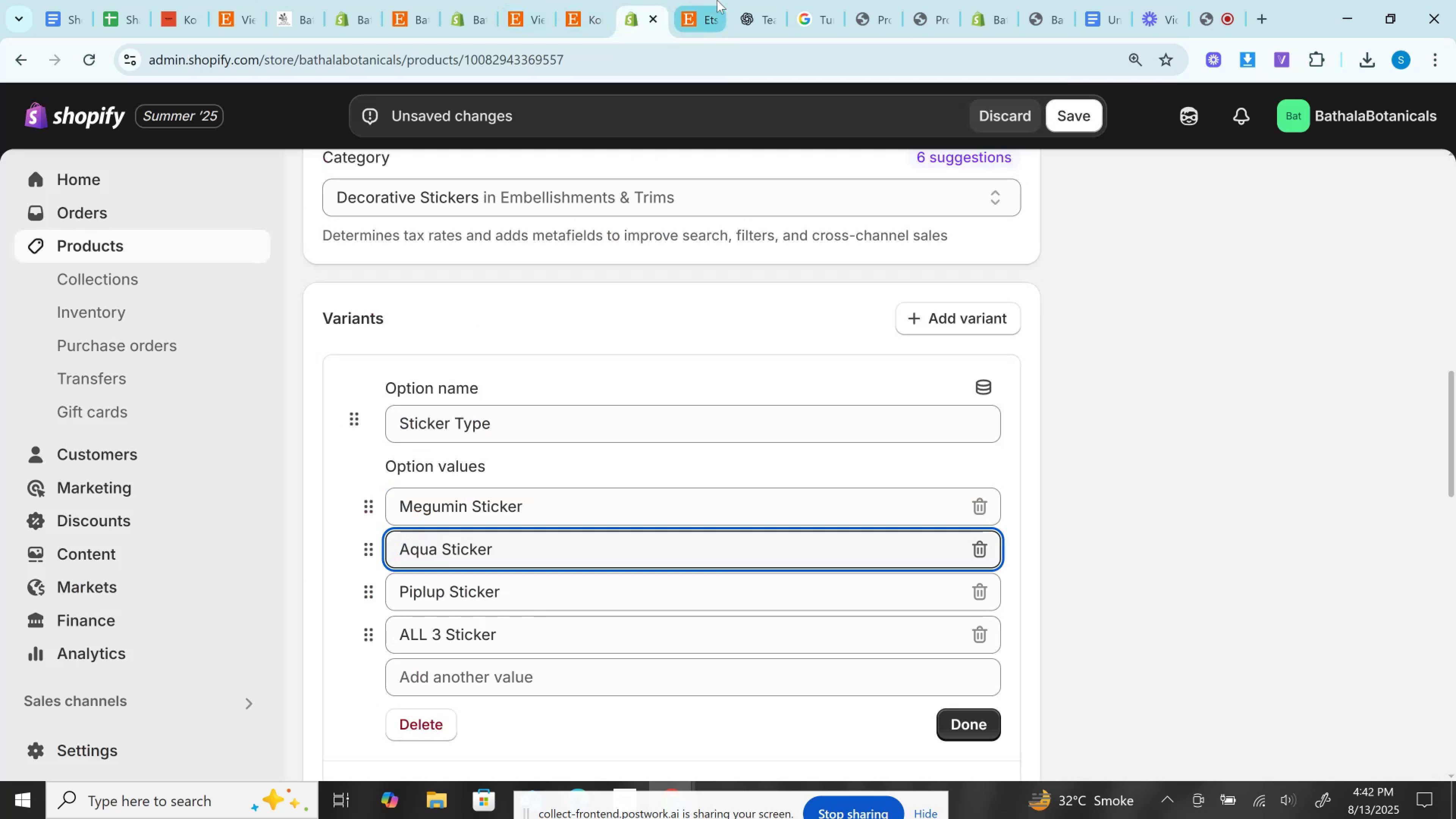 
left_click([701, 0])
 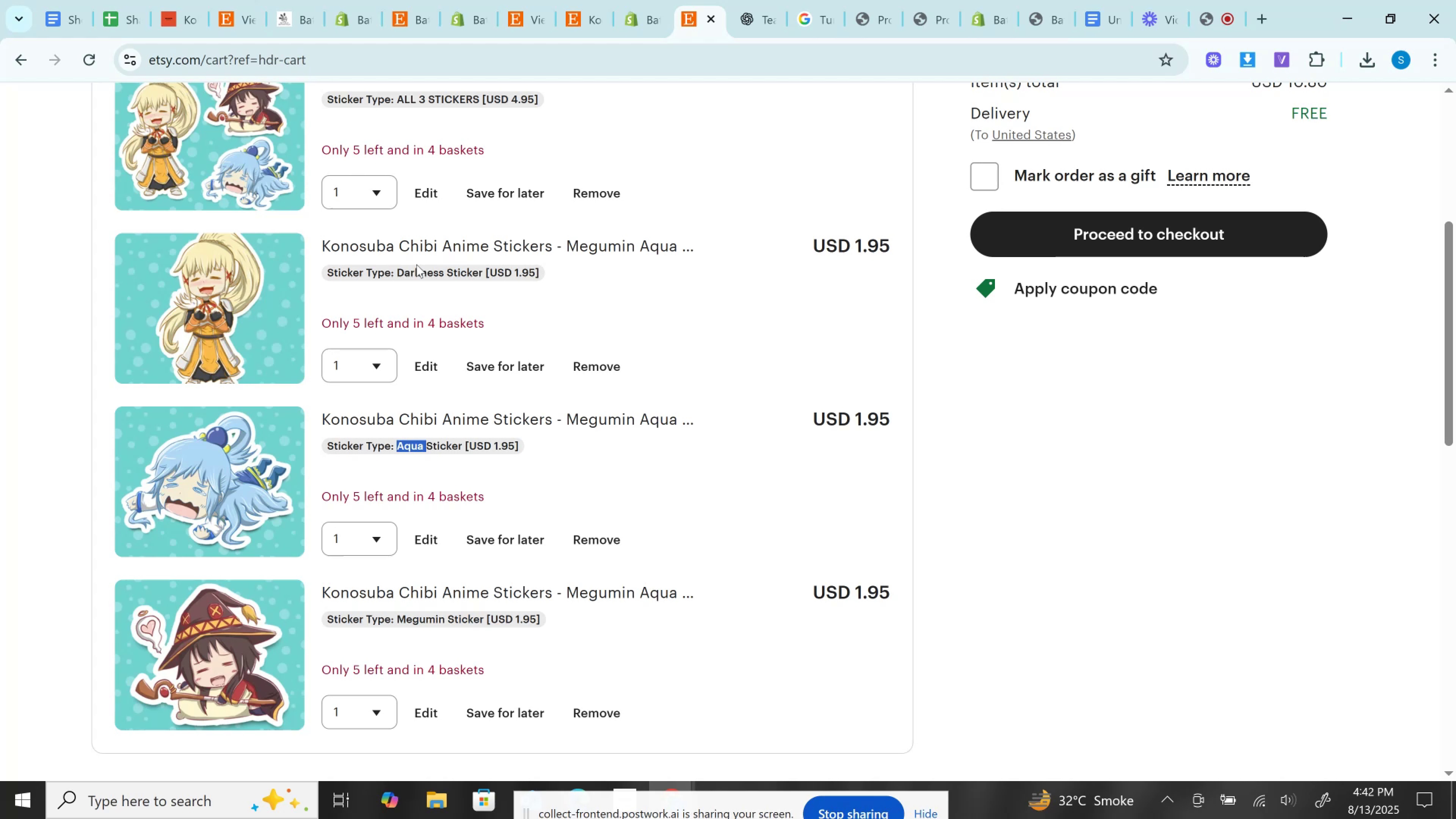 
double_click([416, 264])
 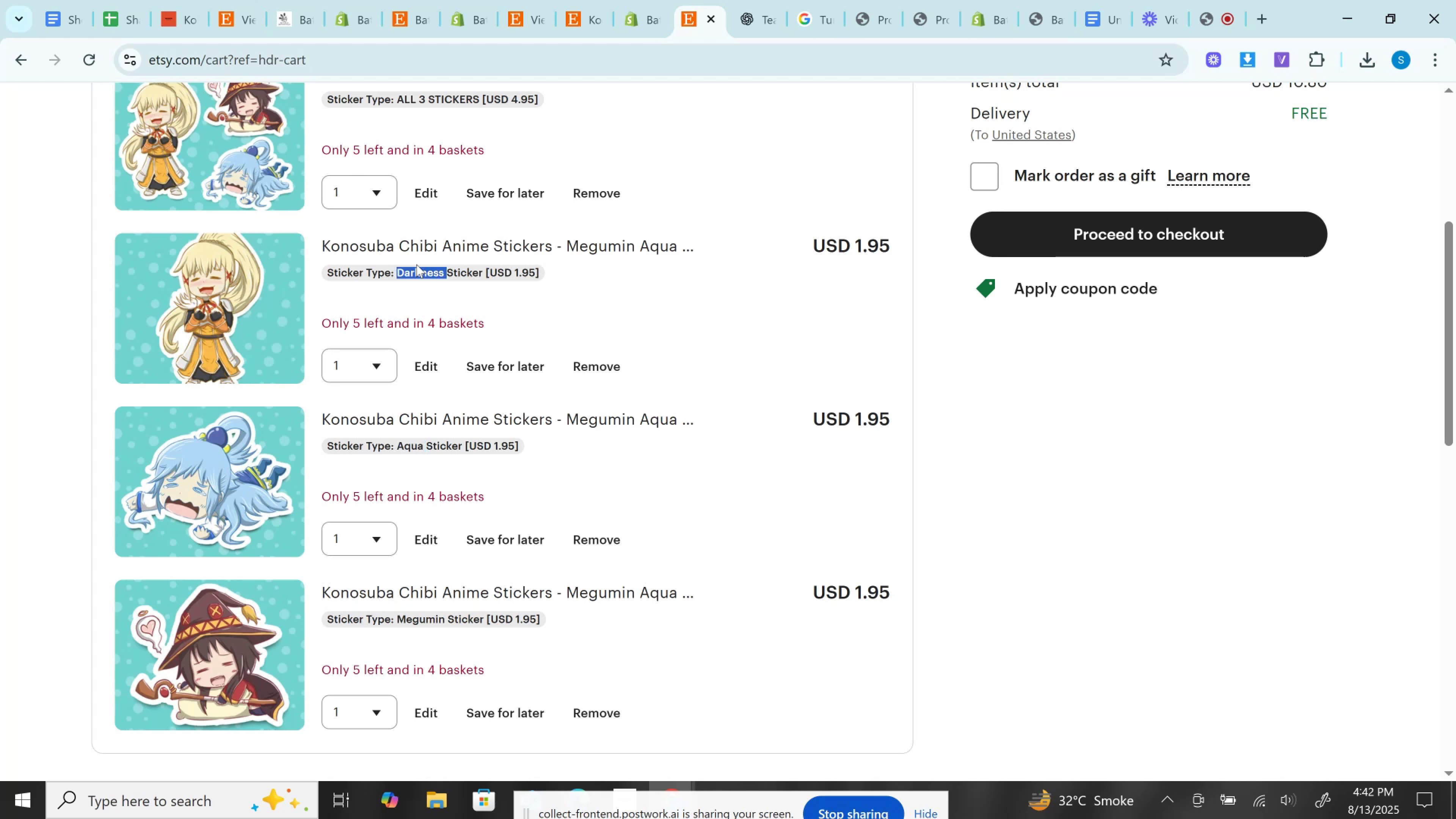 
key(Control+C)
 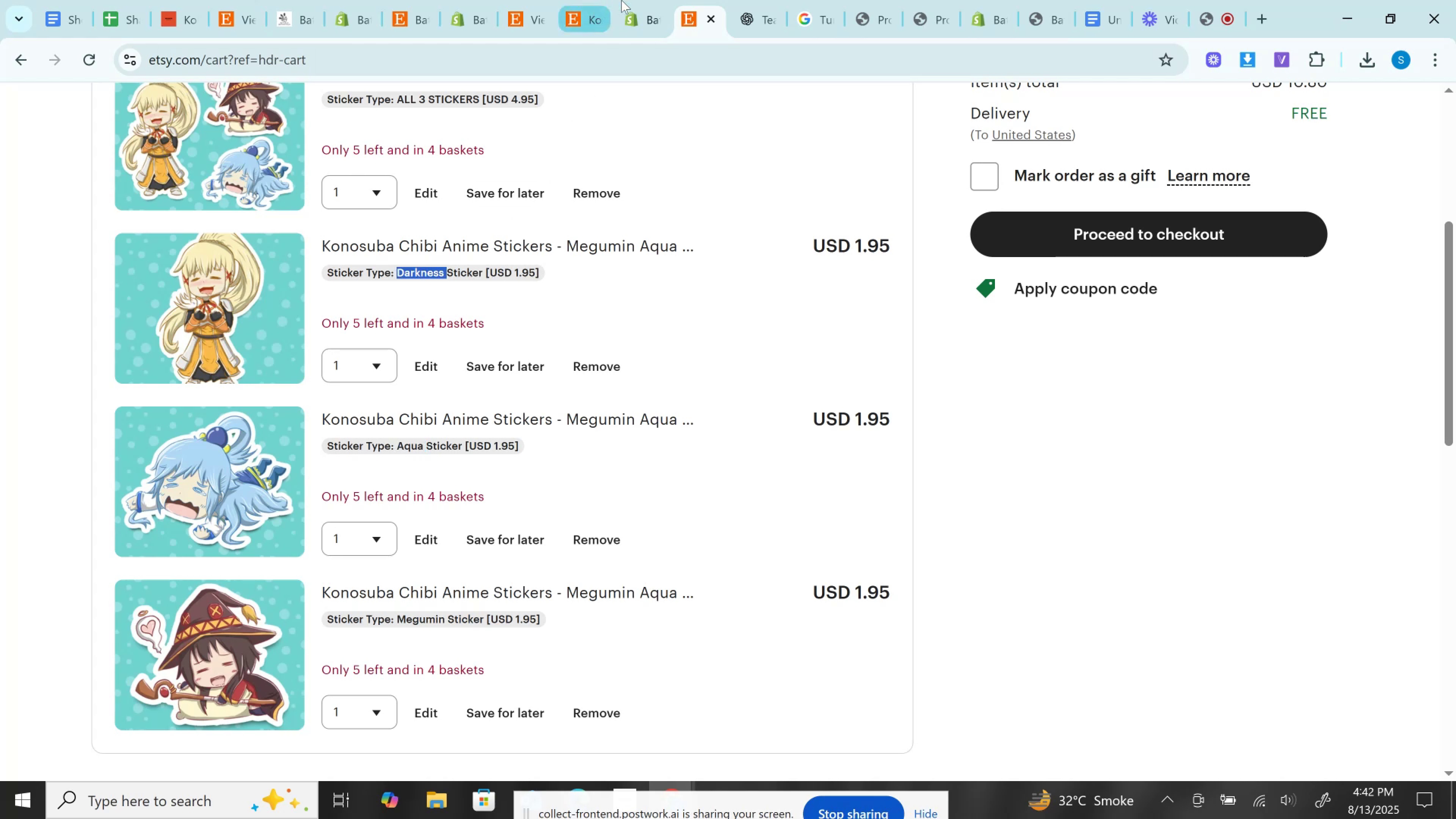 
left_click([624, 0])
 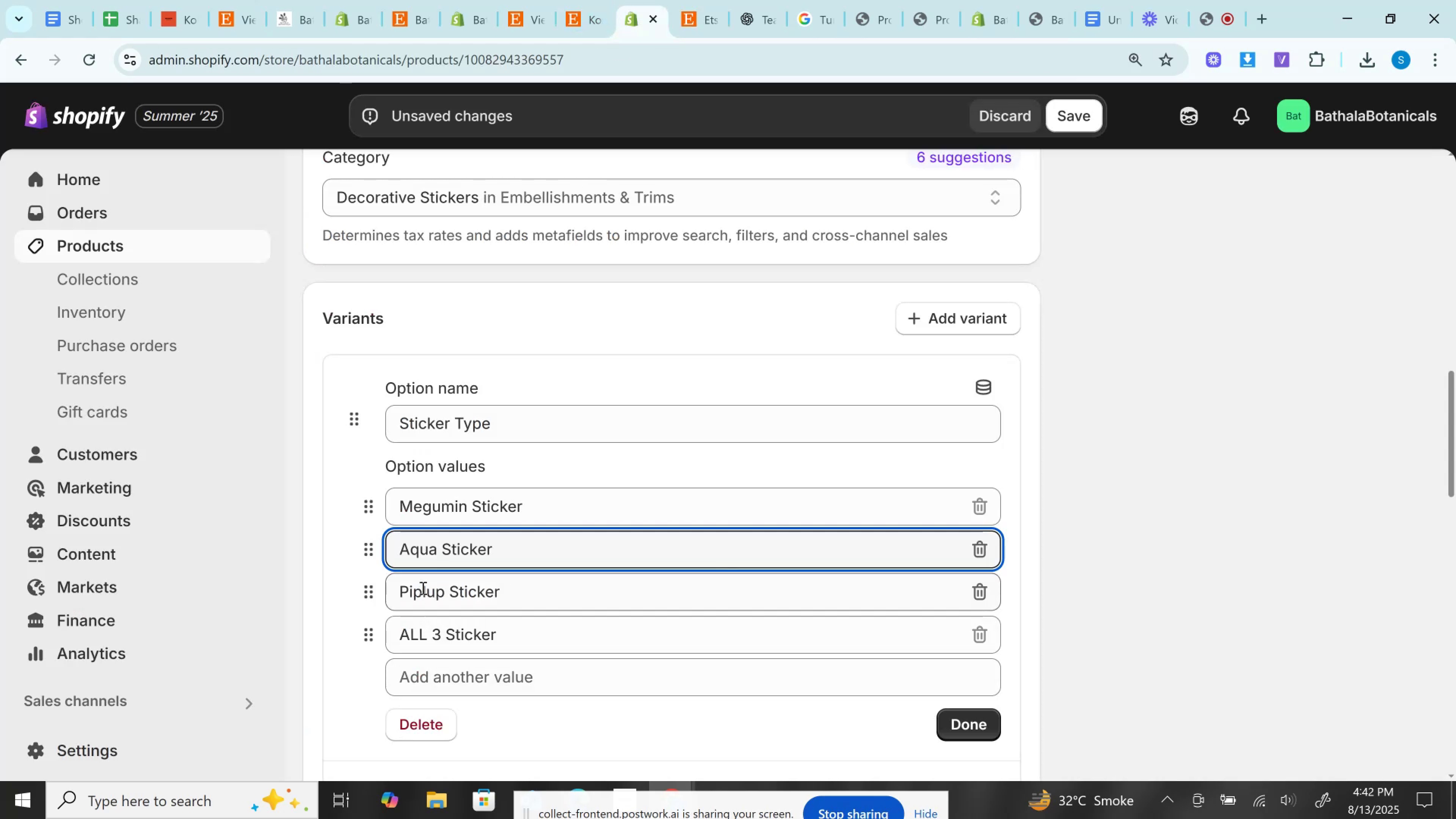 
double_click([422, 588])
 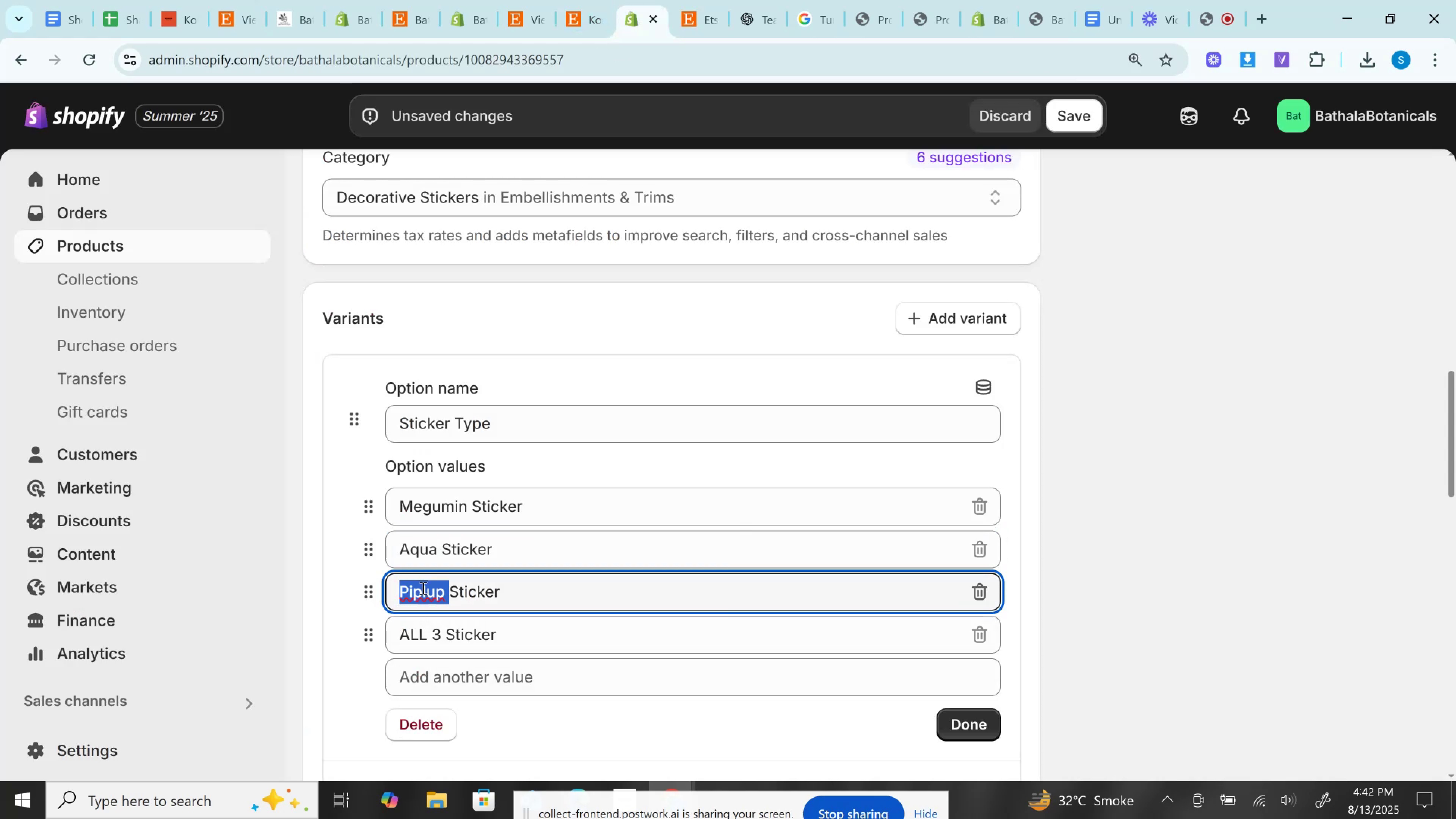 
key(Control+V)
 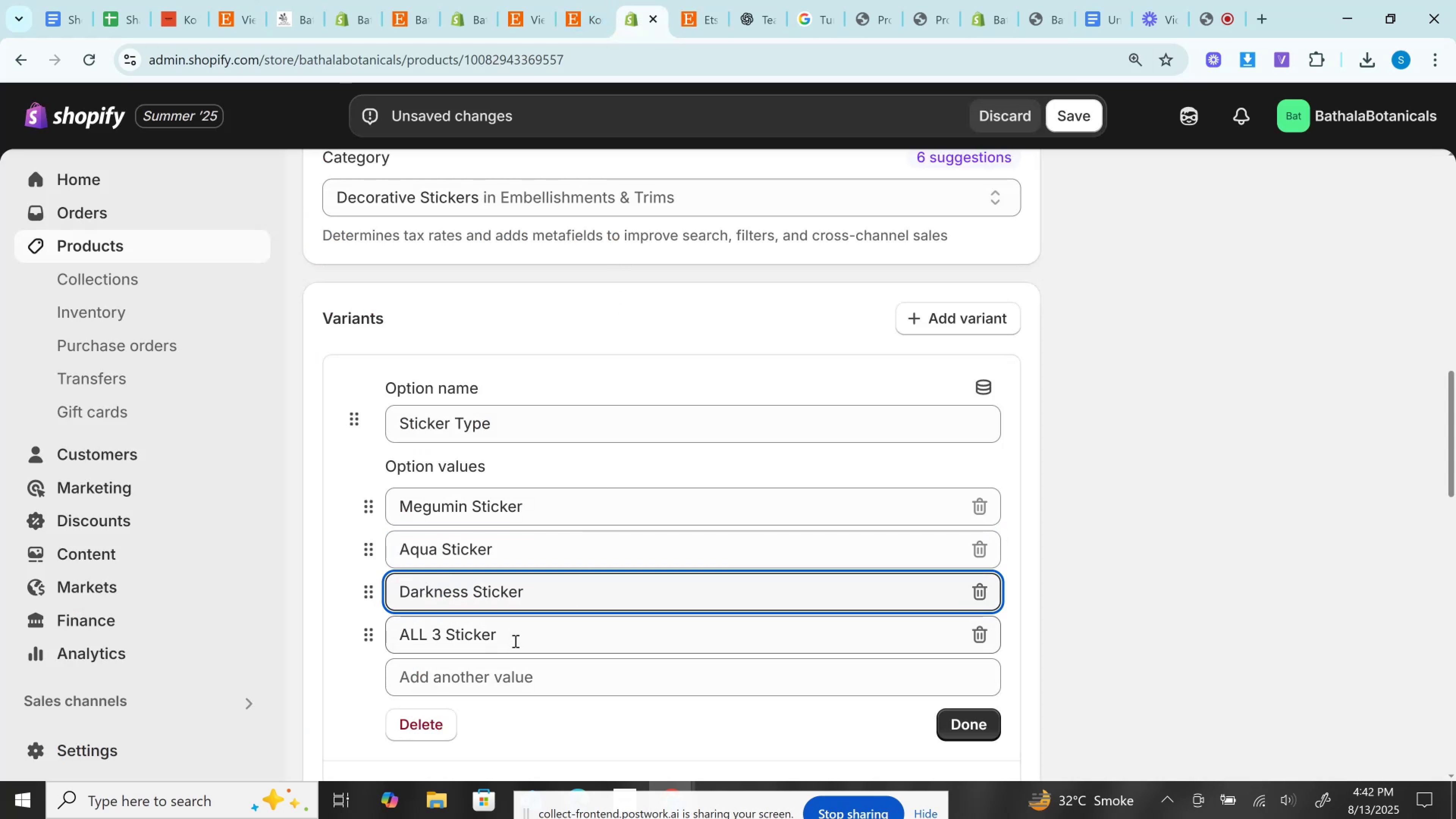 
left_click([697, 0])
 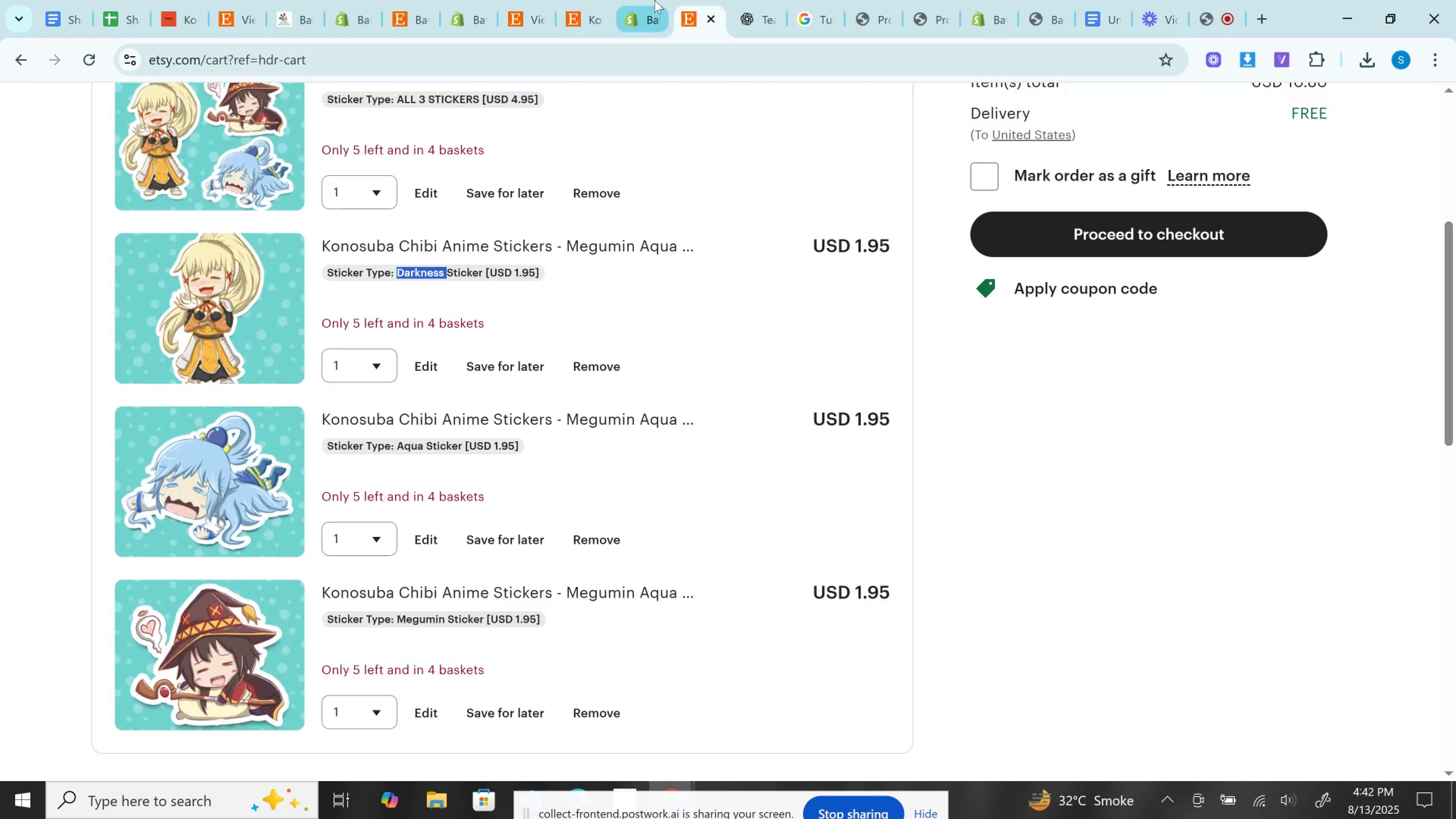 
mouse_move([648, 15])
 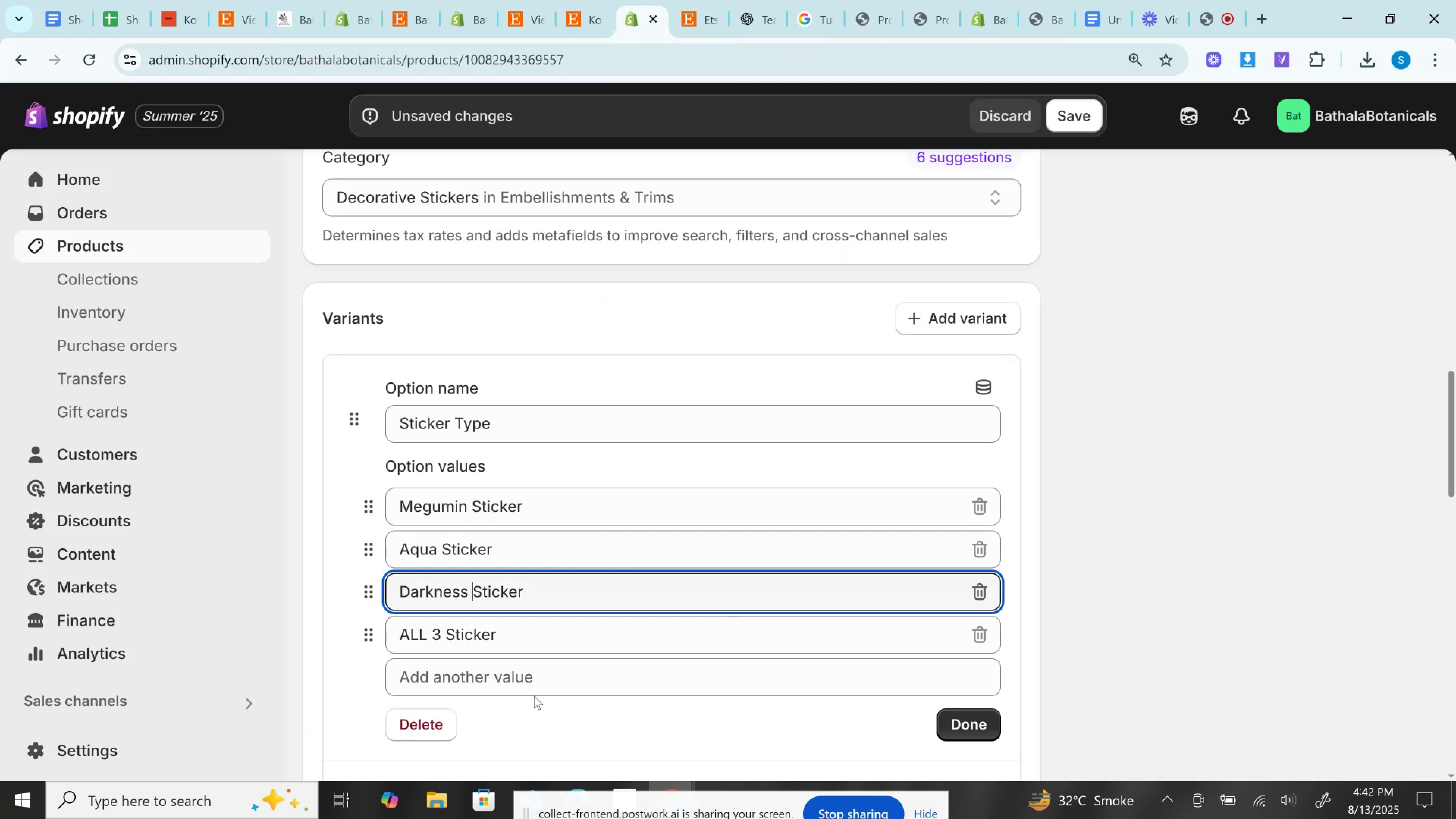 
left_click([509, 620])
 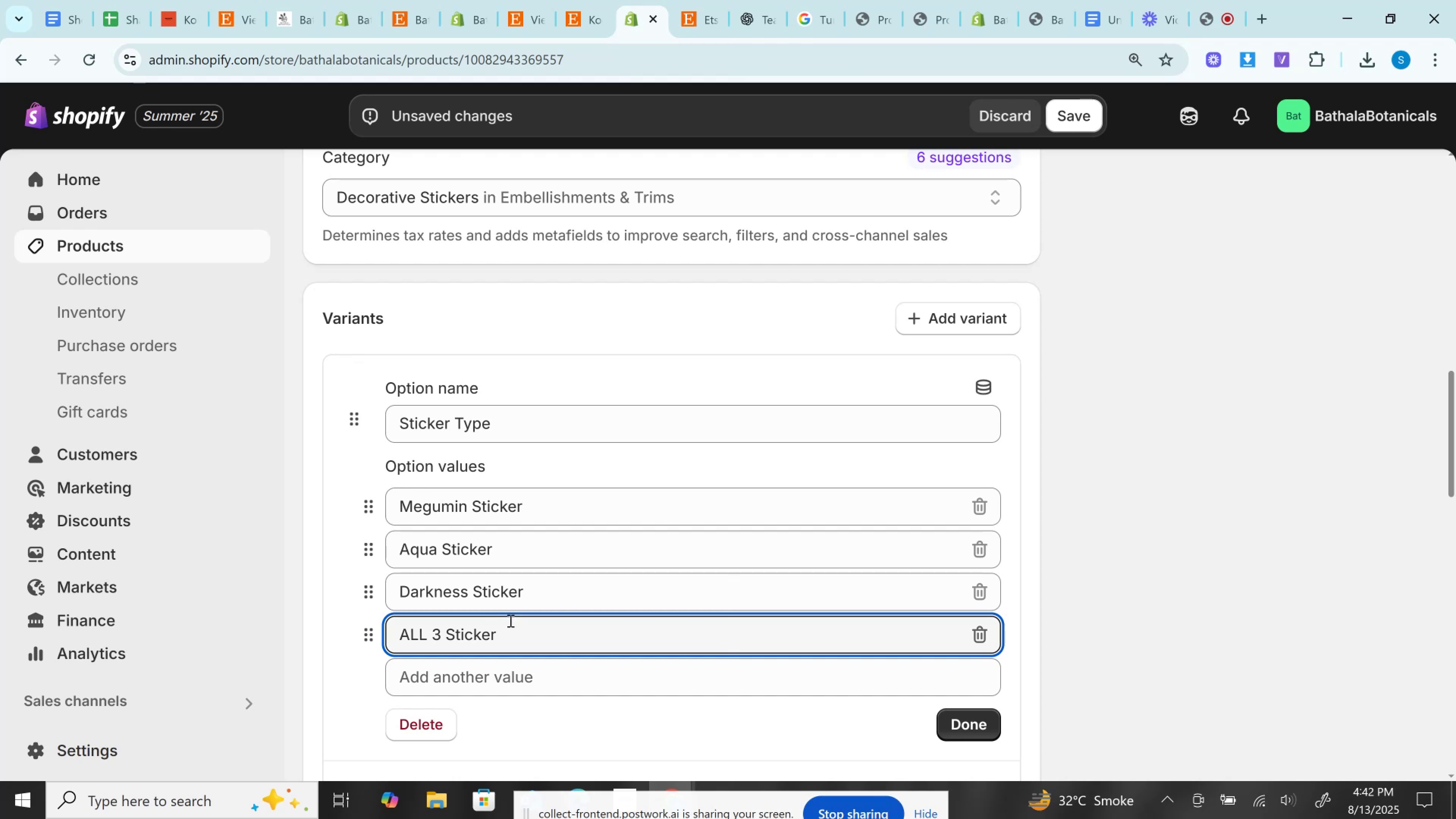 
key(S)
 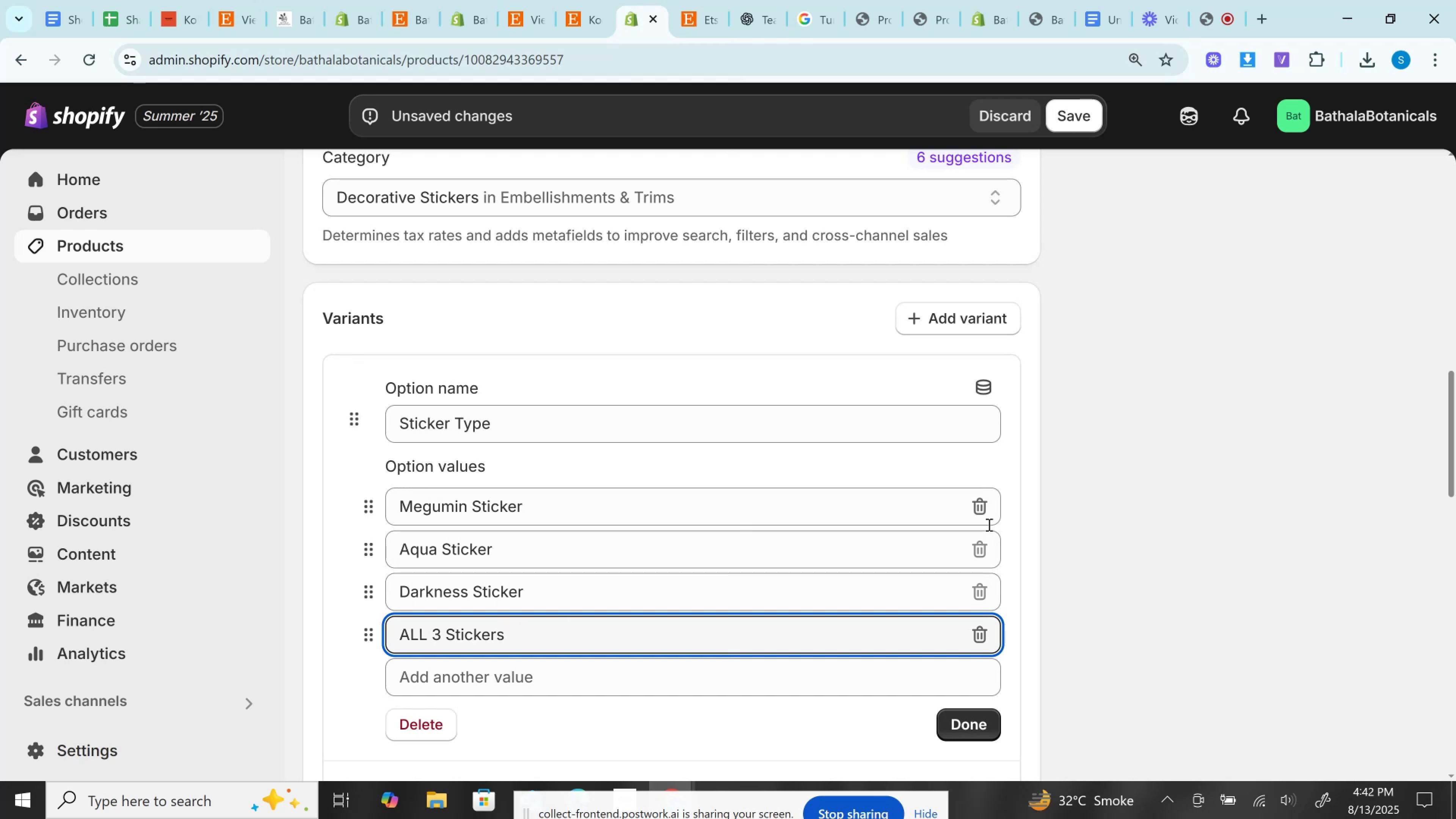 
scroll: coordinate [988, 524], scroll_direction: down, amount: 3.0
 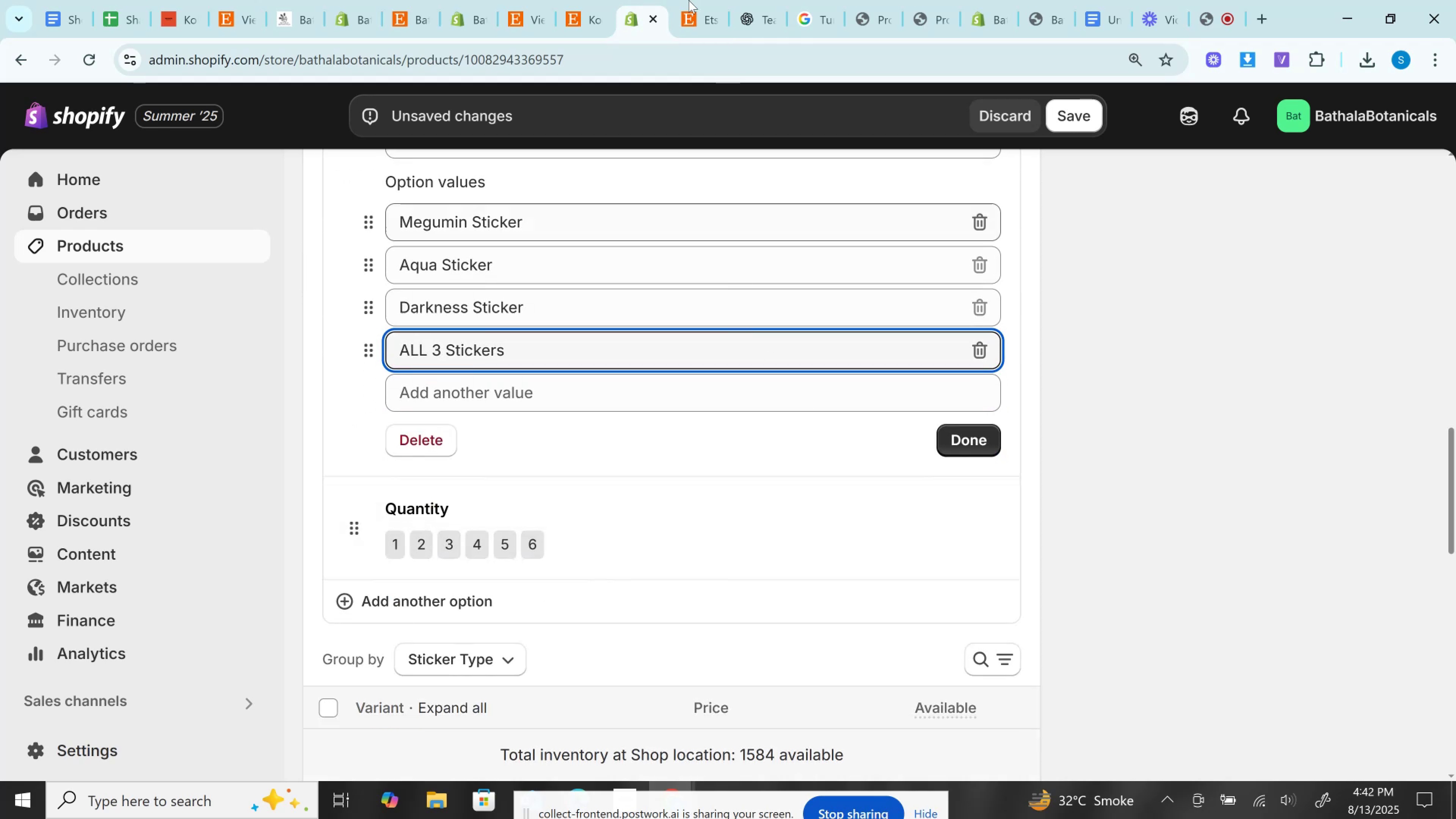 
left_click([687, 0])
 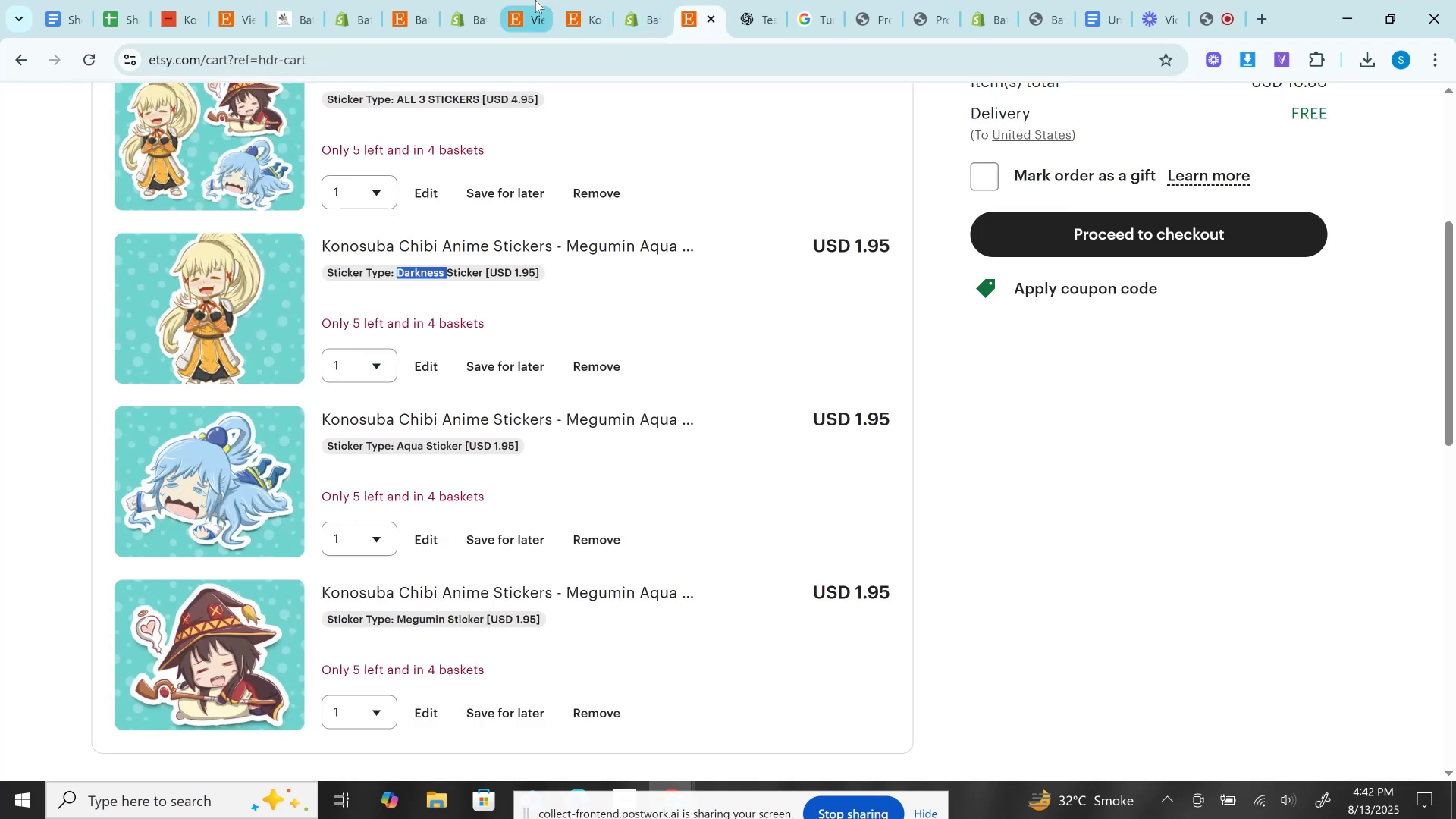 
left_click([535, 0])
 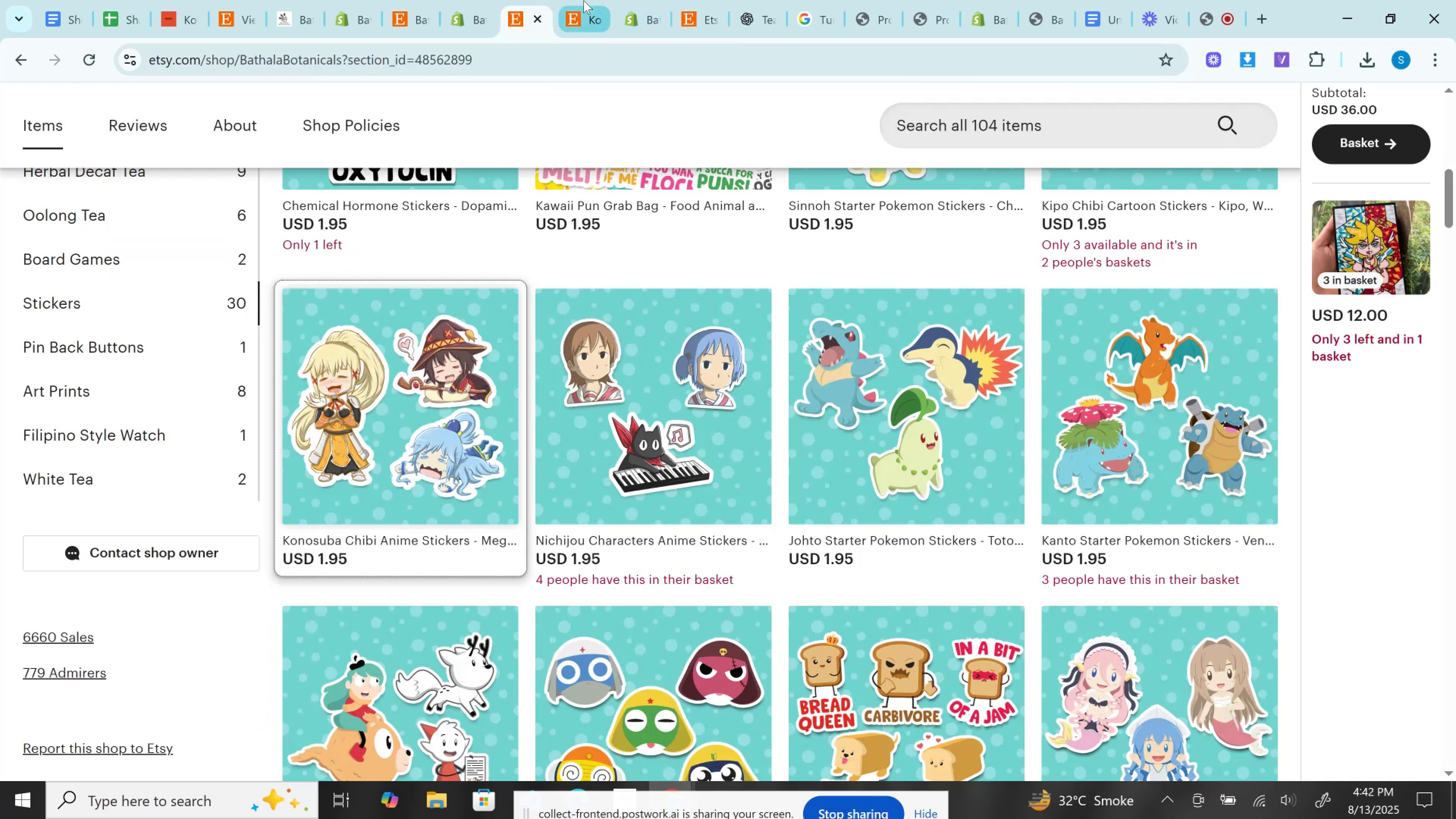 
left_click([584, 0])
 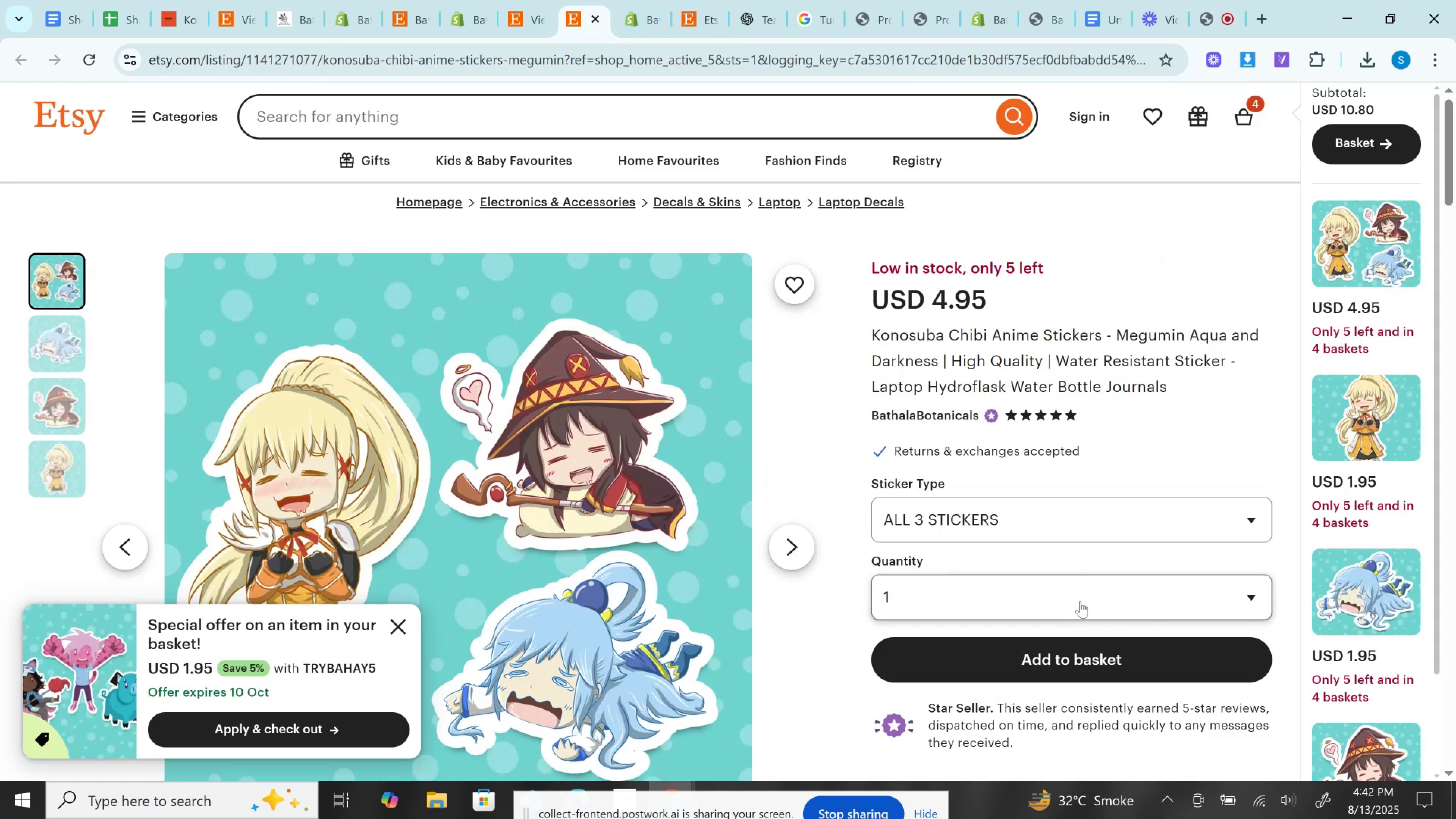 
left_click([1077, 600])
 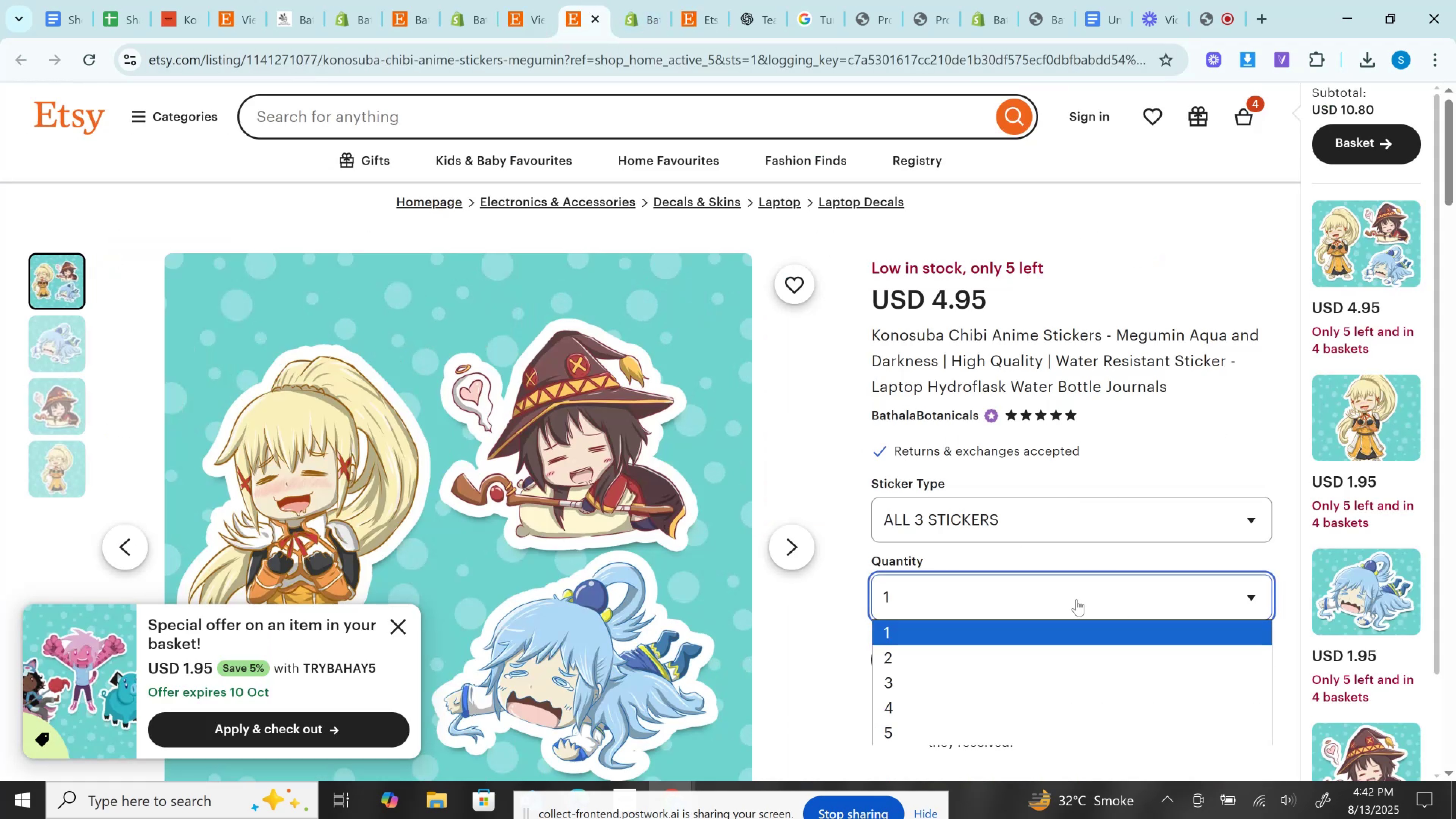 
scroll: coordinate [1076, 599], scroll_direction: down, amount: 1.0
 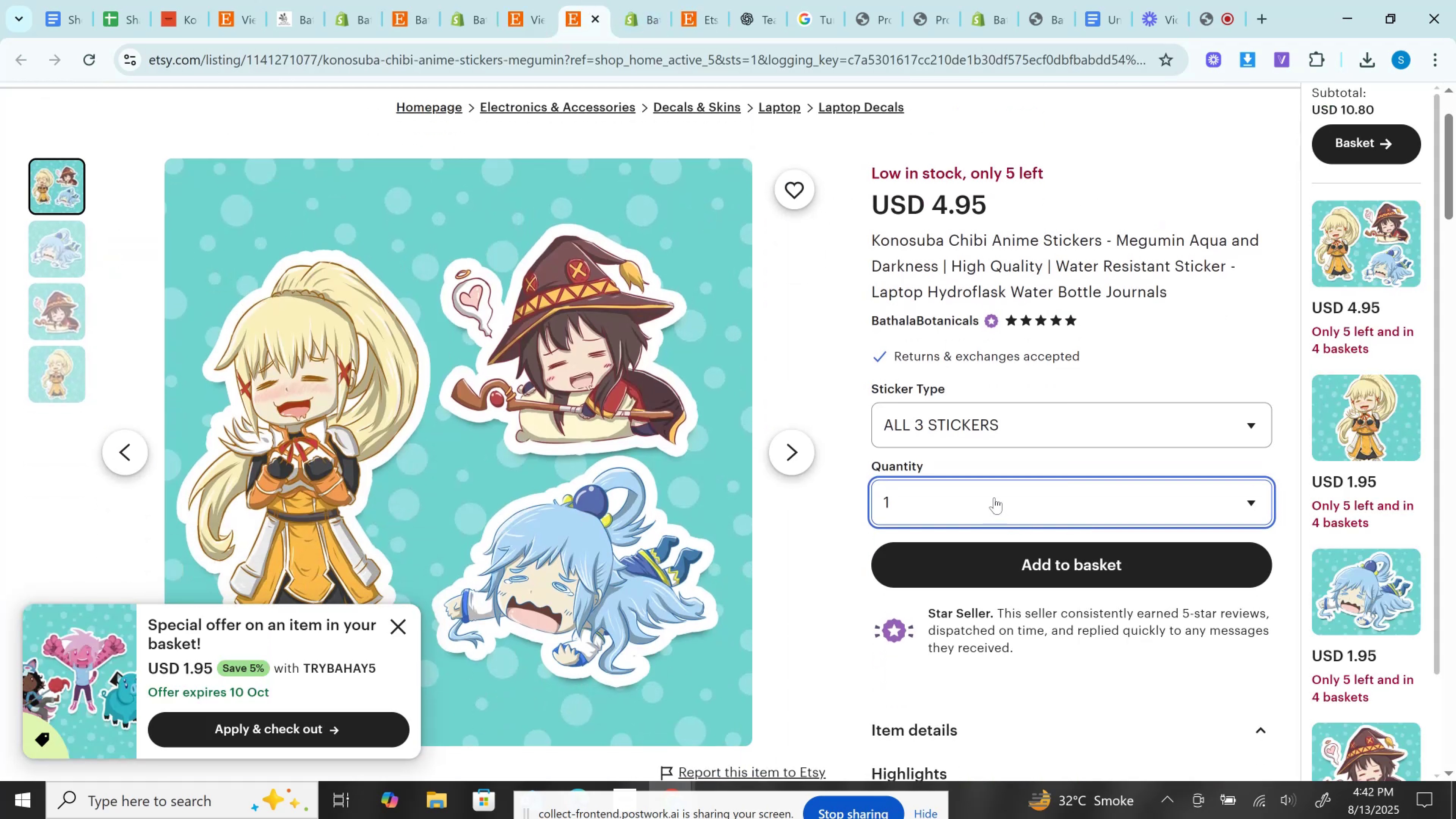 
left_click([994, 497])
 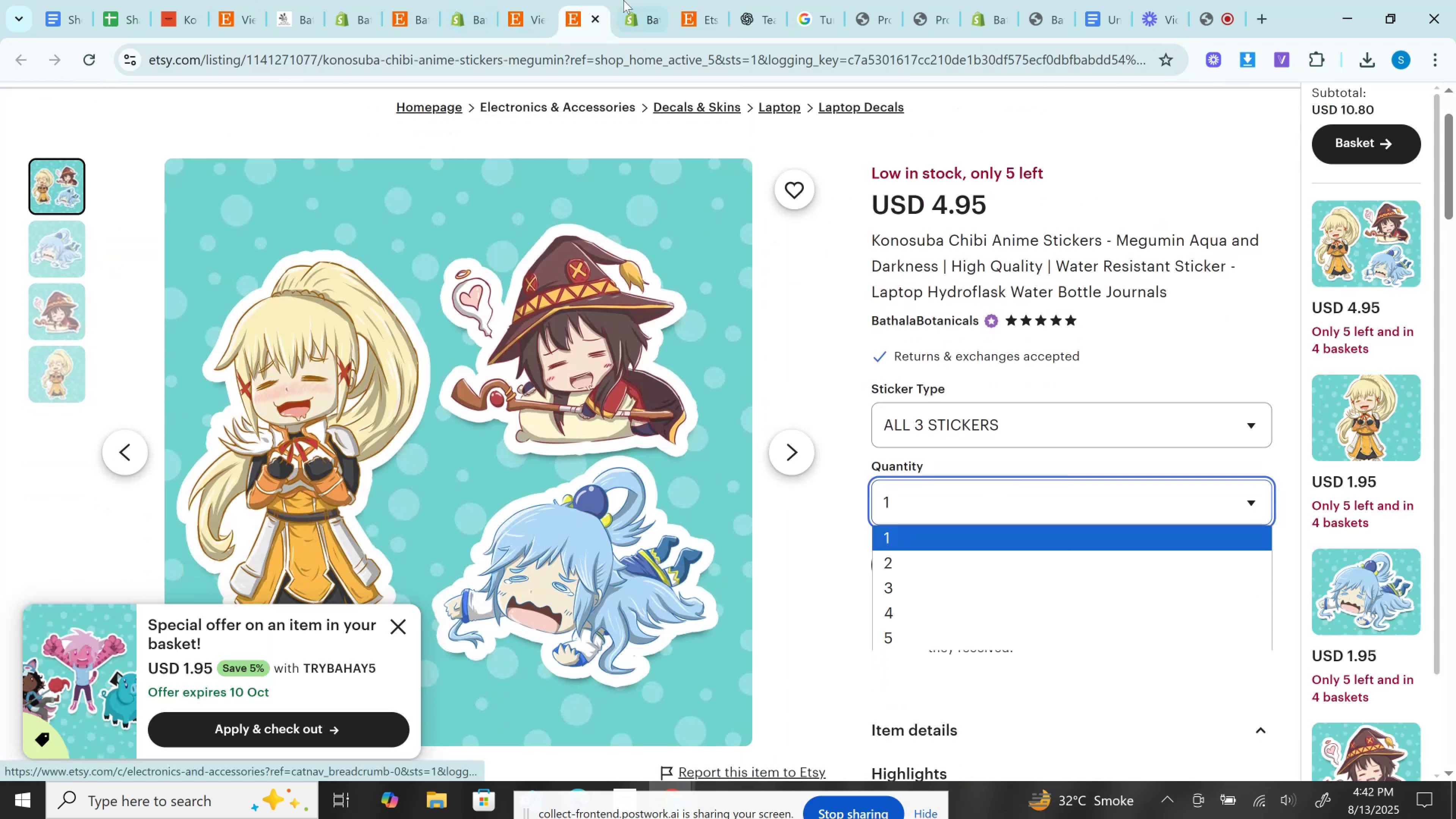 
left_click([639, 0])
 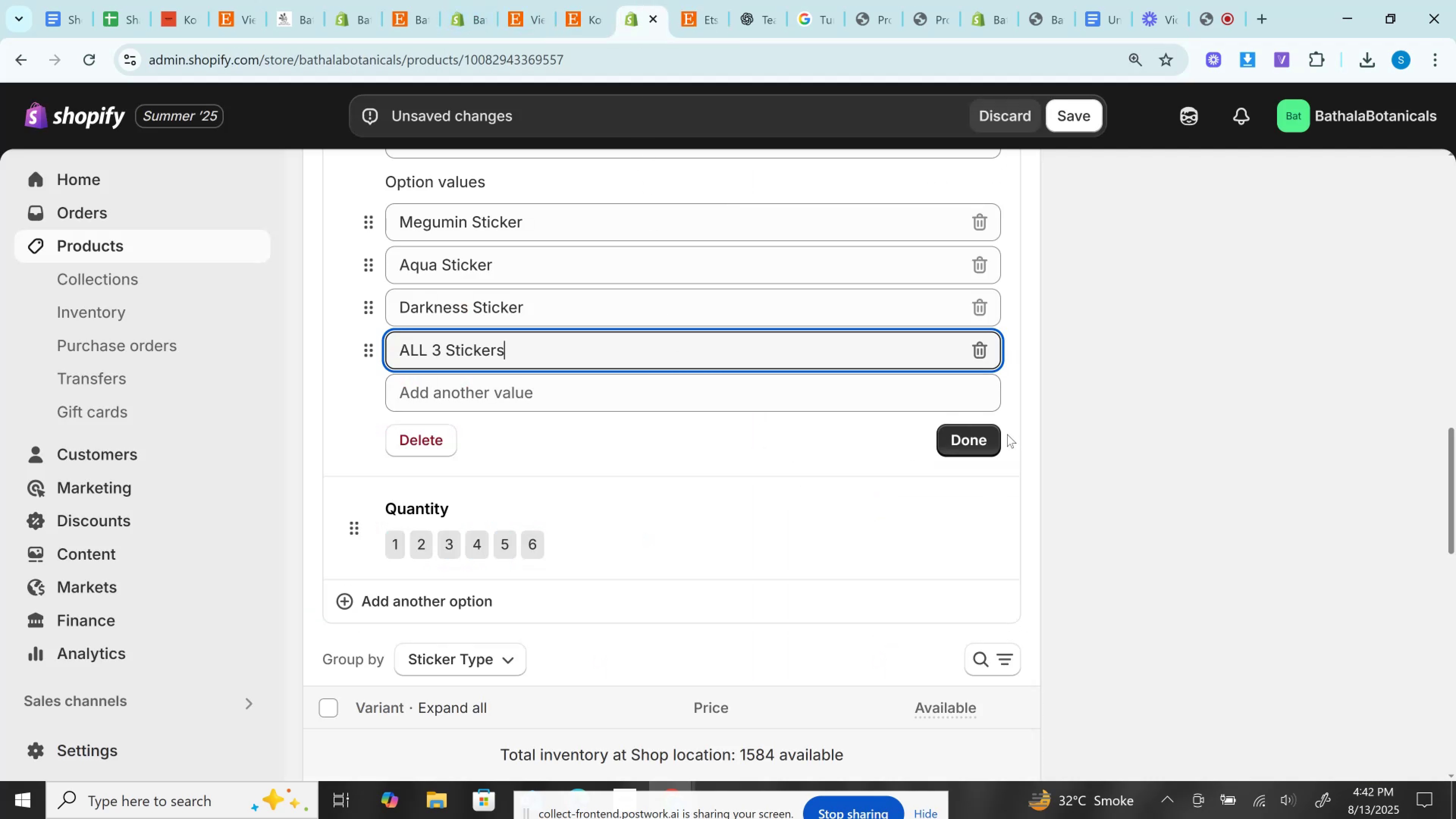 
left_click([975, 434])
 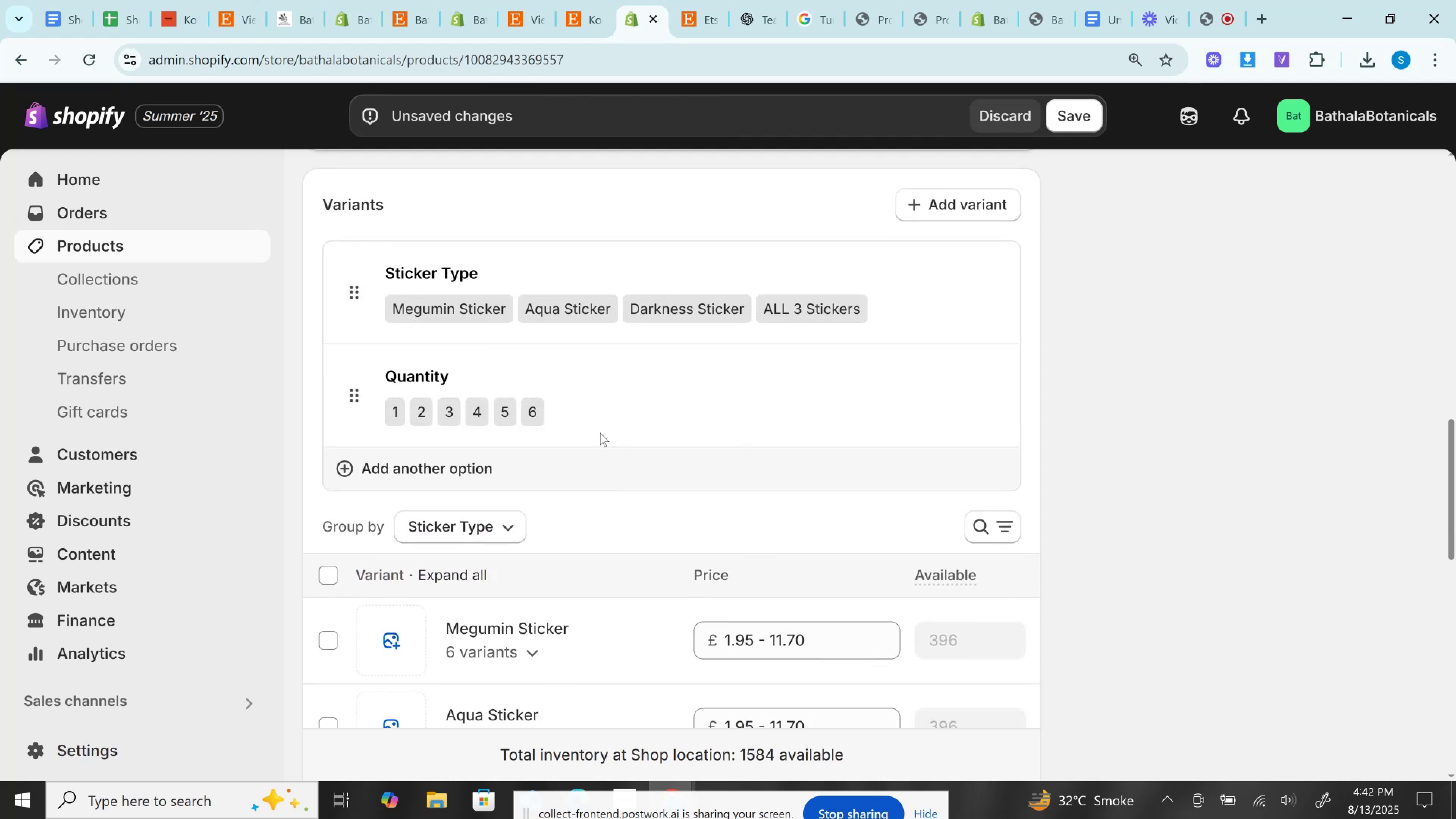 
left_click([590, 417])
 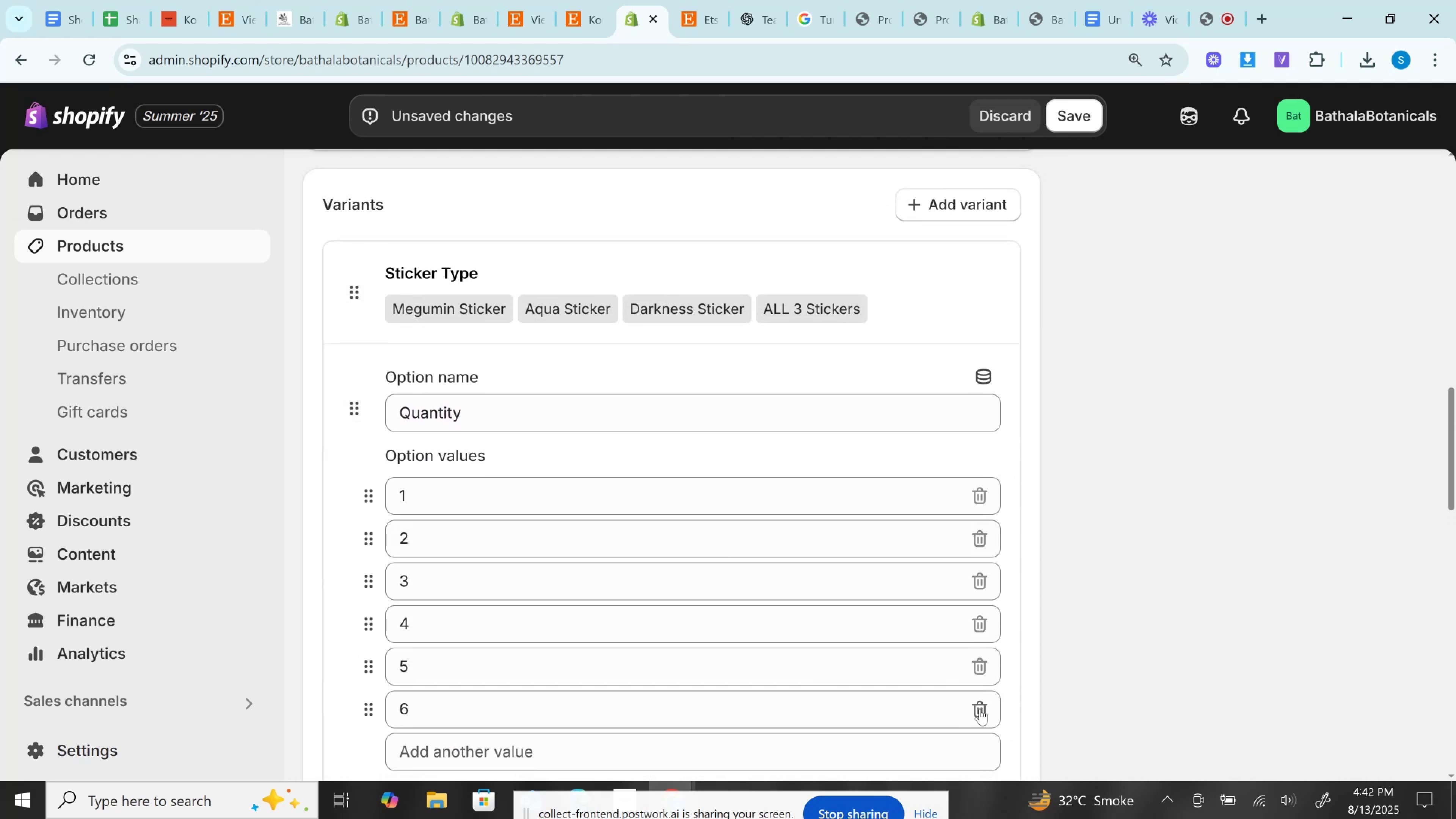 
left_click([979, 709])
 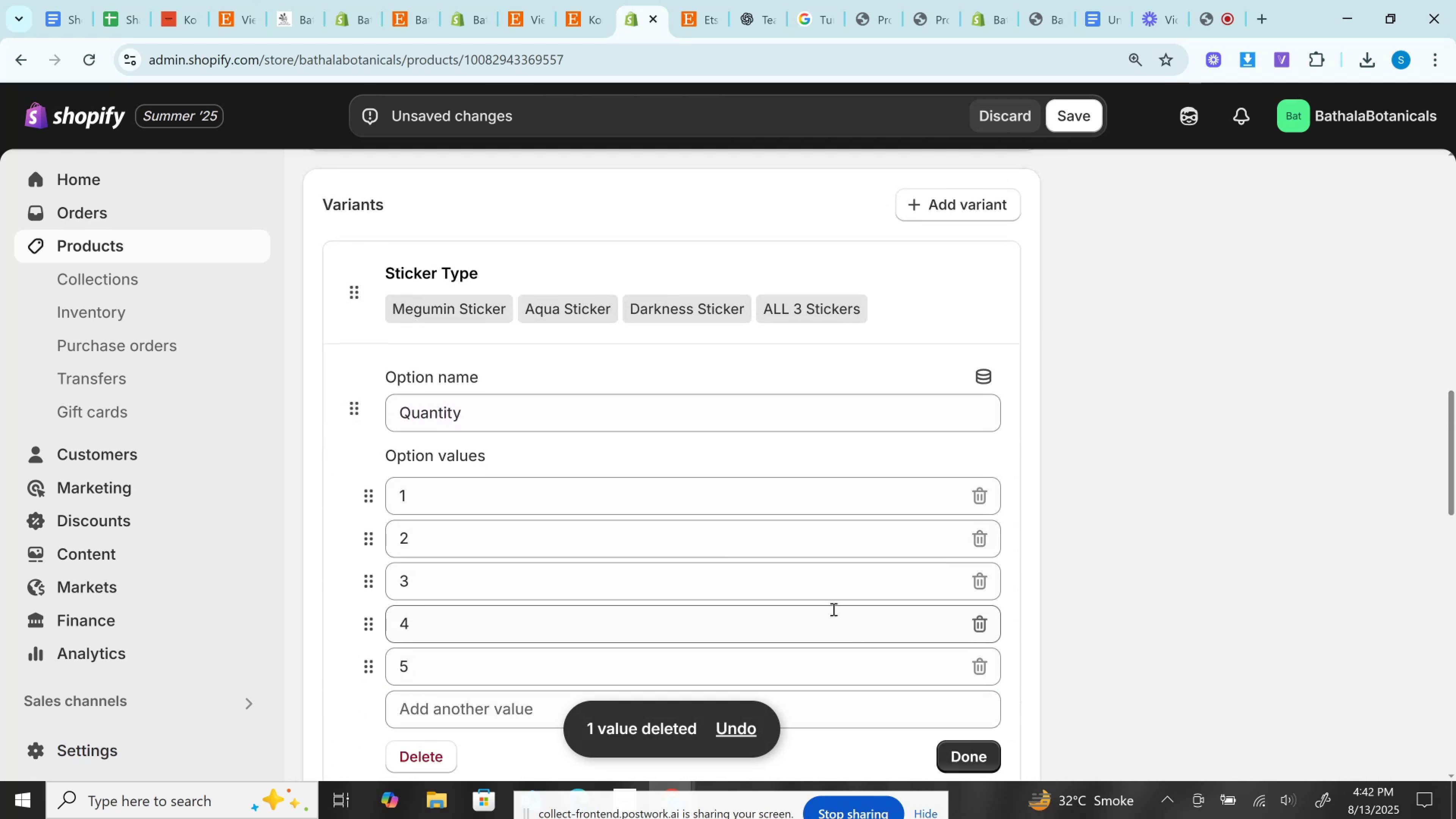 
scroll: coordinate [780, 554], scroll_direction: down, amount: 3.0
 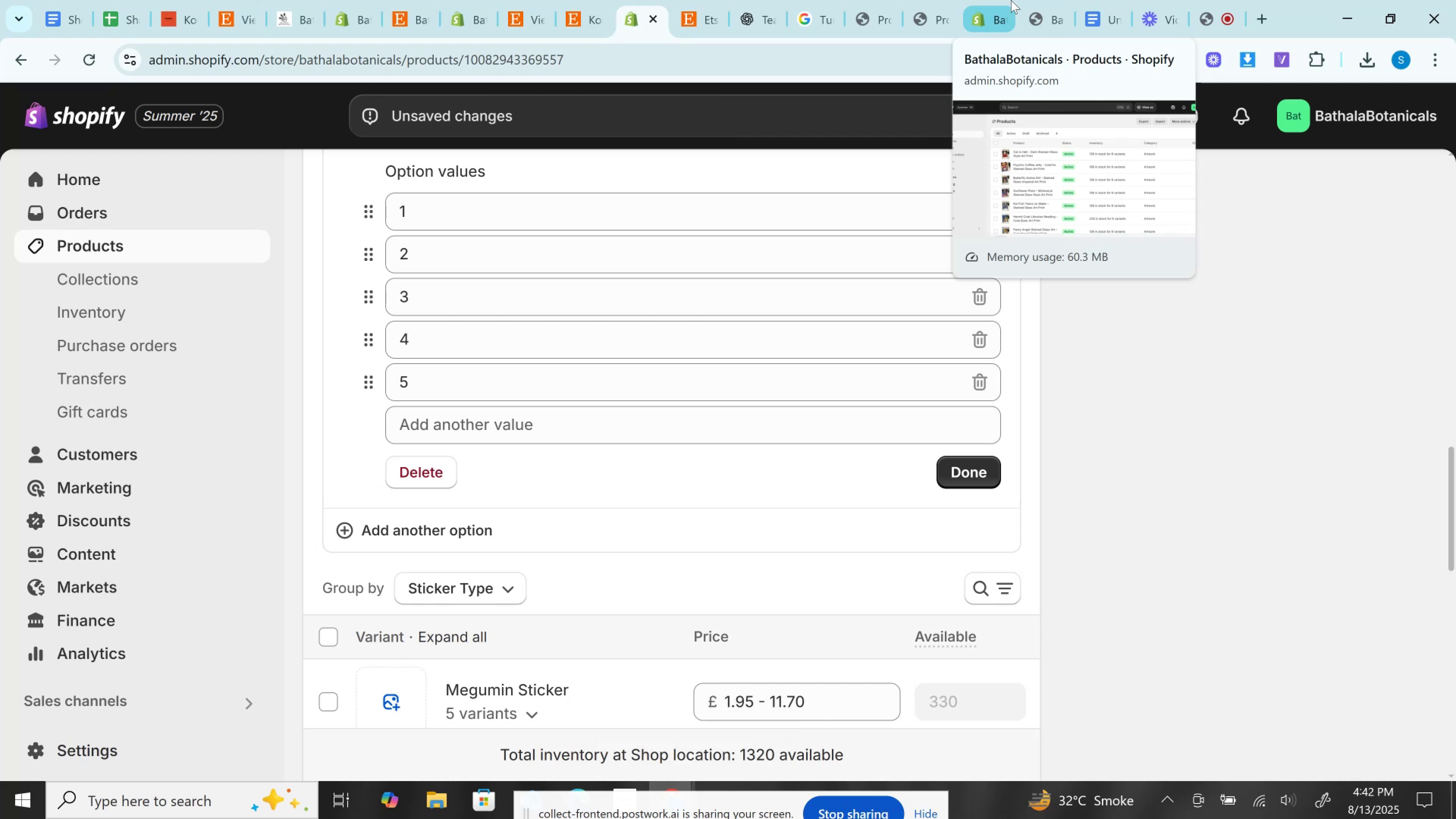 
wait(15.73)
 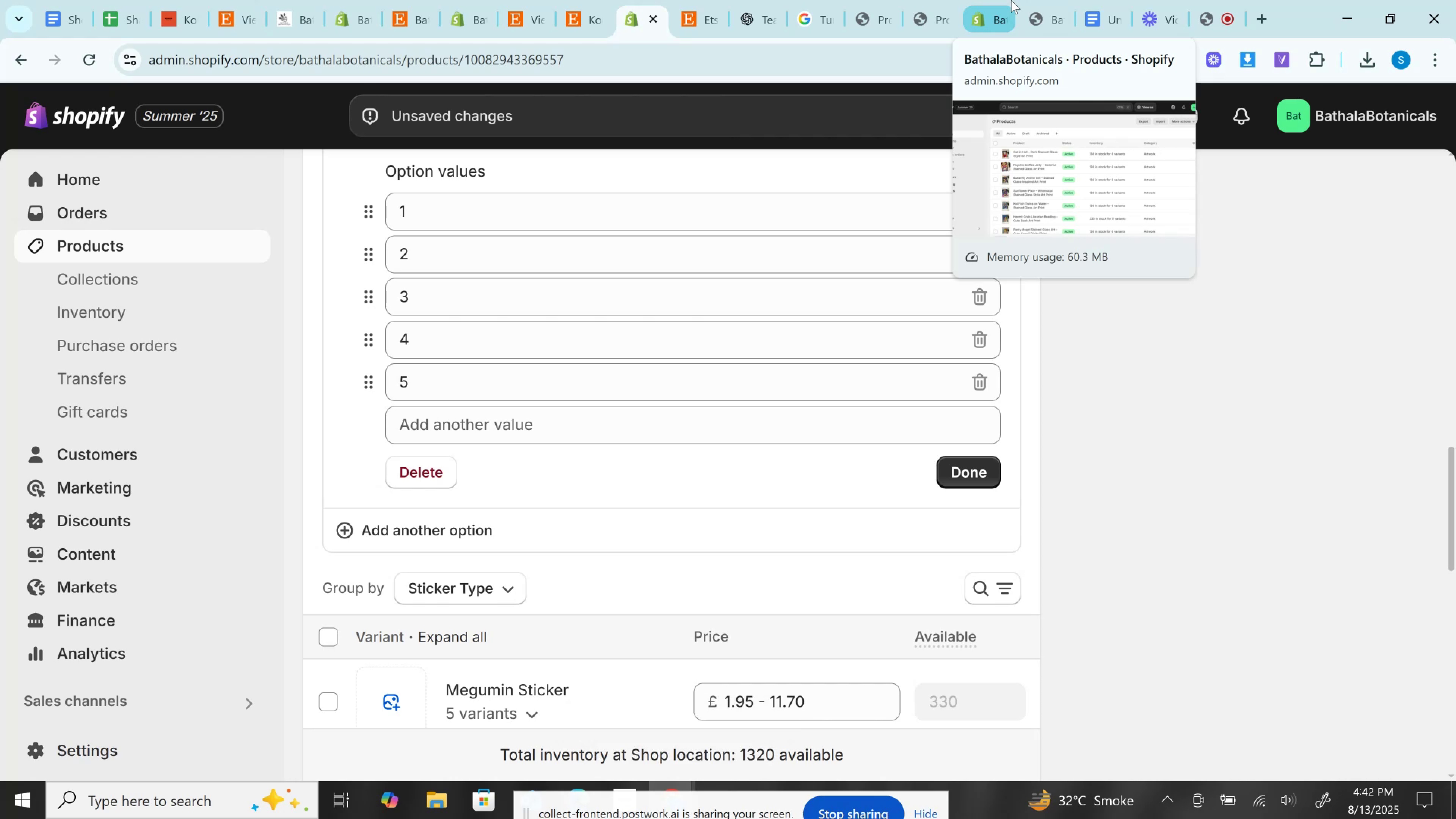 
left_click([686, 0])
 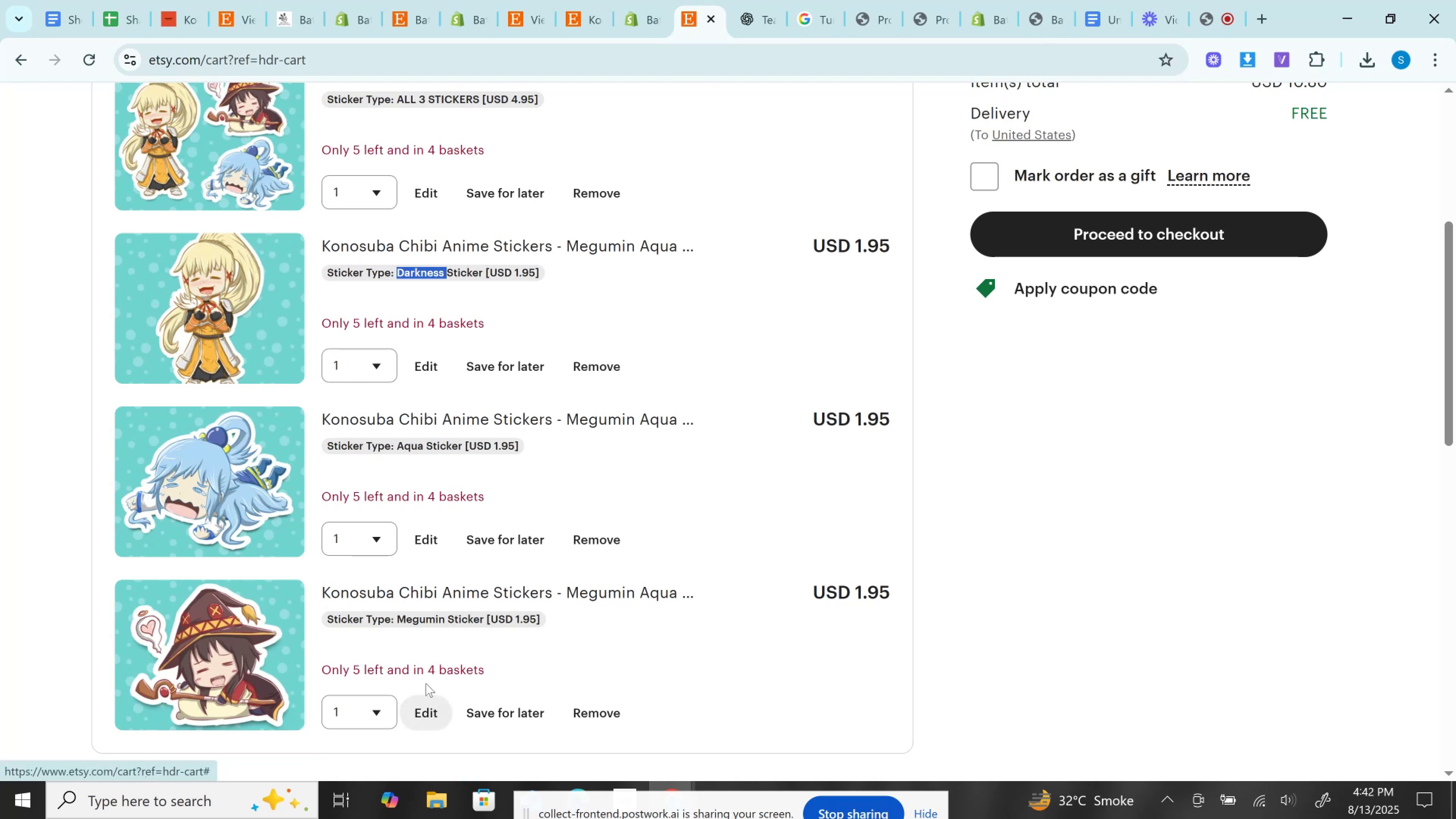 
left_click([394, 704])
 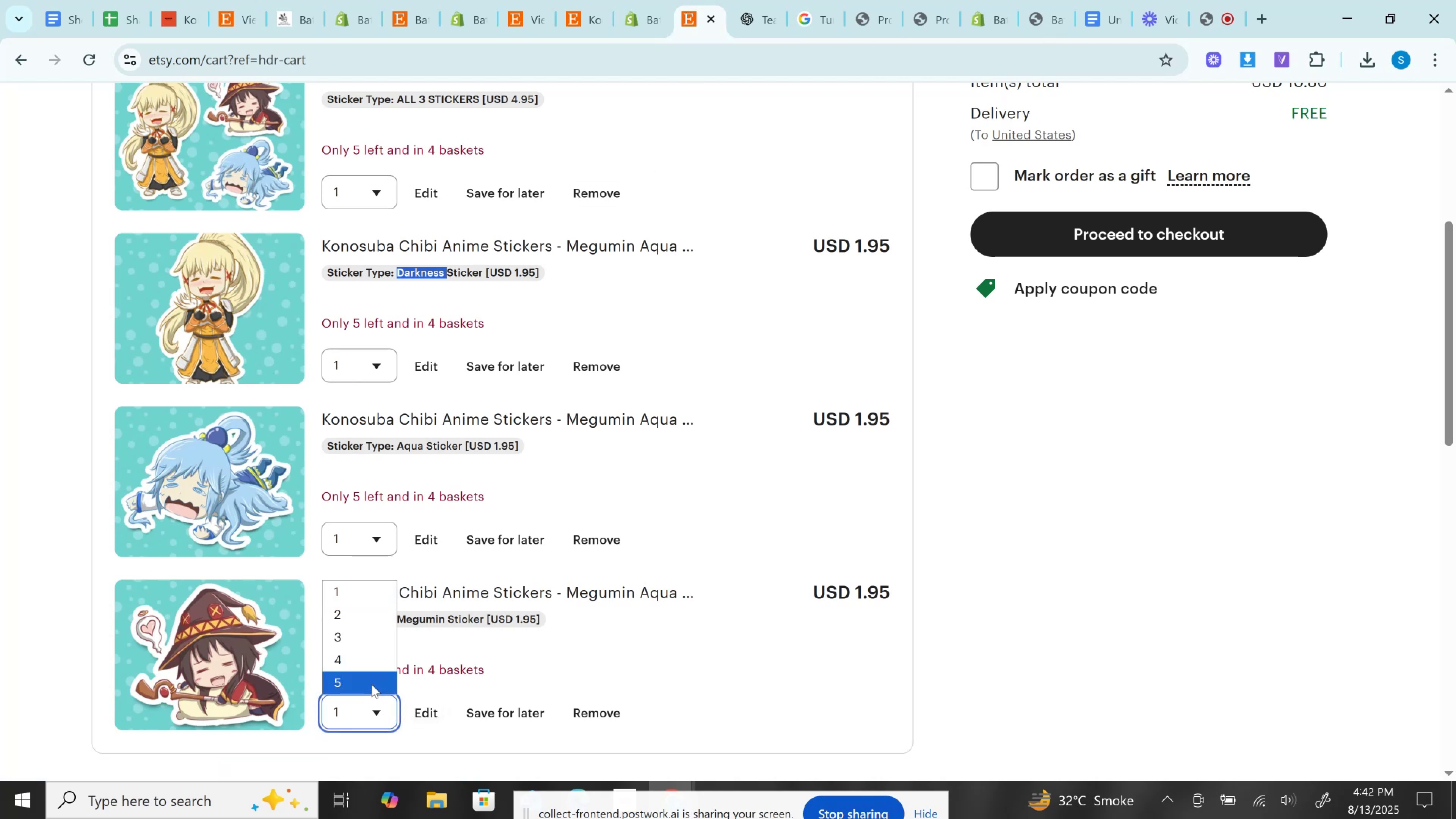 
left_click([372, 684])
 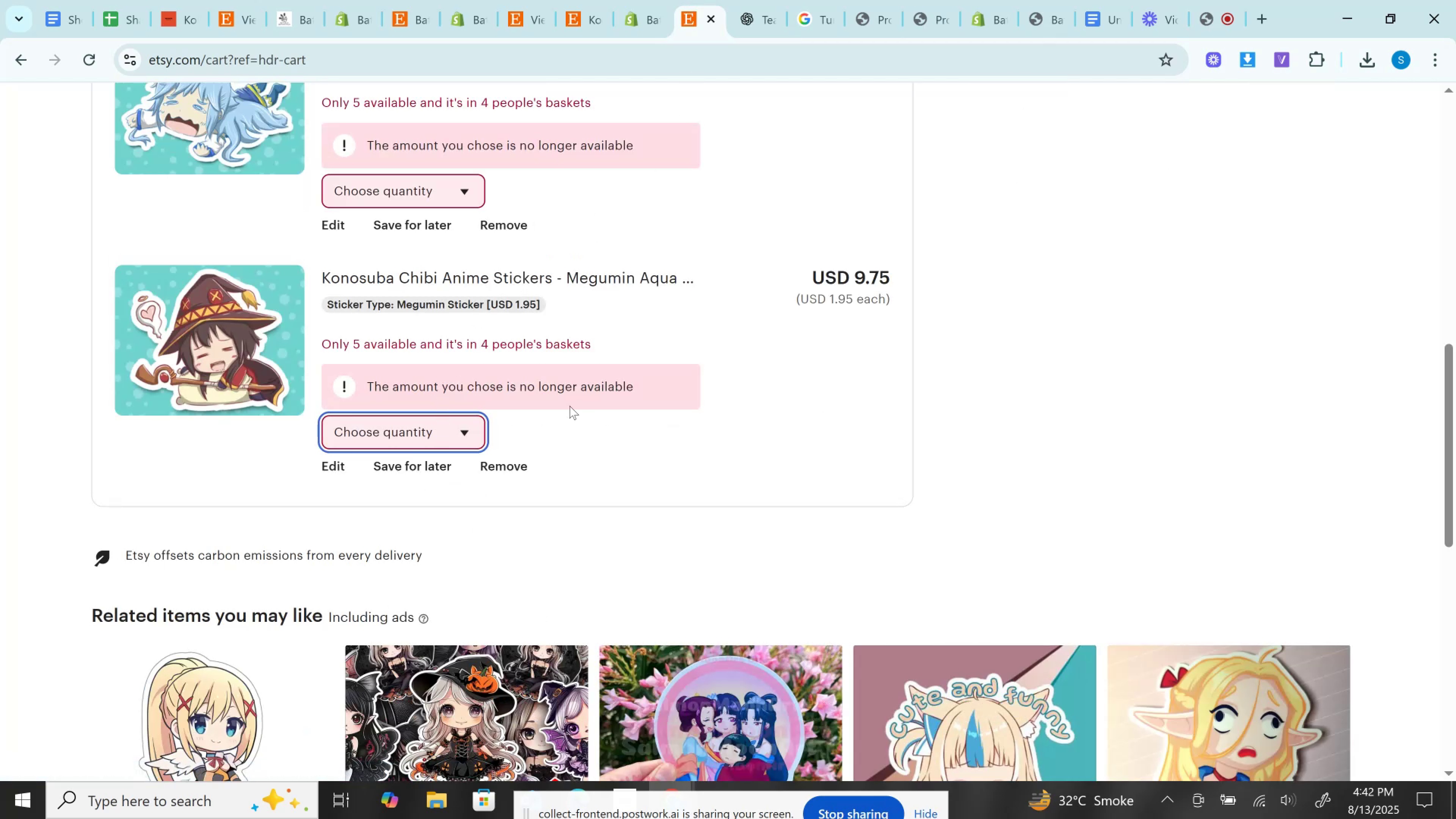 
wait(5.23)
 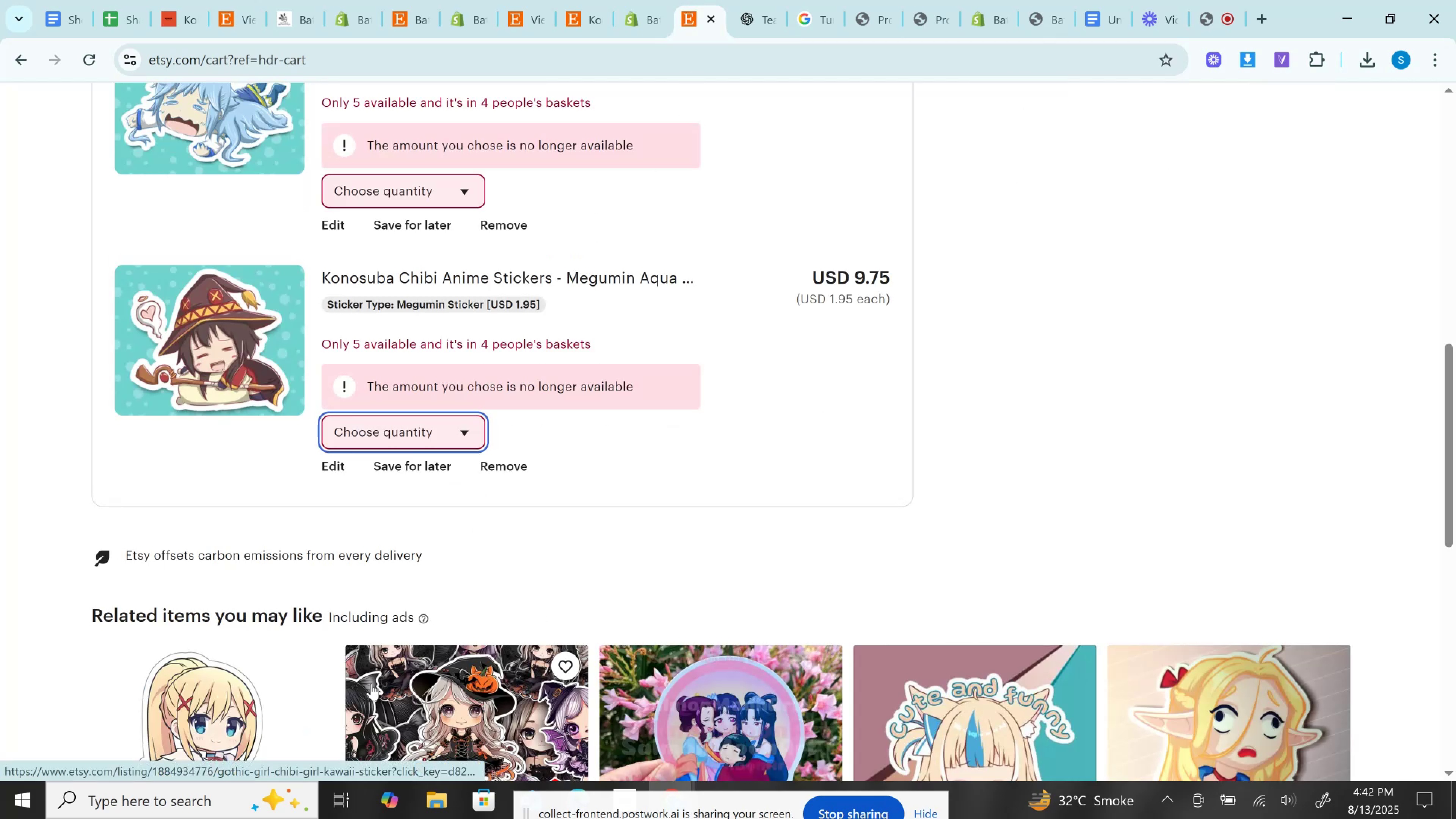 
left_click([651, 2])
 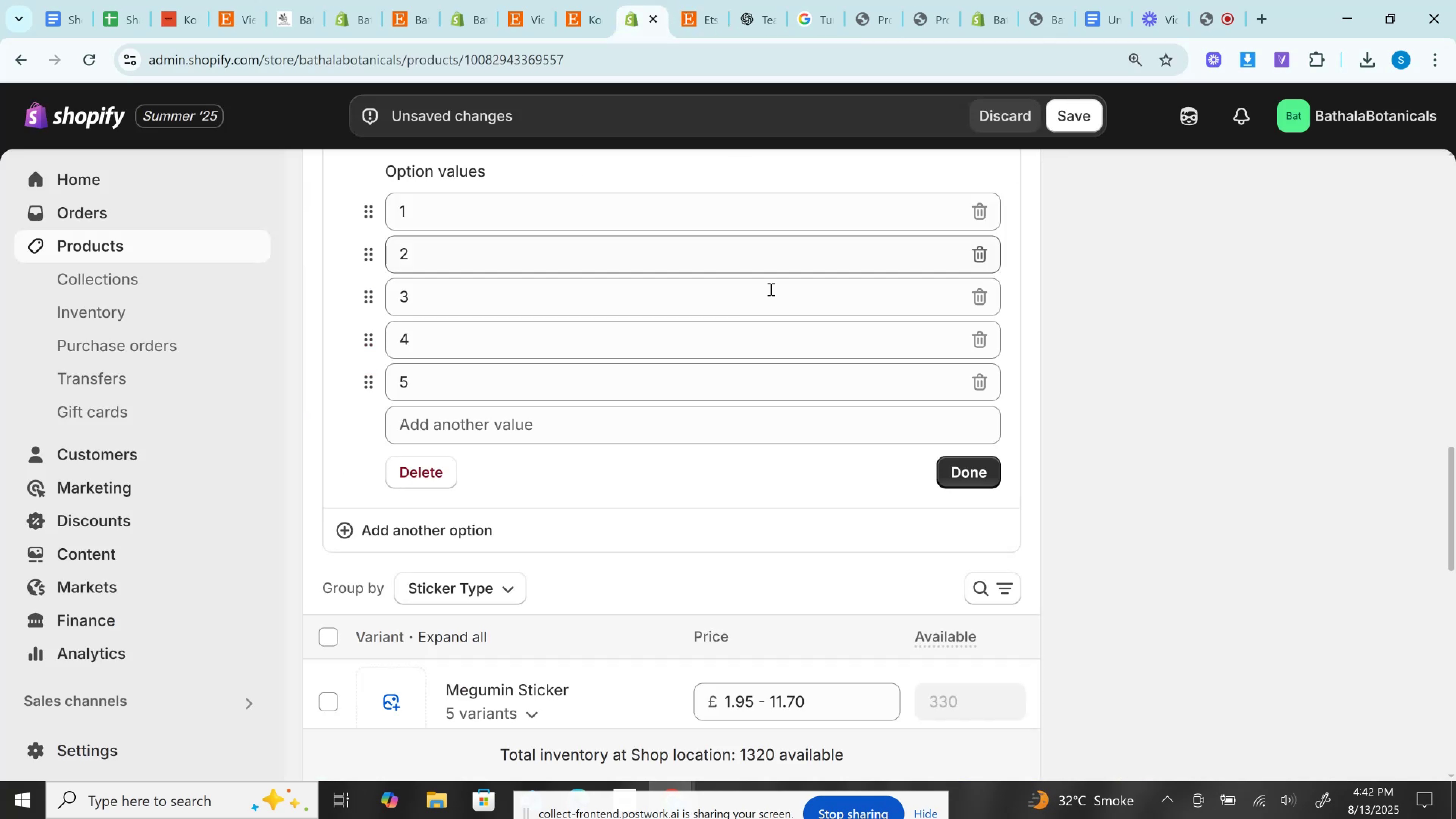 
scroll: coordinate [770, 326], scroll_direction: down, amount: 3.0
 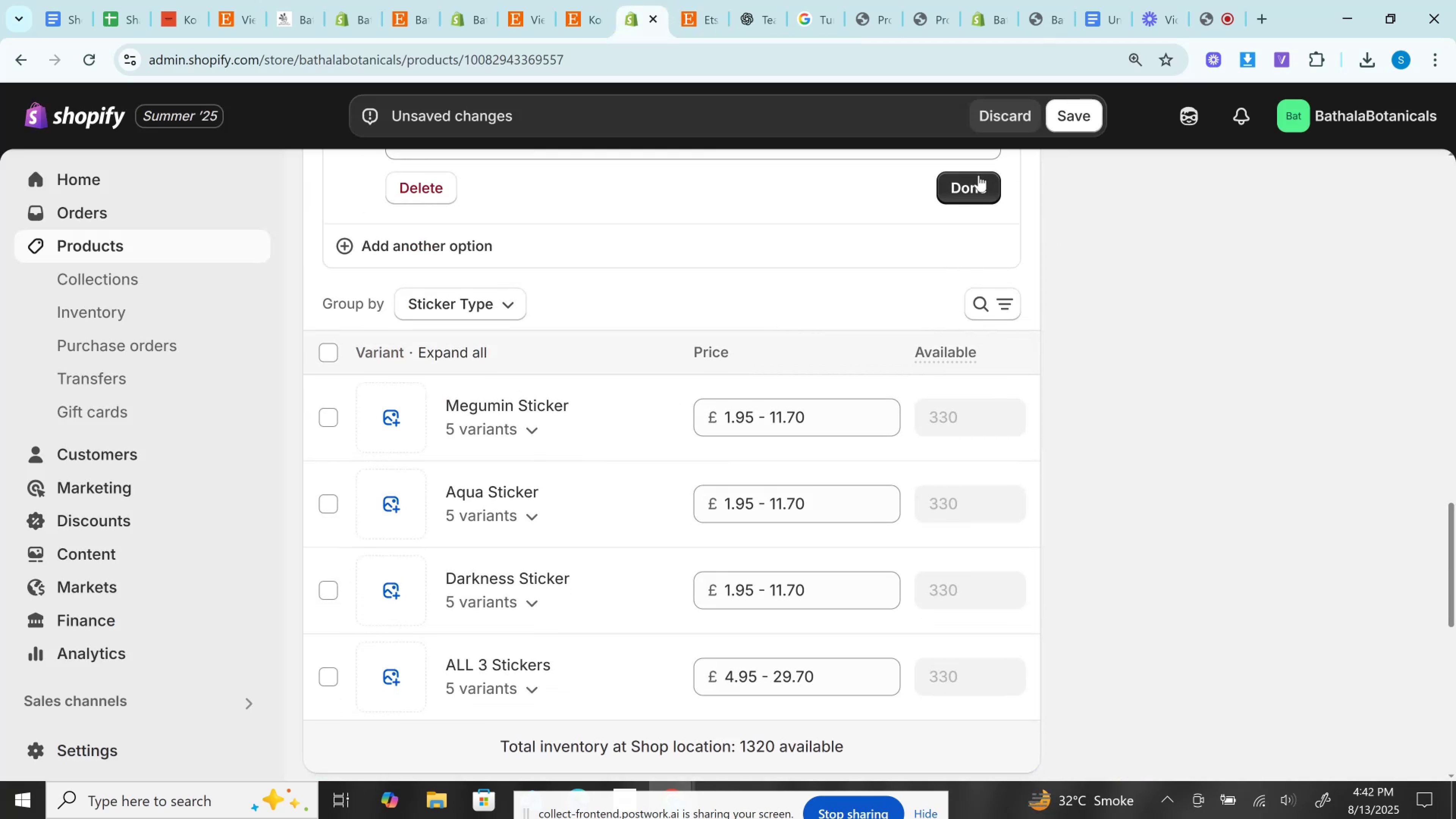 
left_click([976, 180])
 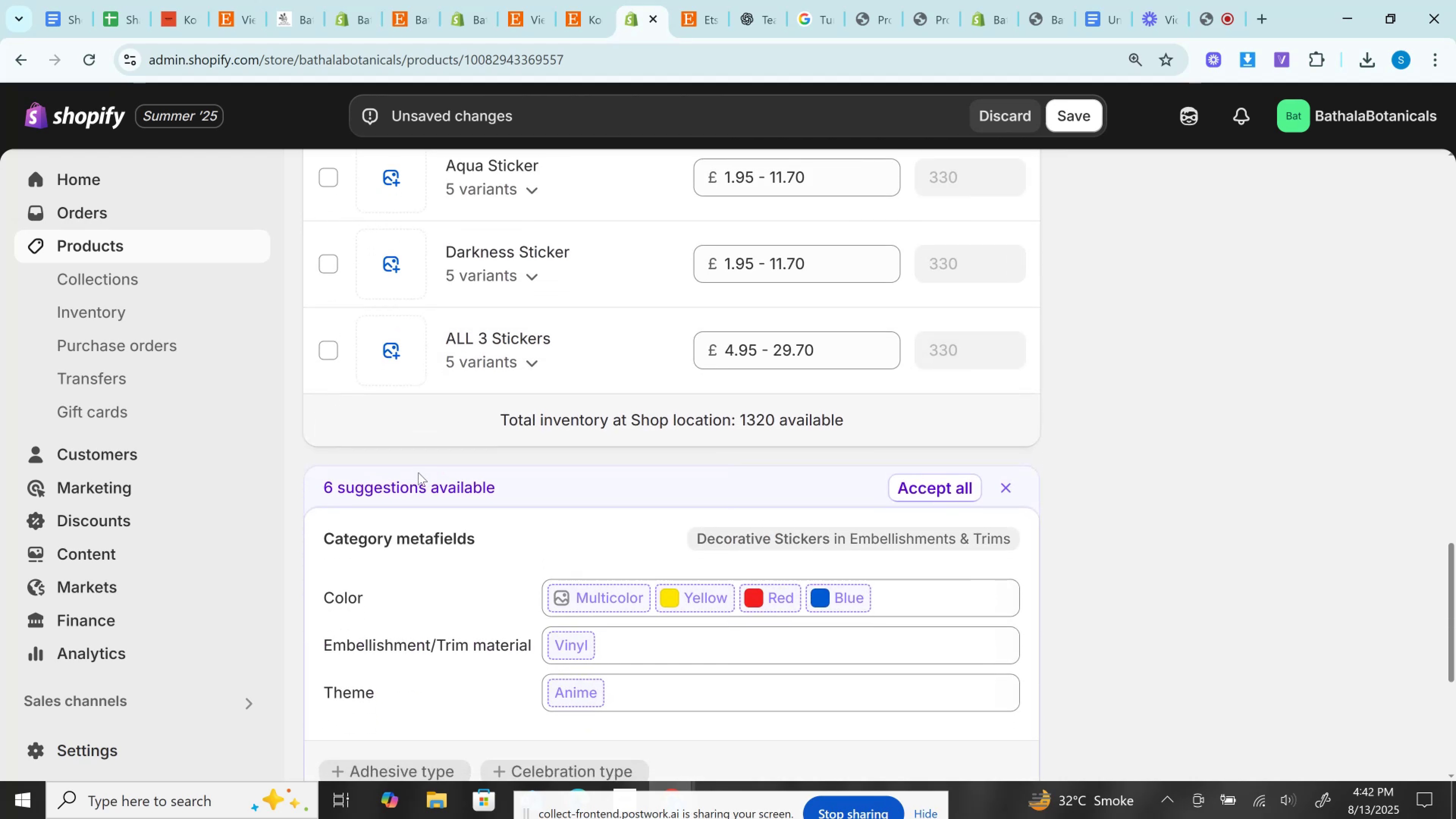 
scroll: coordinate [400, 427], scroll_direction: up, amount: 3.0
 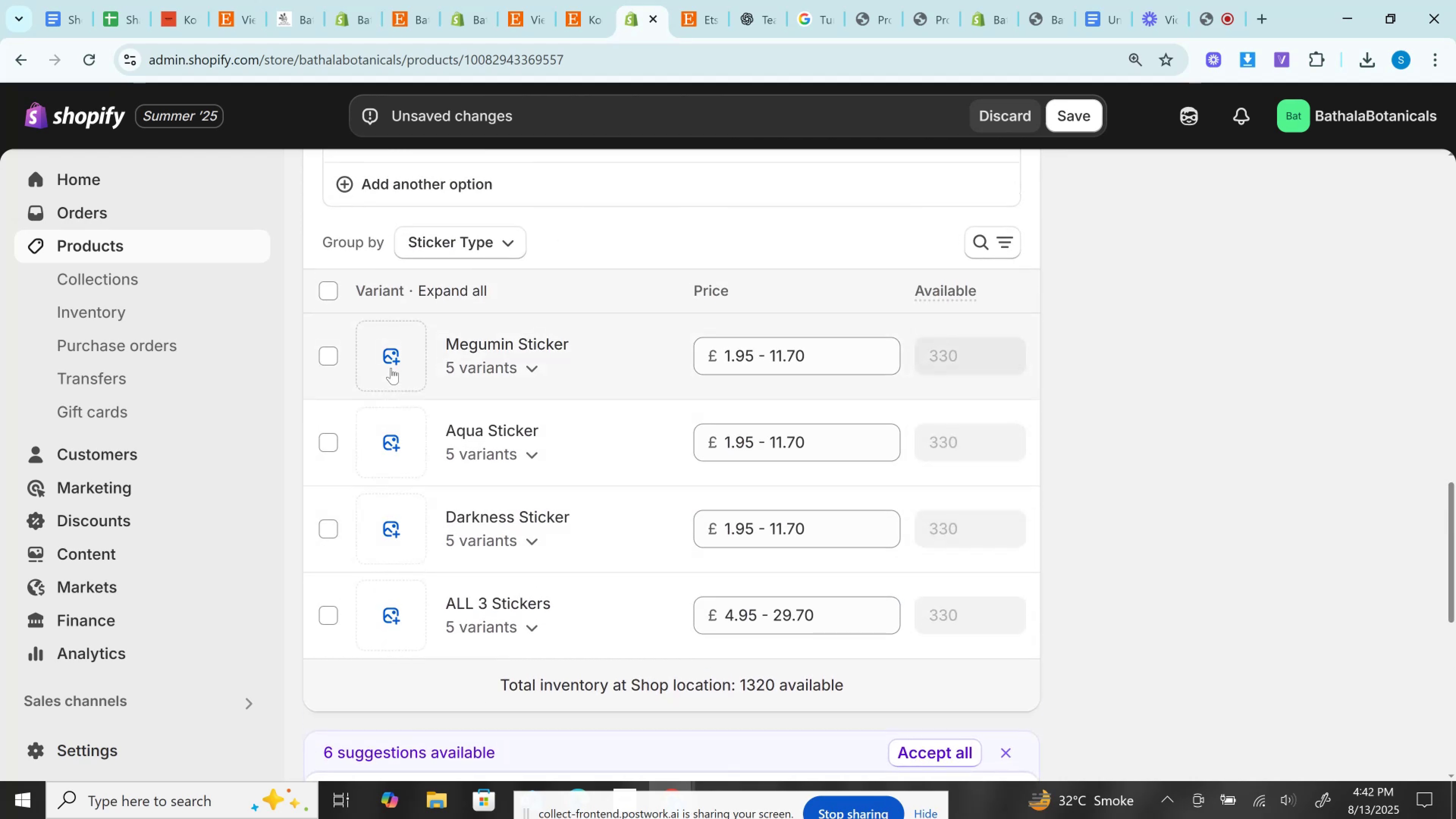 
left_click([391, 366])
 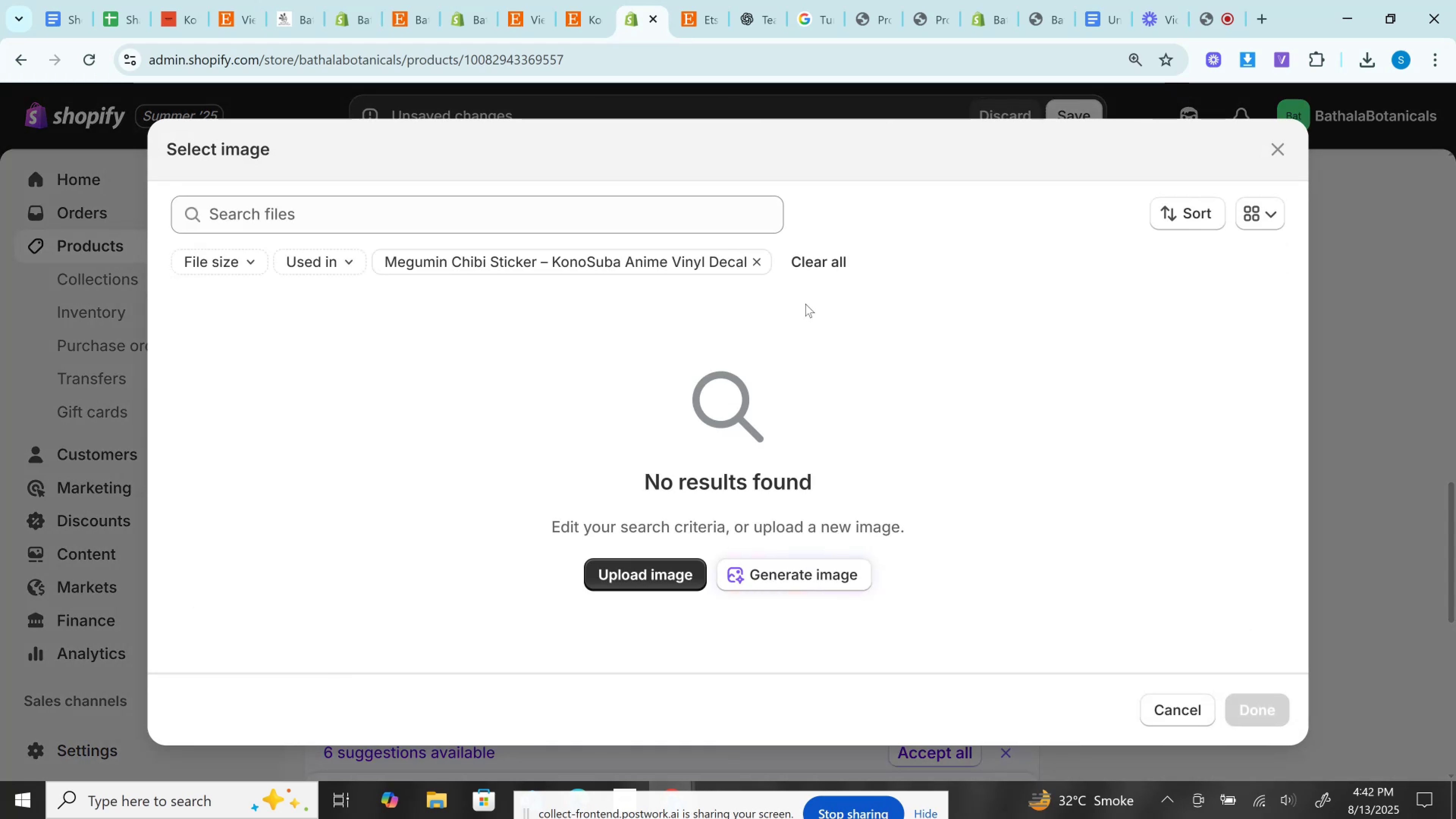 
left_click([756, 265])
 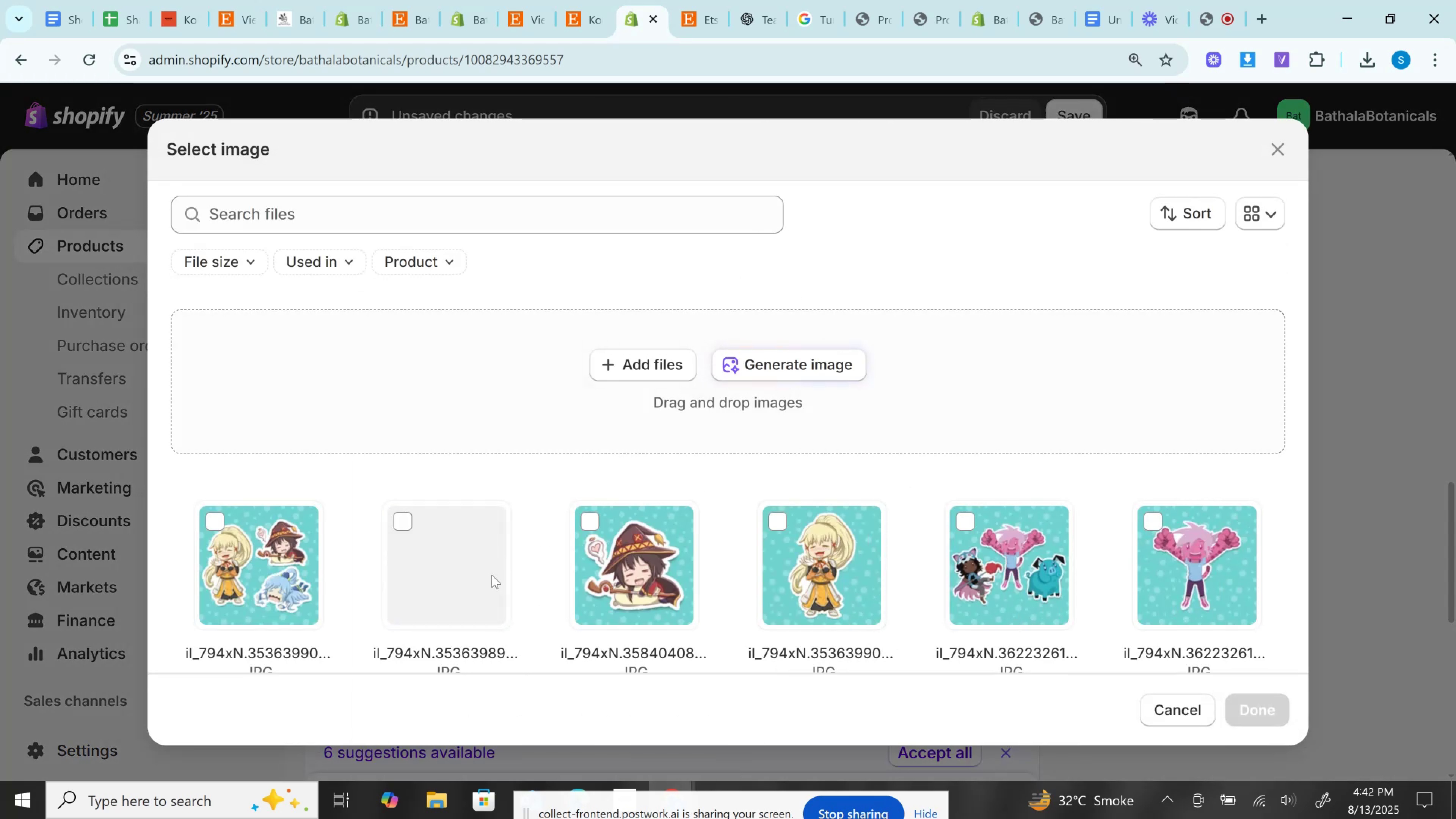 
left_click([632, 566])
 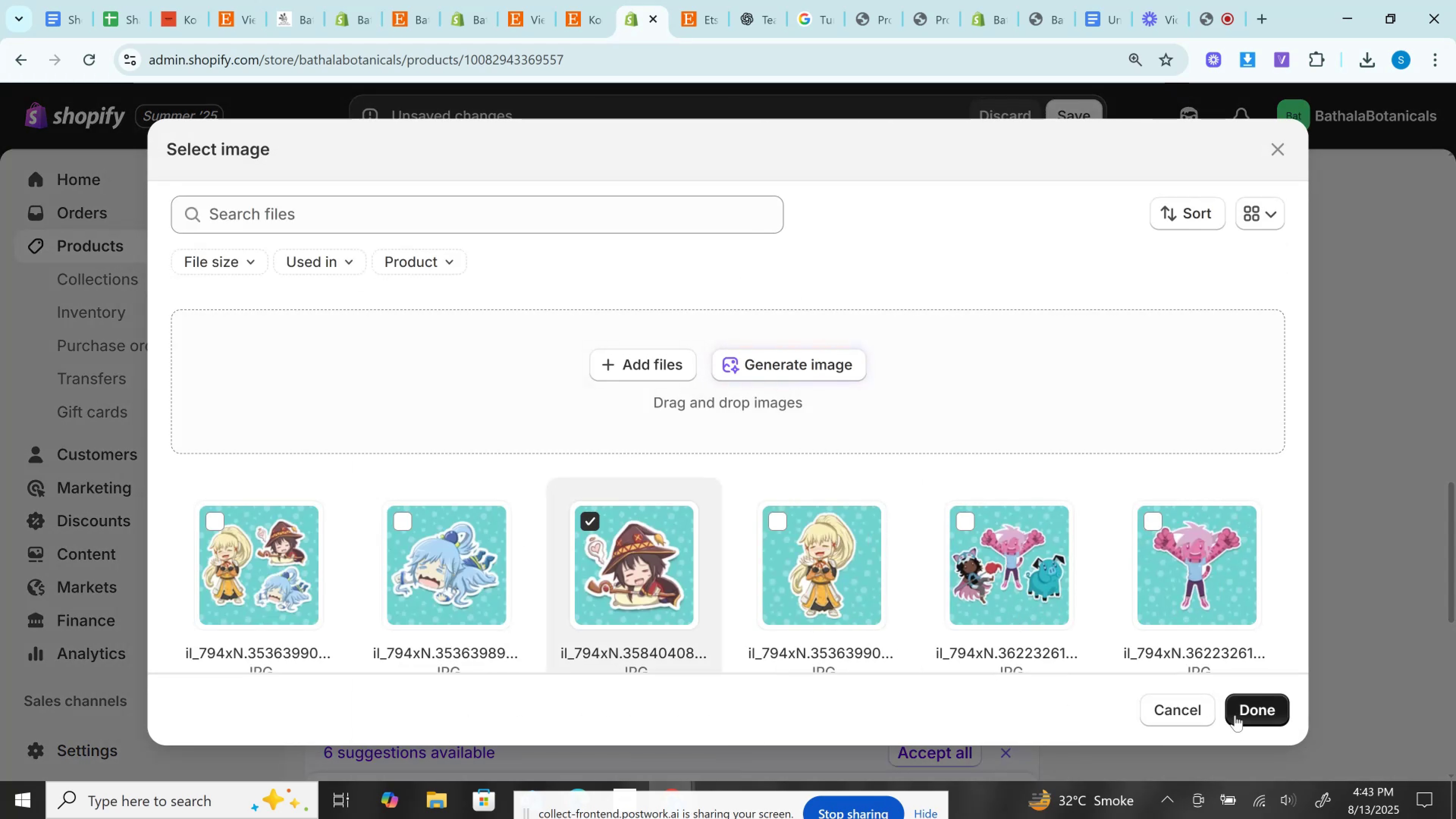 
left_click([1235, 711])
 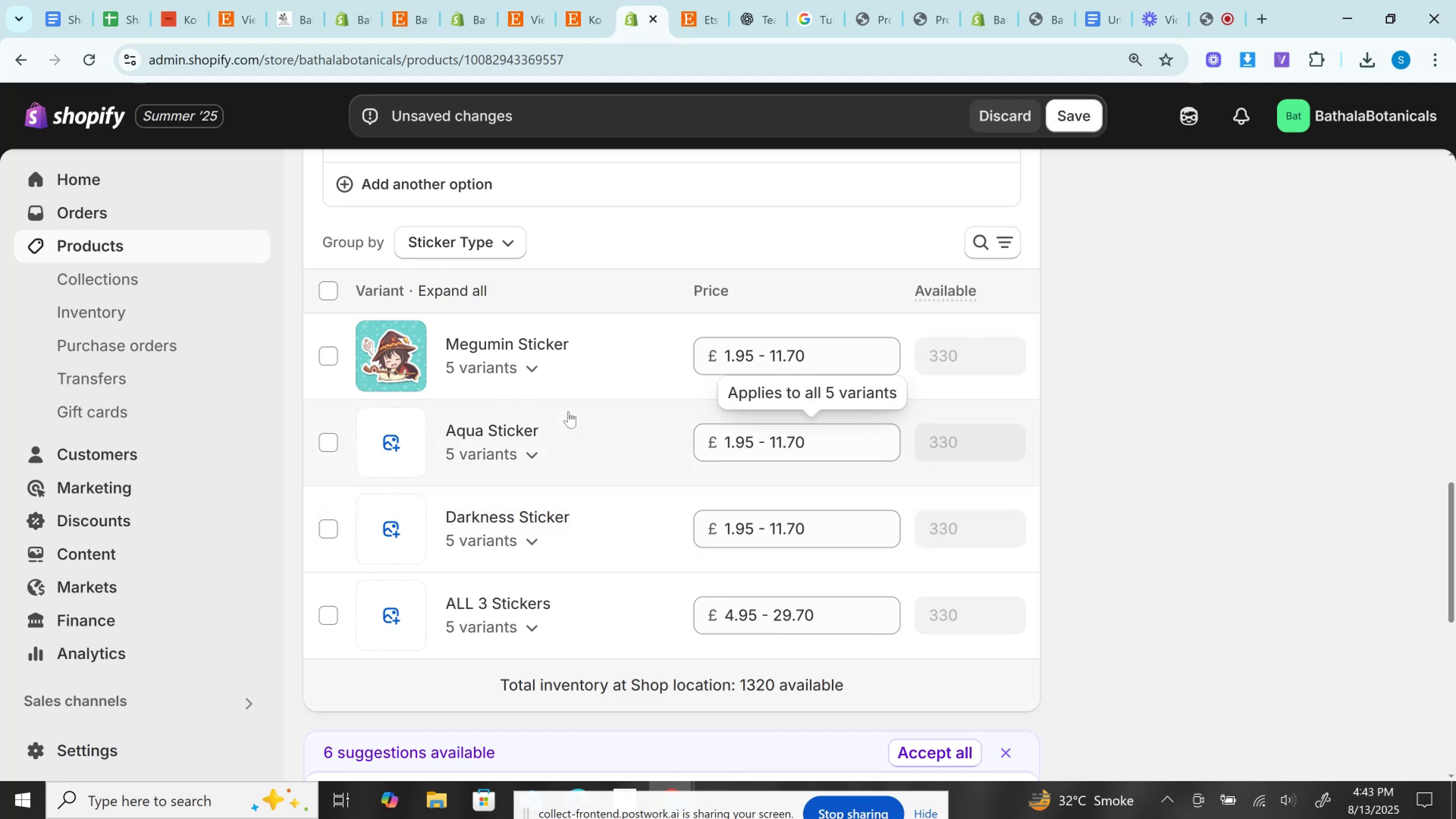 
left_click([543, 365])
 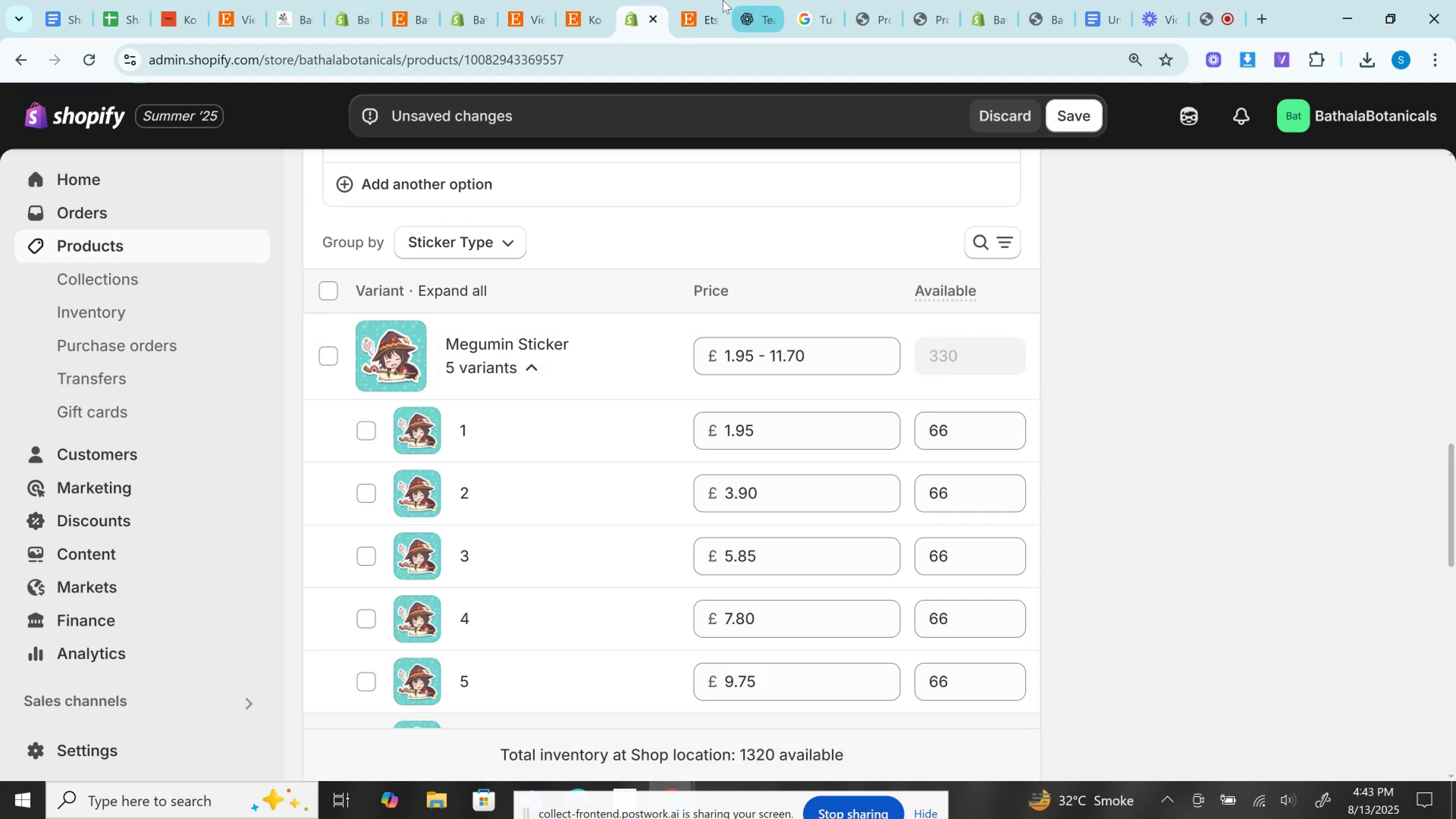 
left_click([681, 0])
 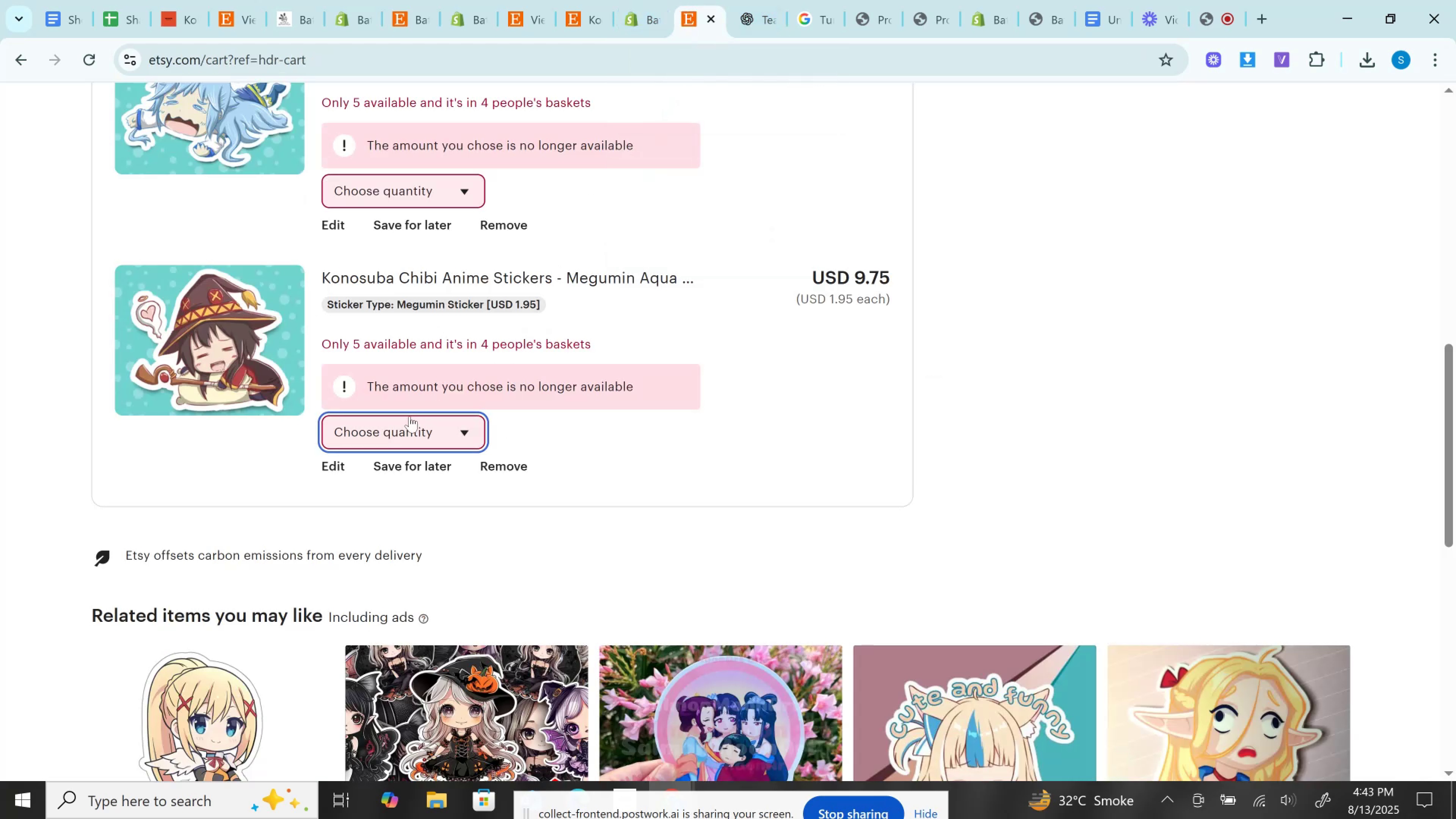 
left_click([405, 432])
 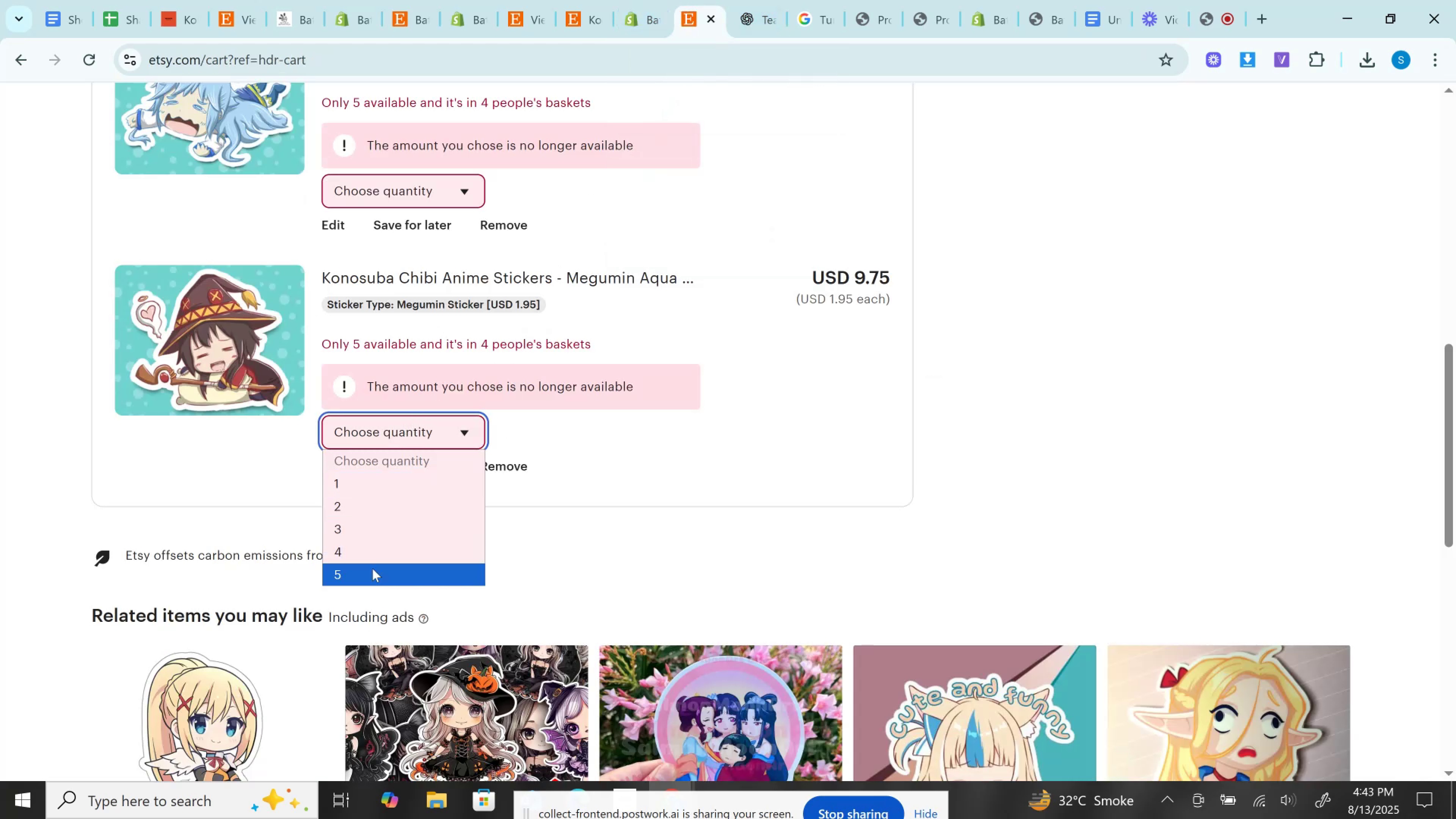 
left_click([372, 574])
 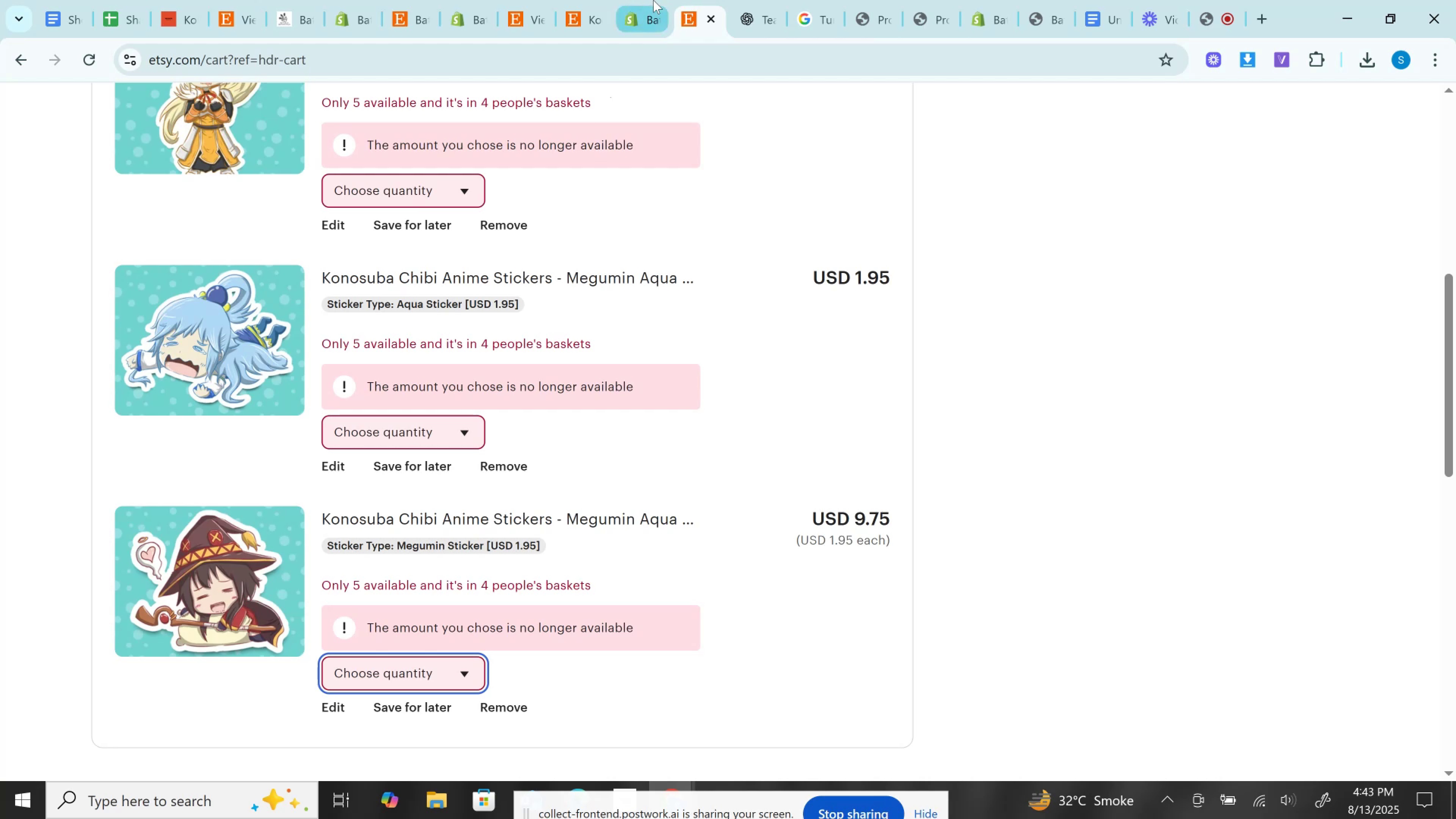 
wait(7.03)
 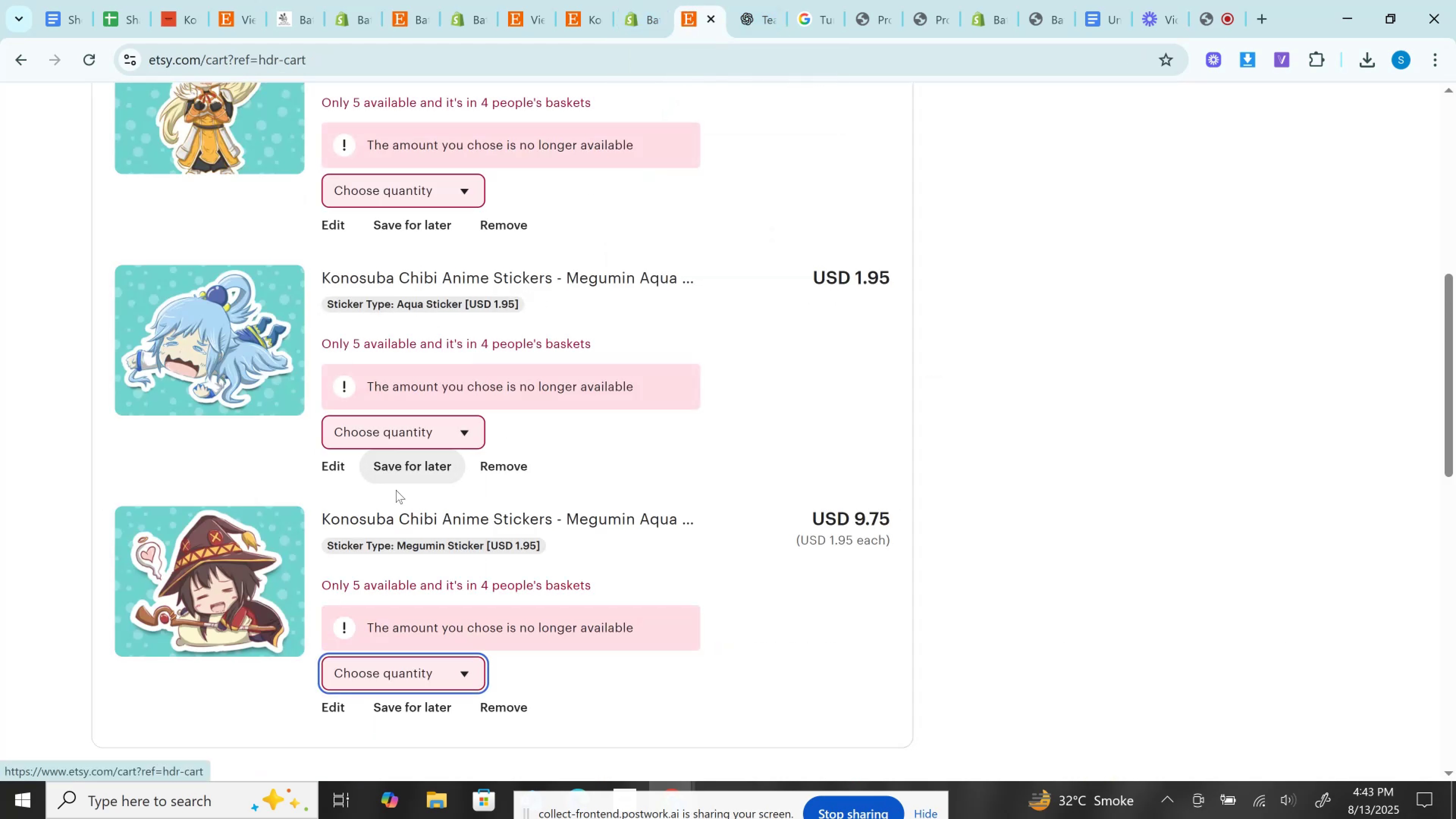 
left_click([653, 0])
 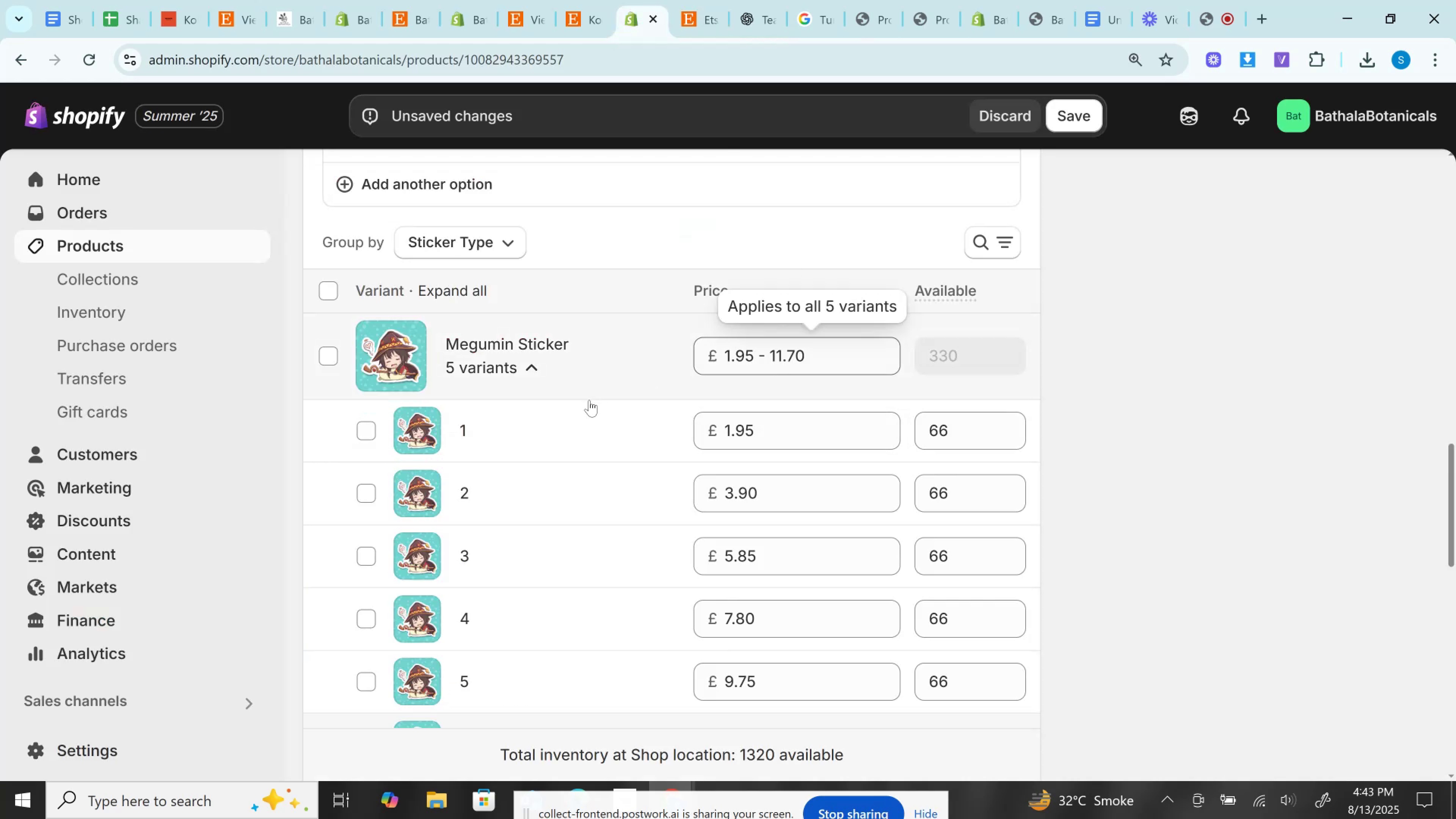 
left_click([538, 370])
 